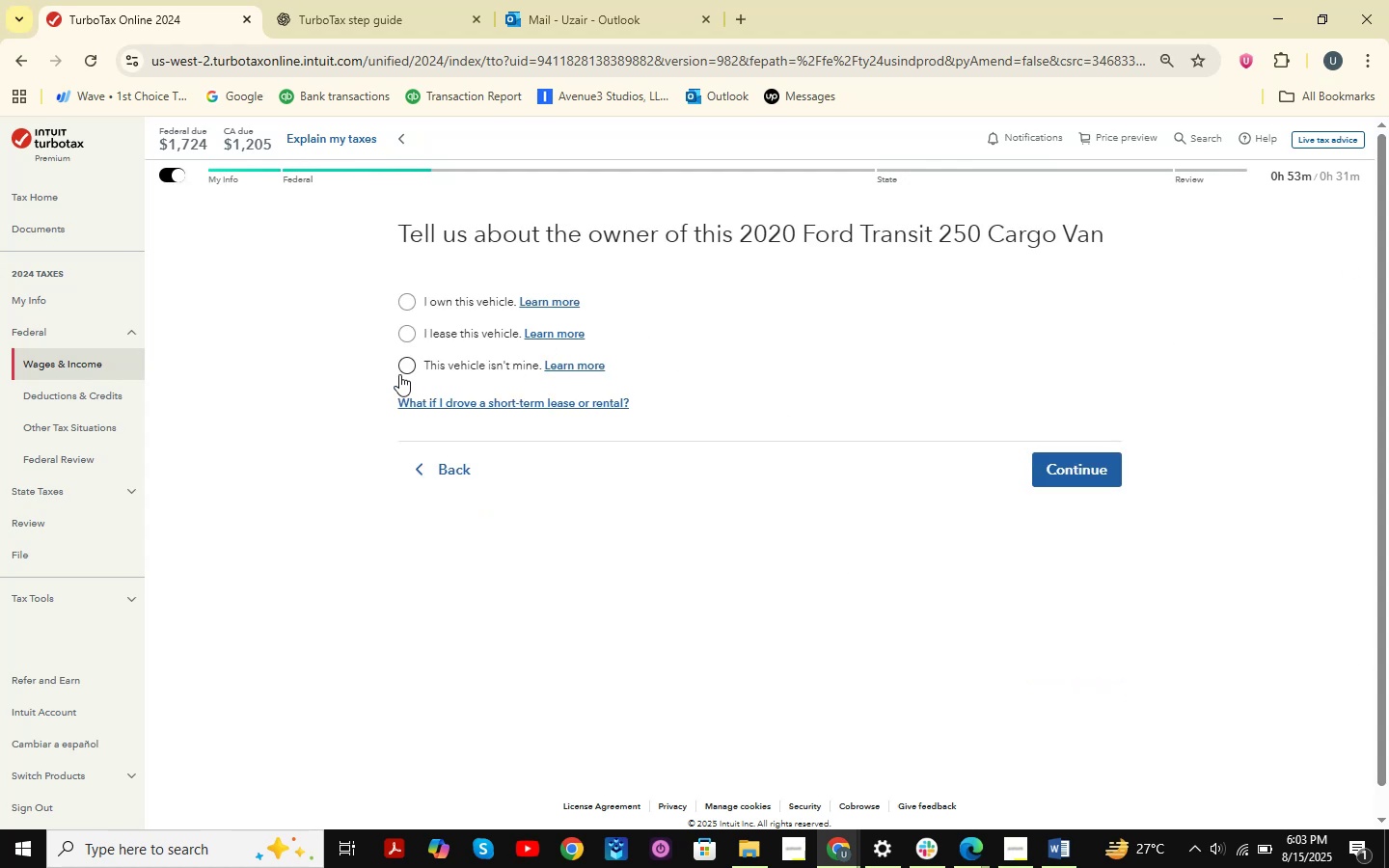 
wait(5.01)
 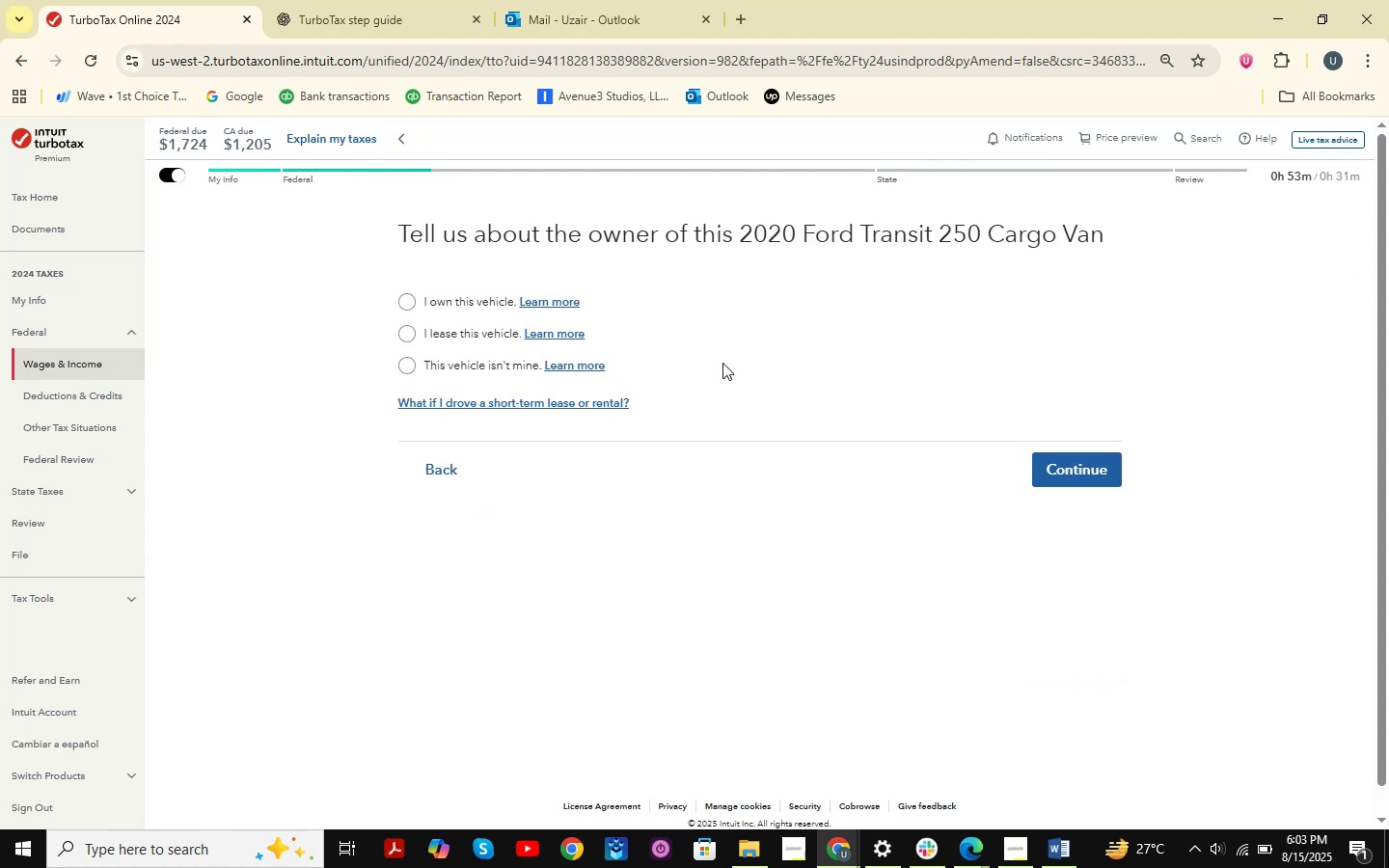 
double_click([479, 363])
 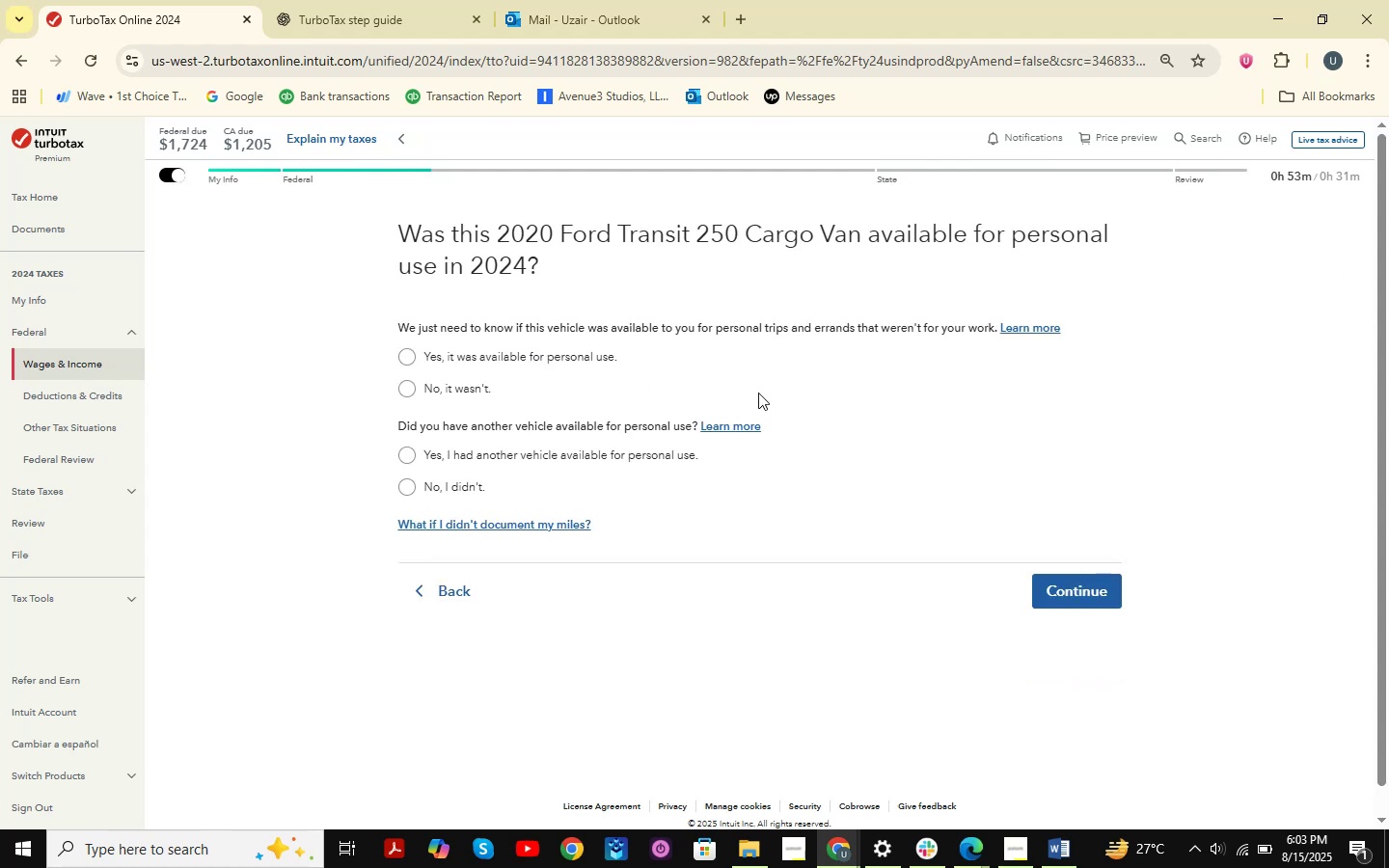 
left_click([577, 366])
 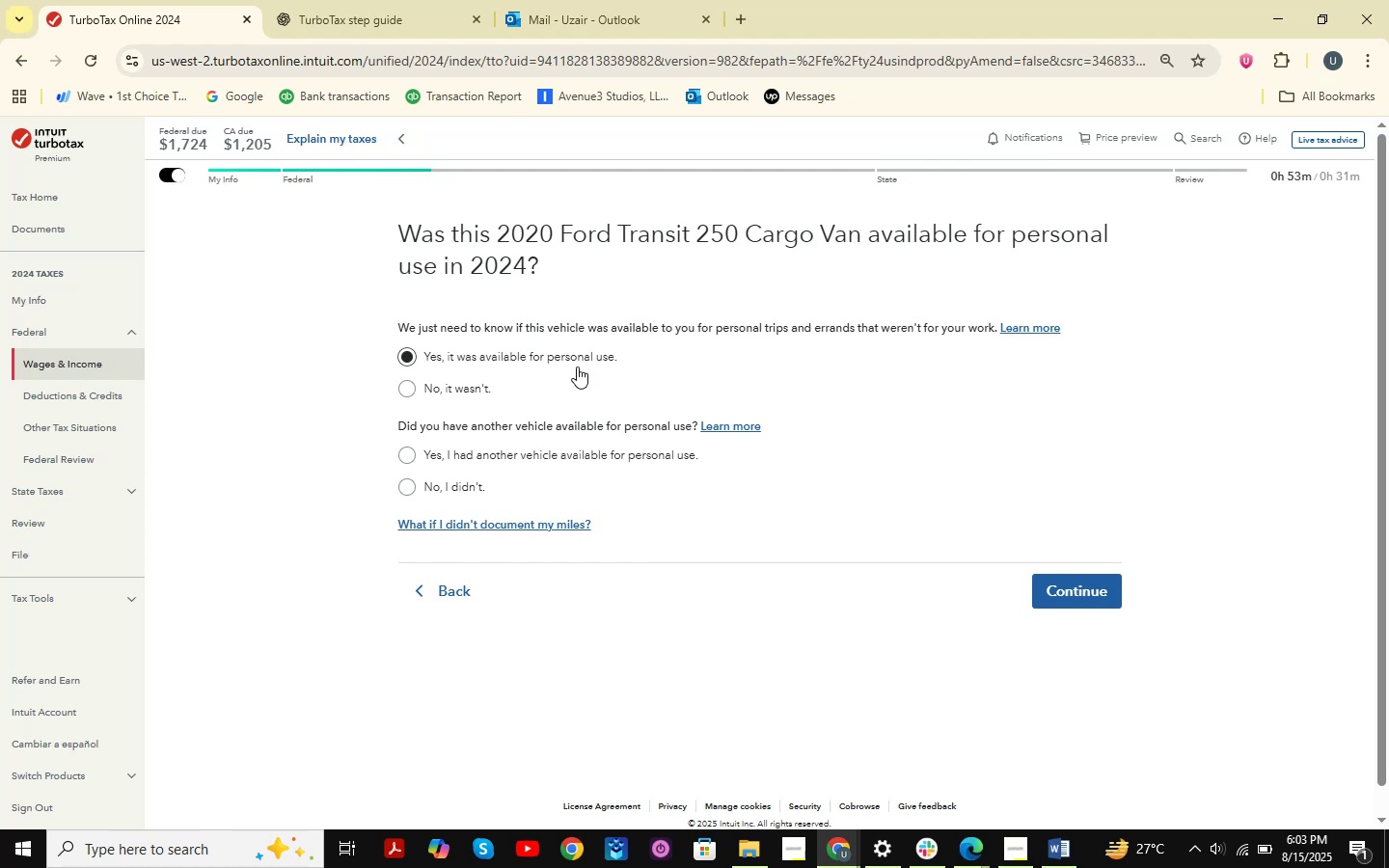 
left_click([555, 356])
 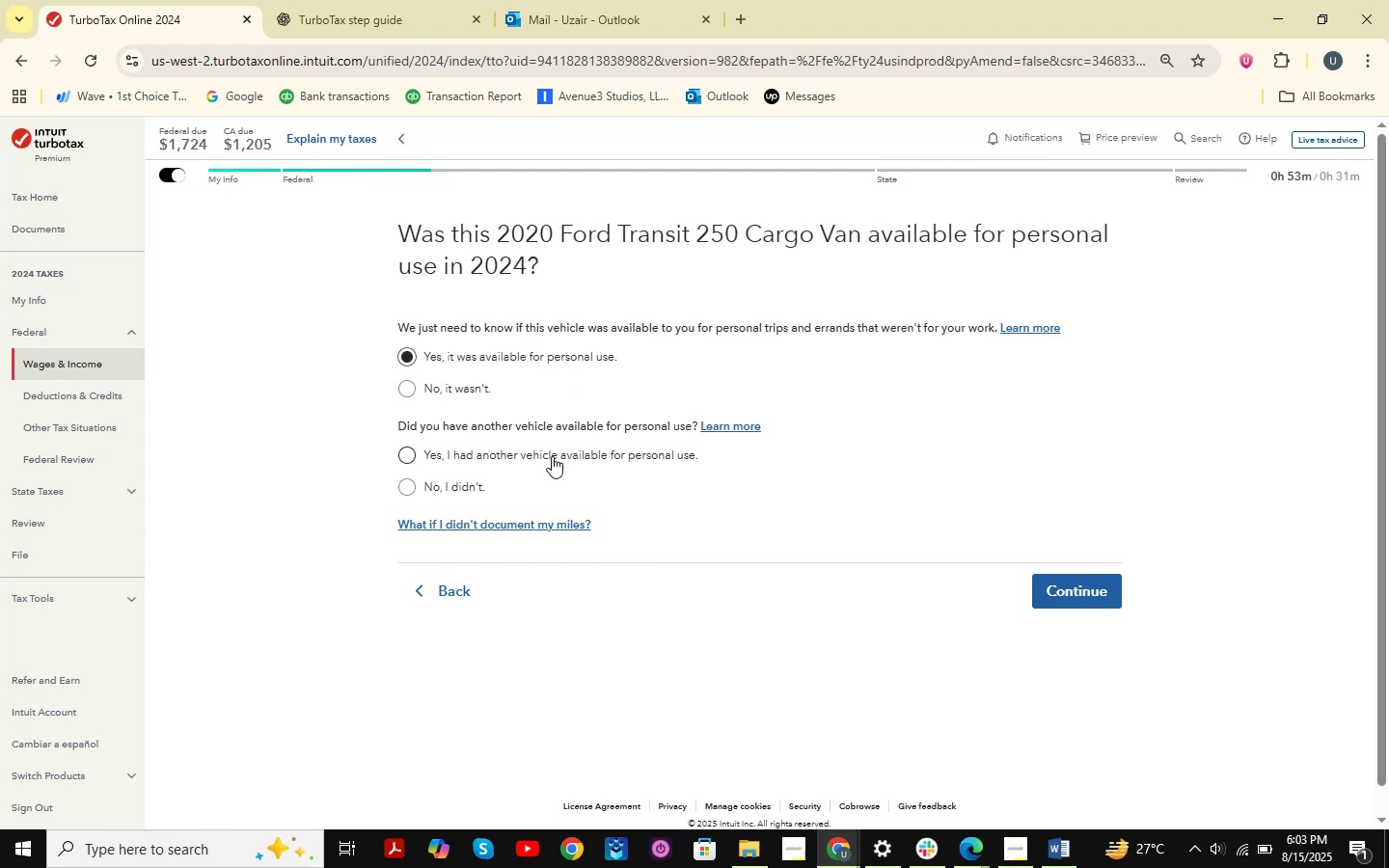 
left_click([552, 456])
 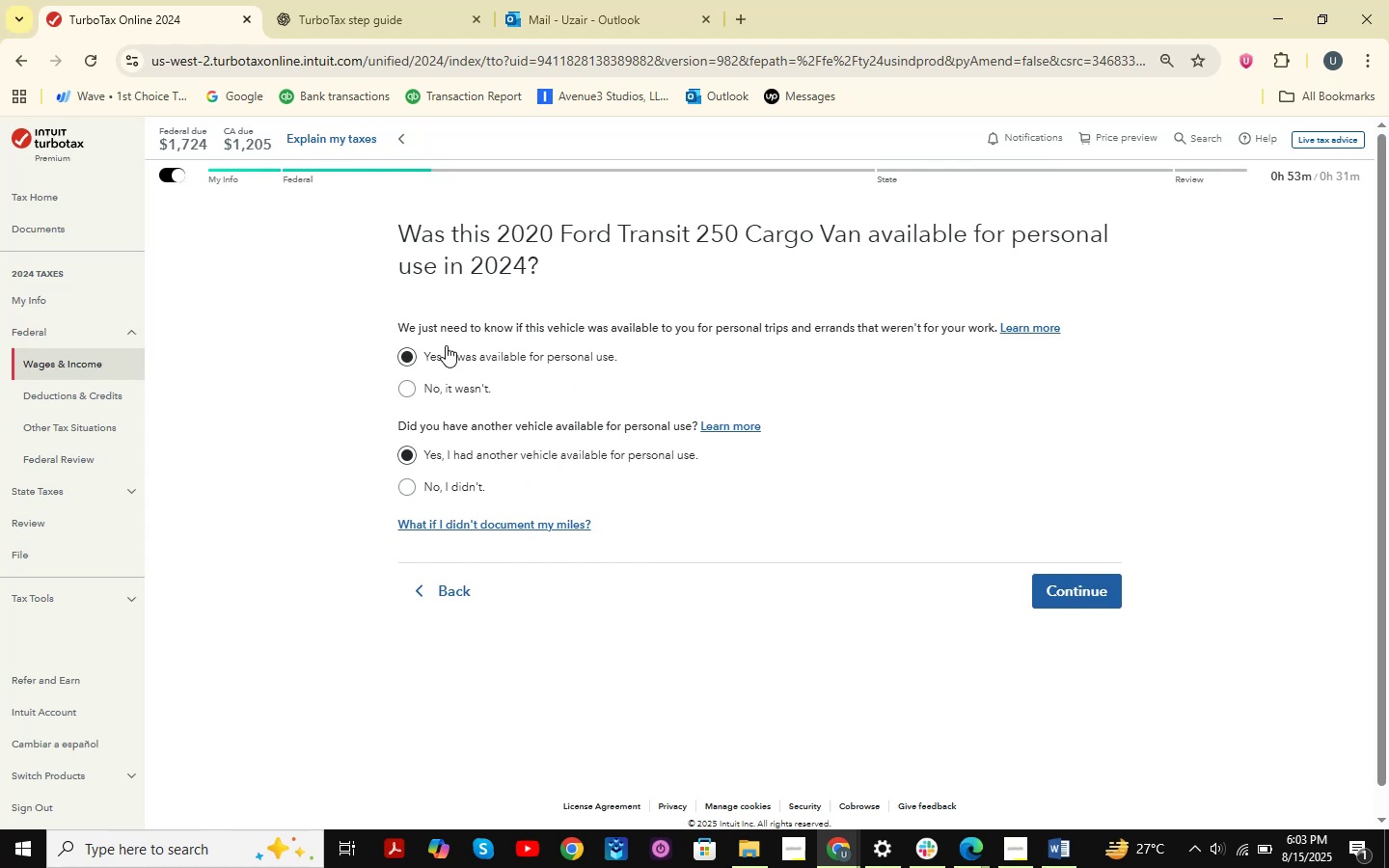 
double_click([450, 383])
 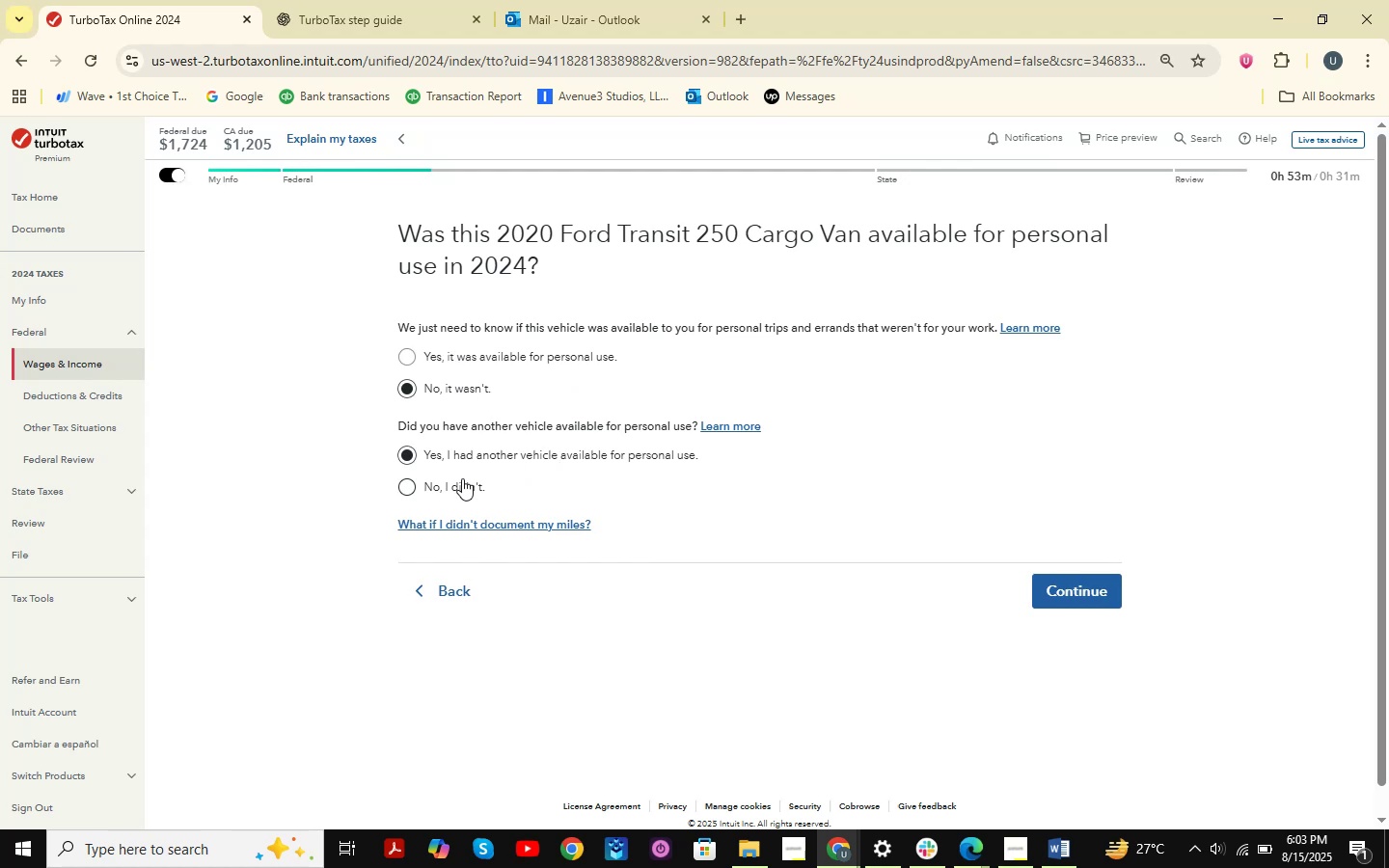 
left_click([463, 479])
 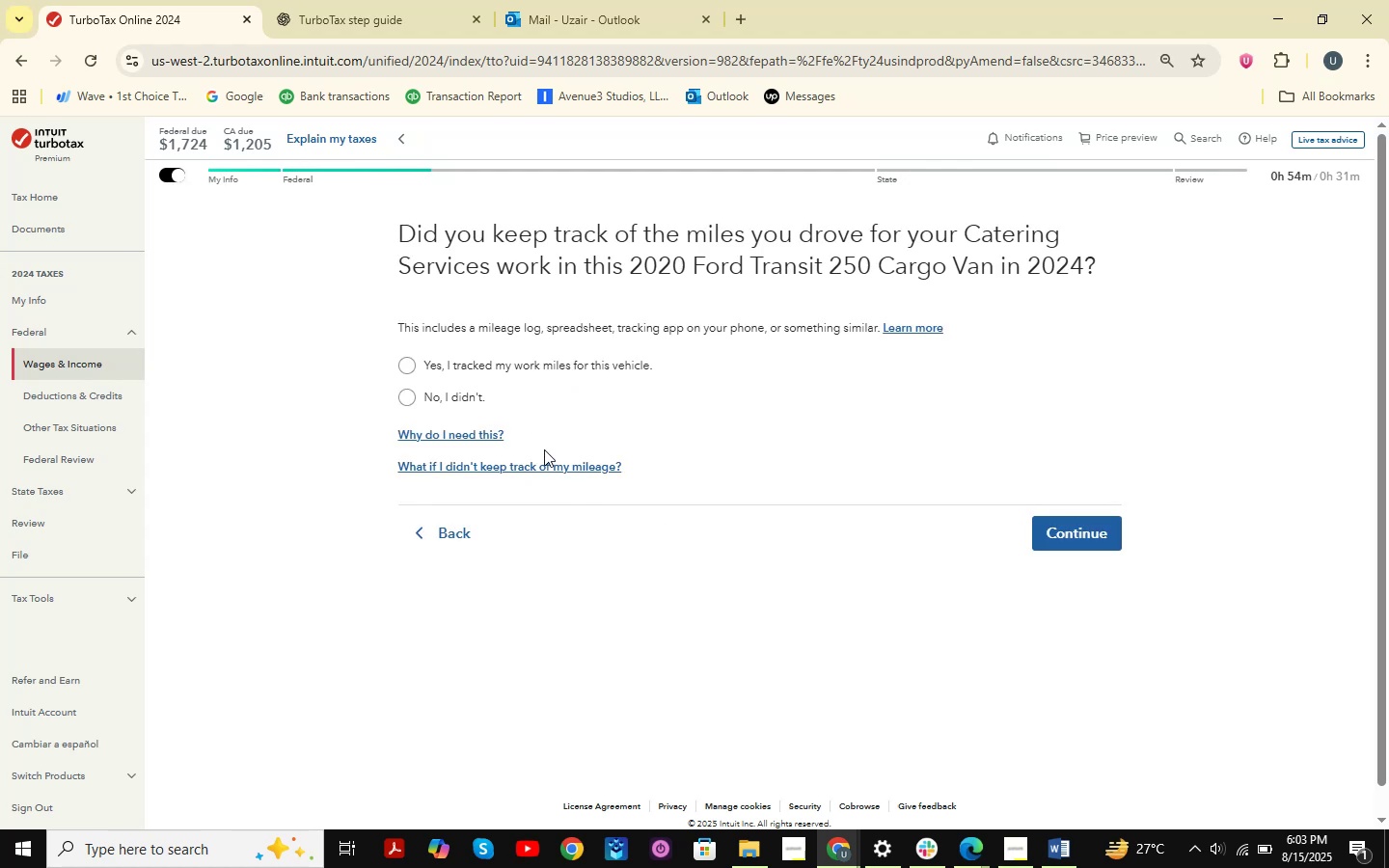 
wait(5.94)
 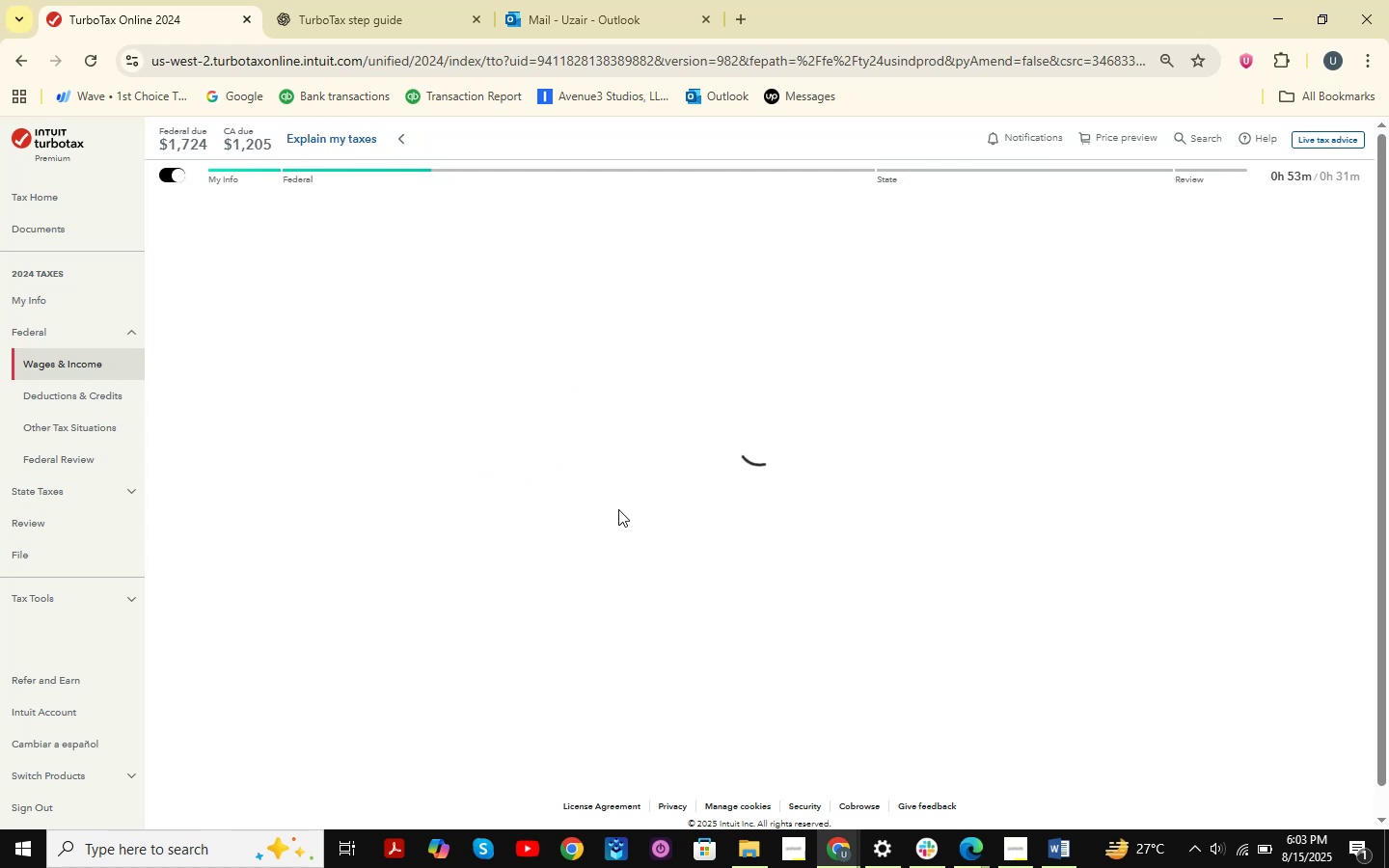 
left_click([484, 396])
 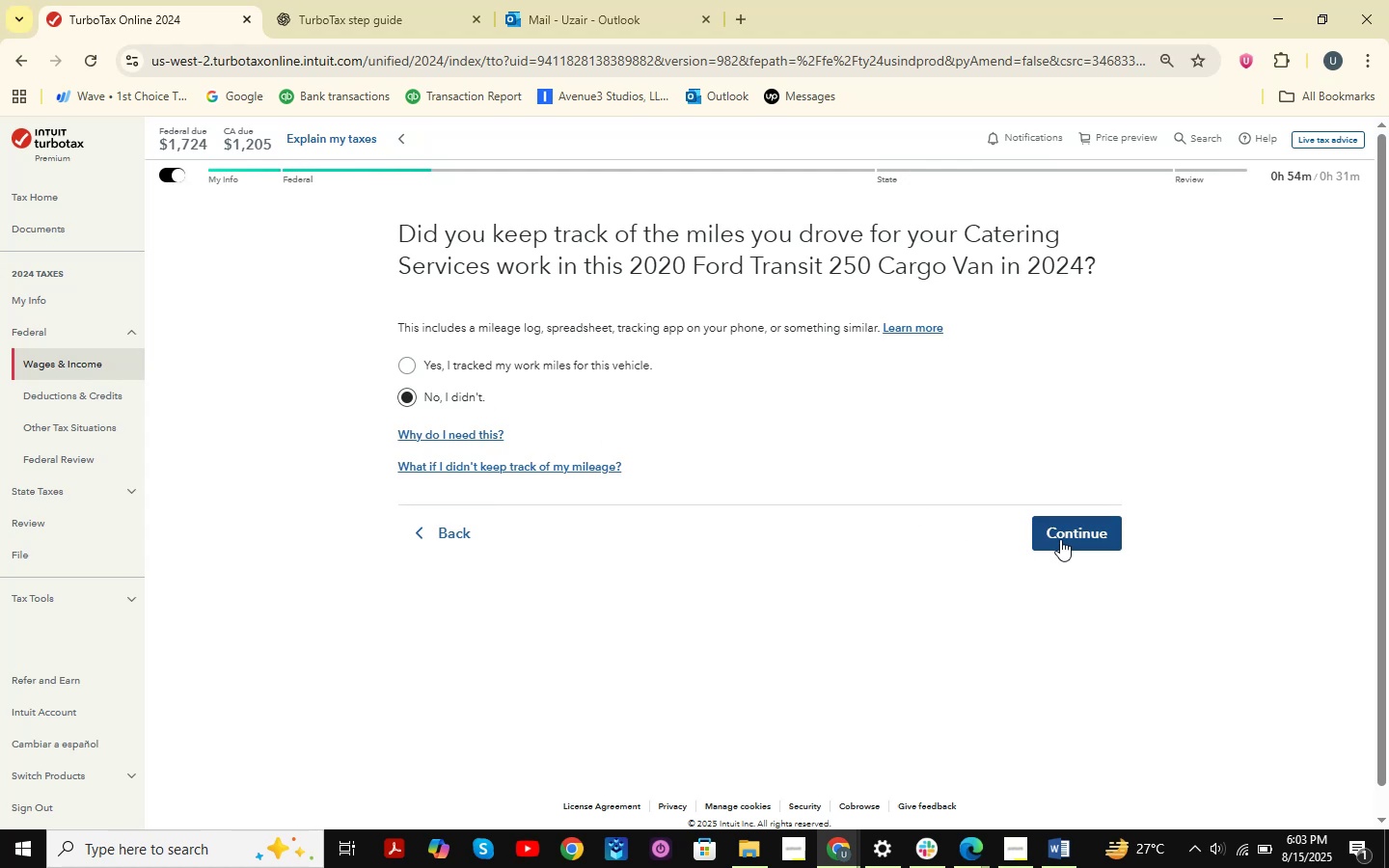 
left_click([1105, 542])
 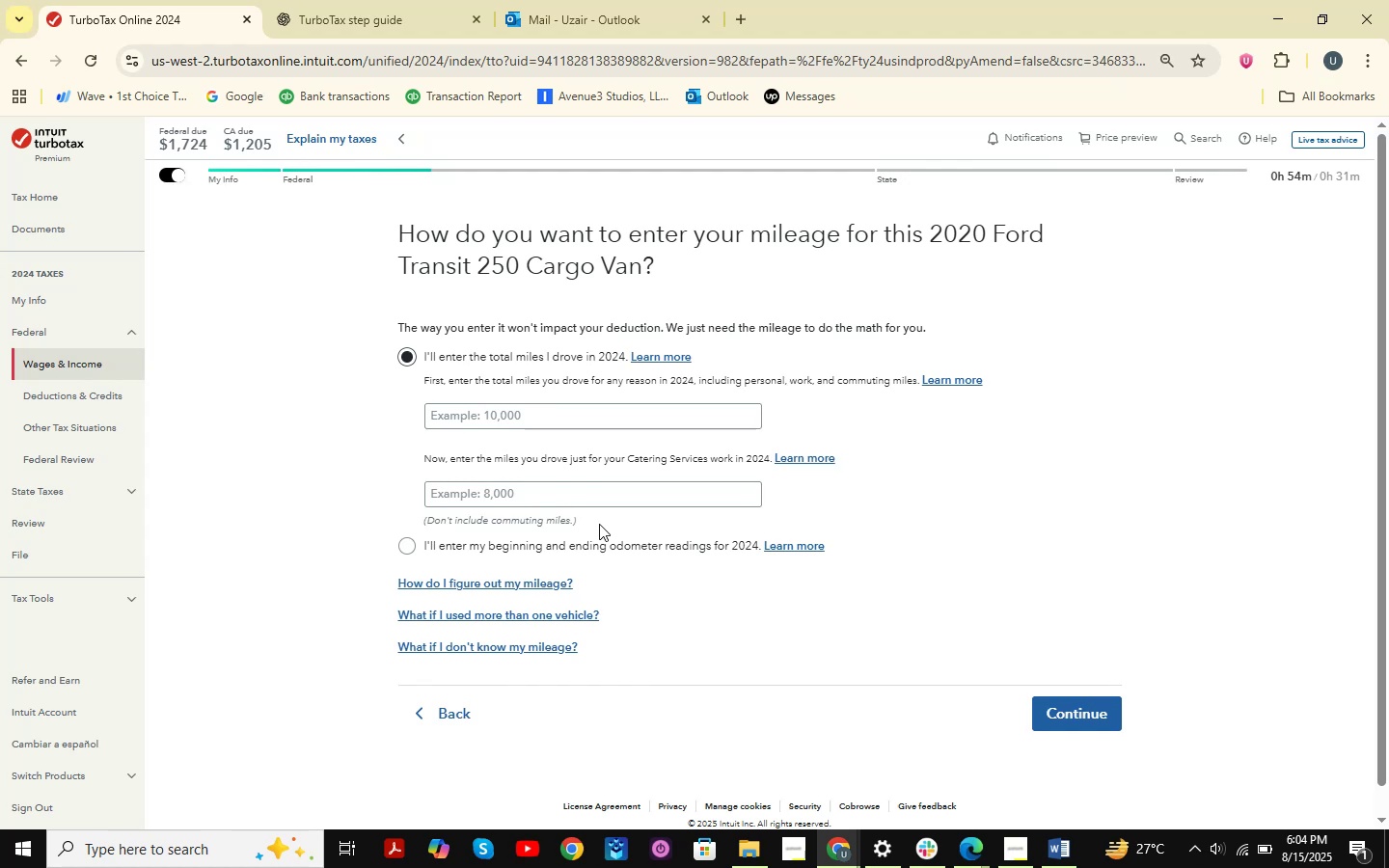 
wait(17.44)
 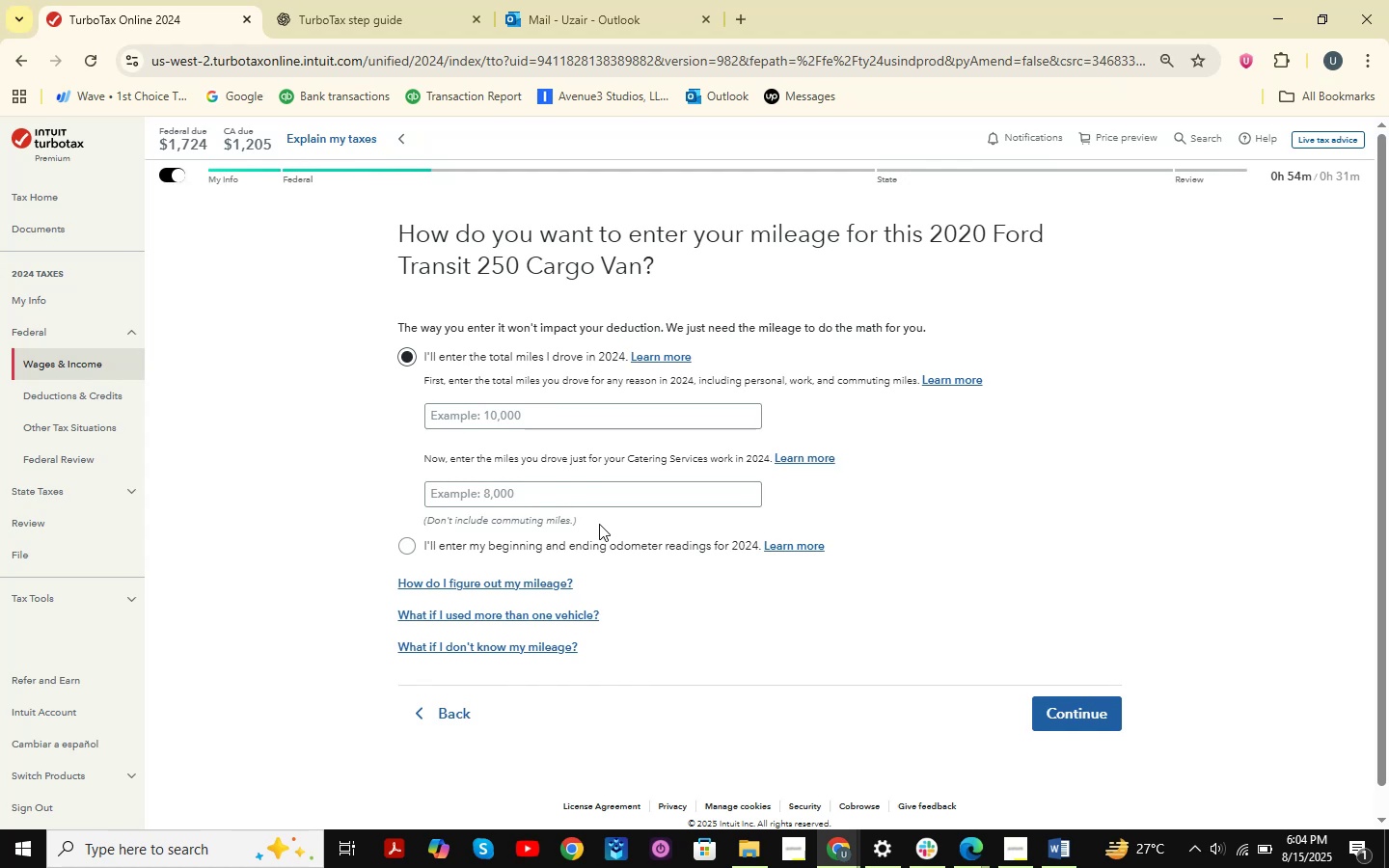 
double_click([841, 775])
 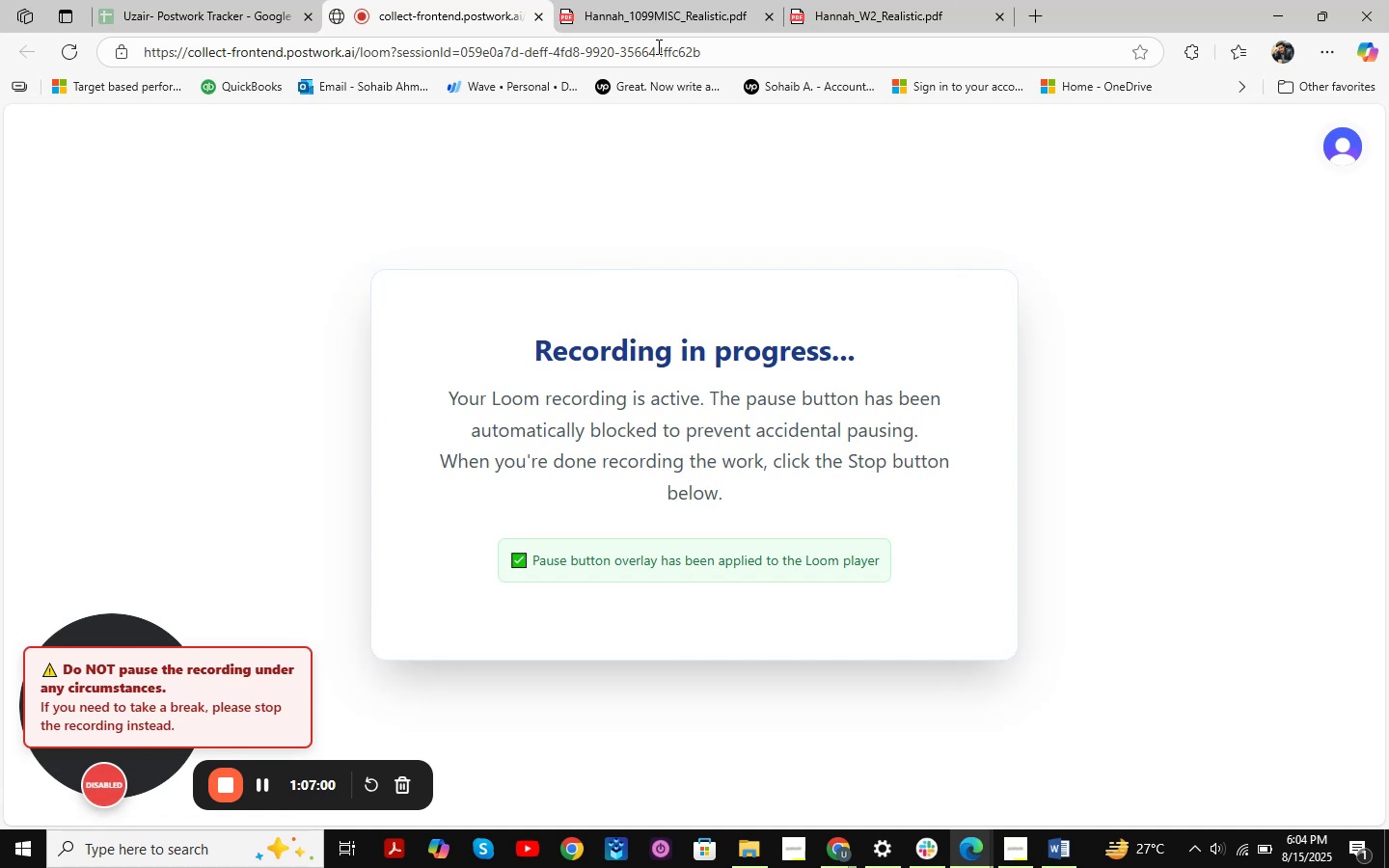 
double_click([896, 24])
 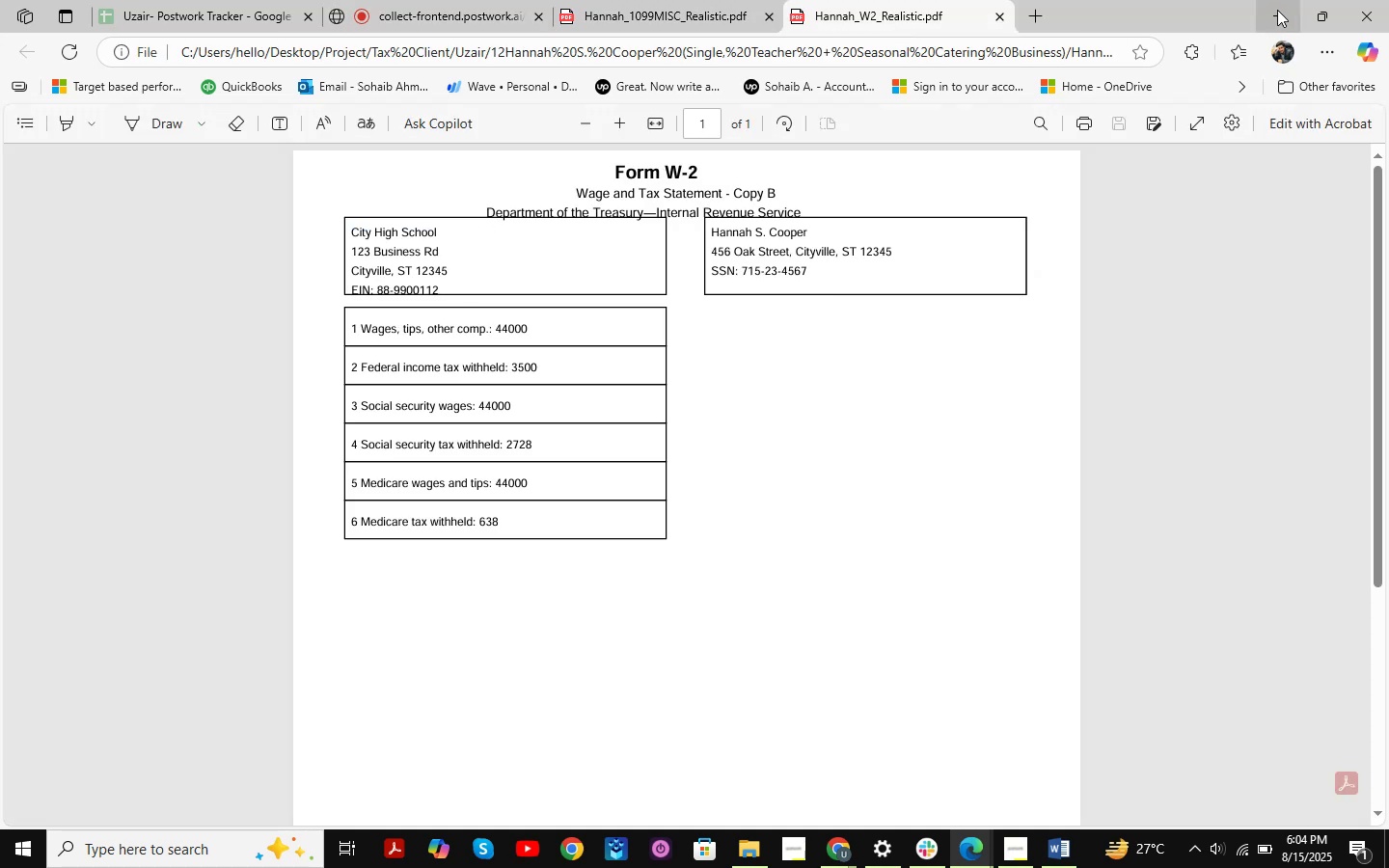 
left_click([1278, 8])
 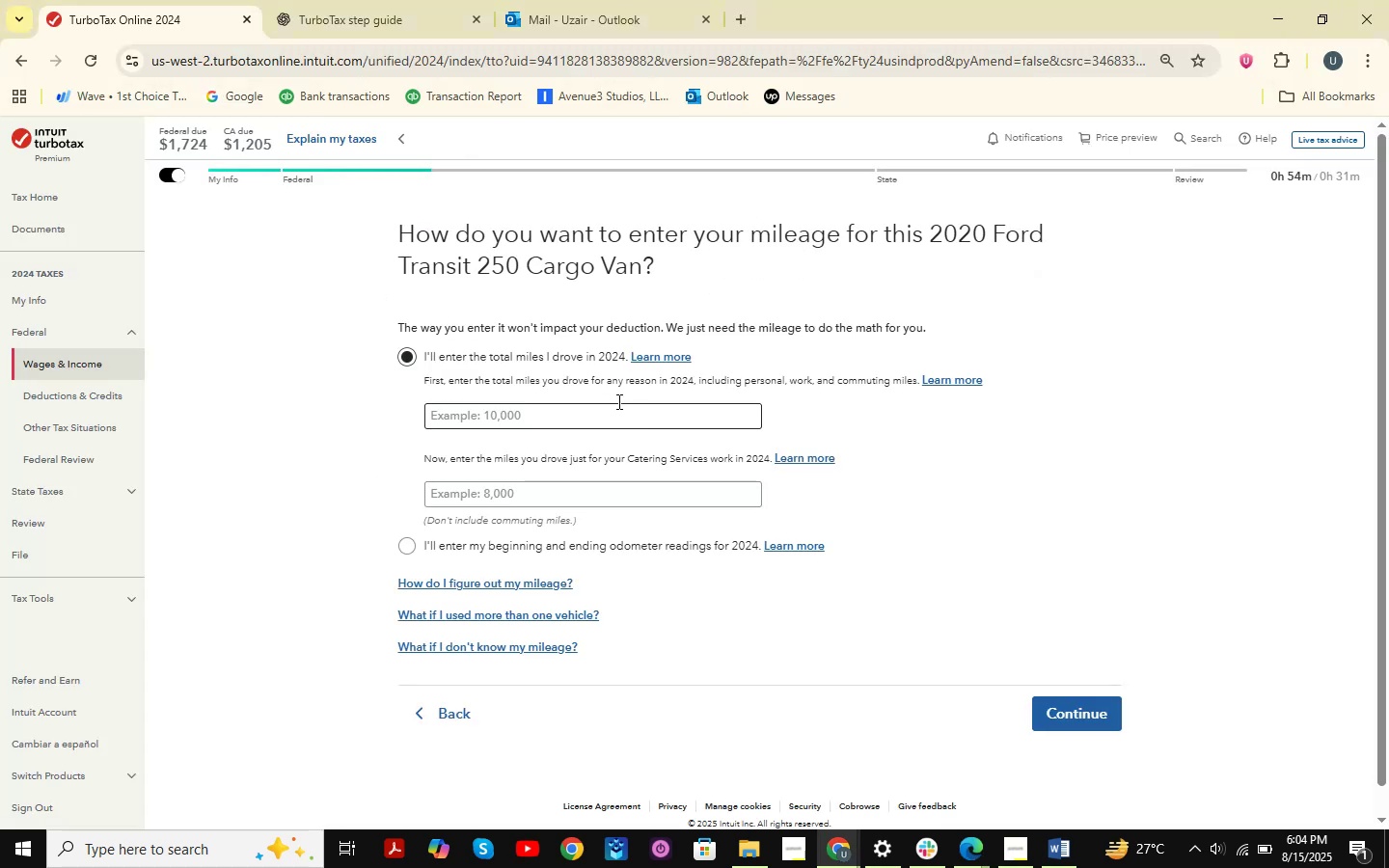 
left_click([618, 415])
 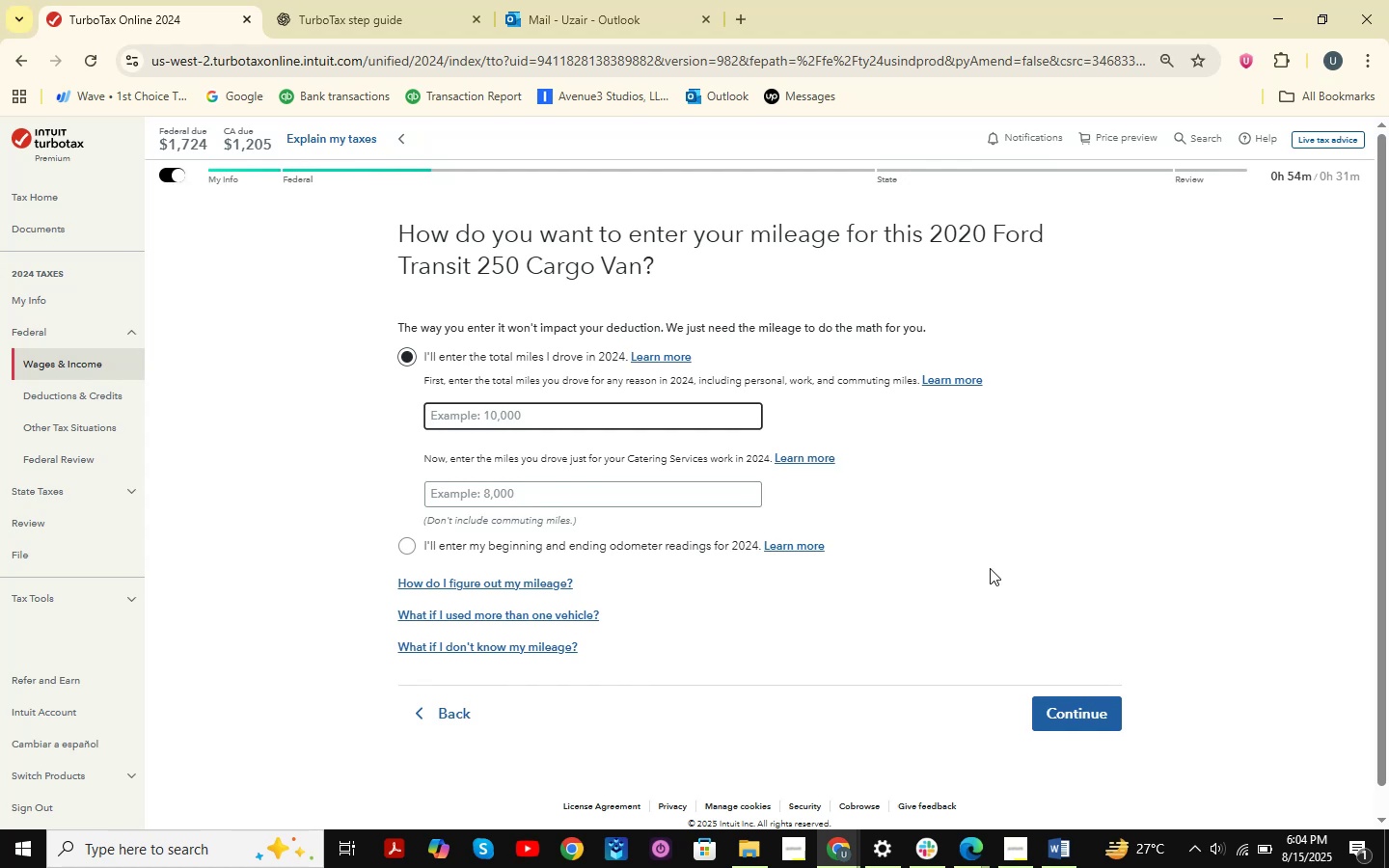 
wait(18.67)
 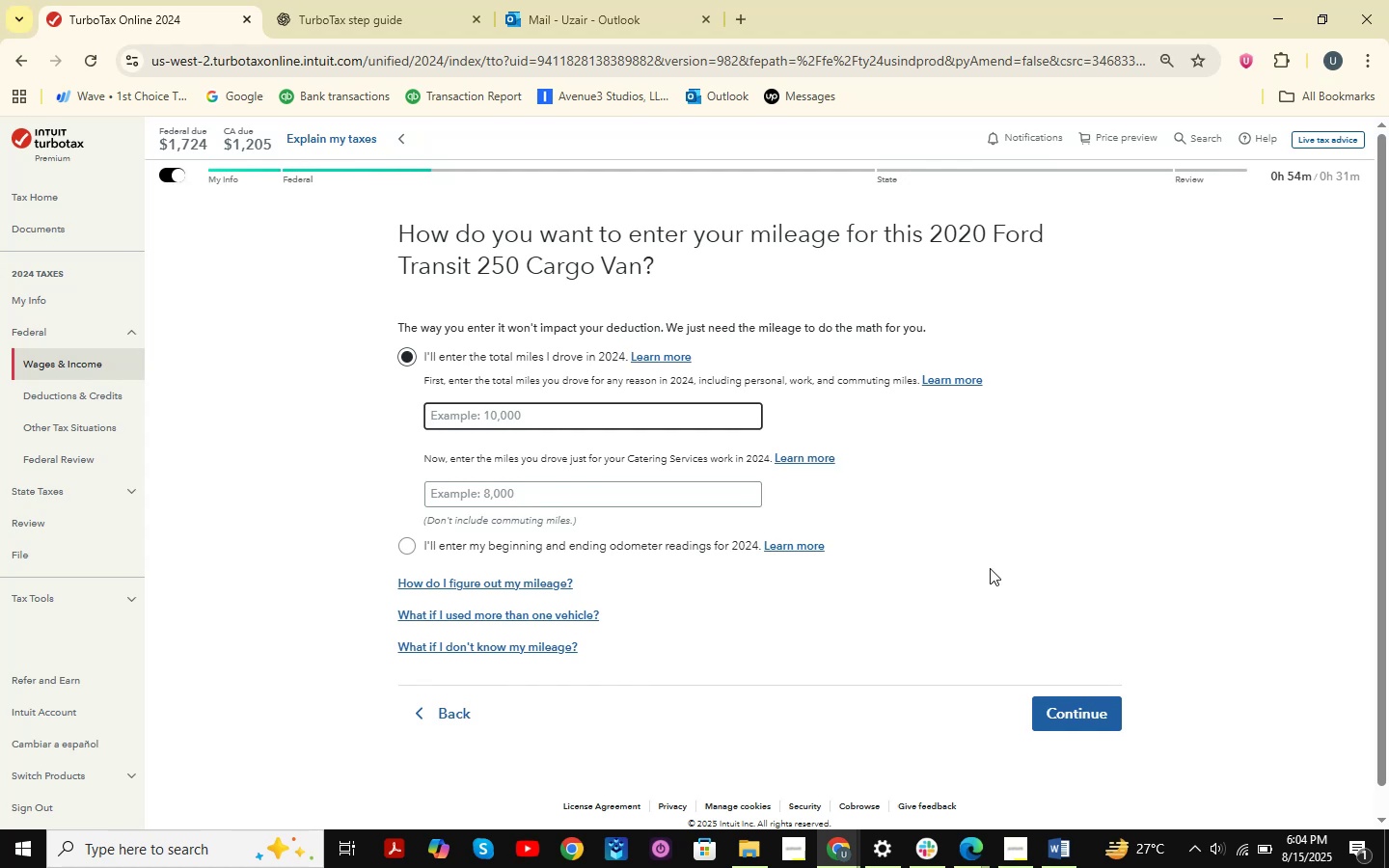 
scroll: coordinate [800, 522], scroll_direction: up, amount: 1.0
 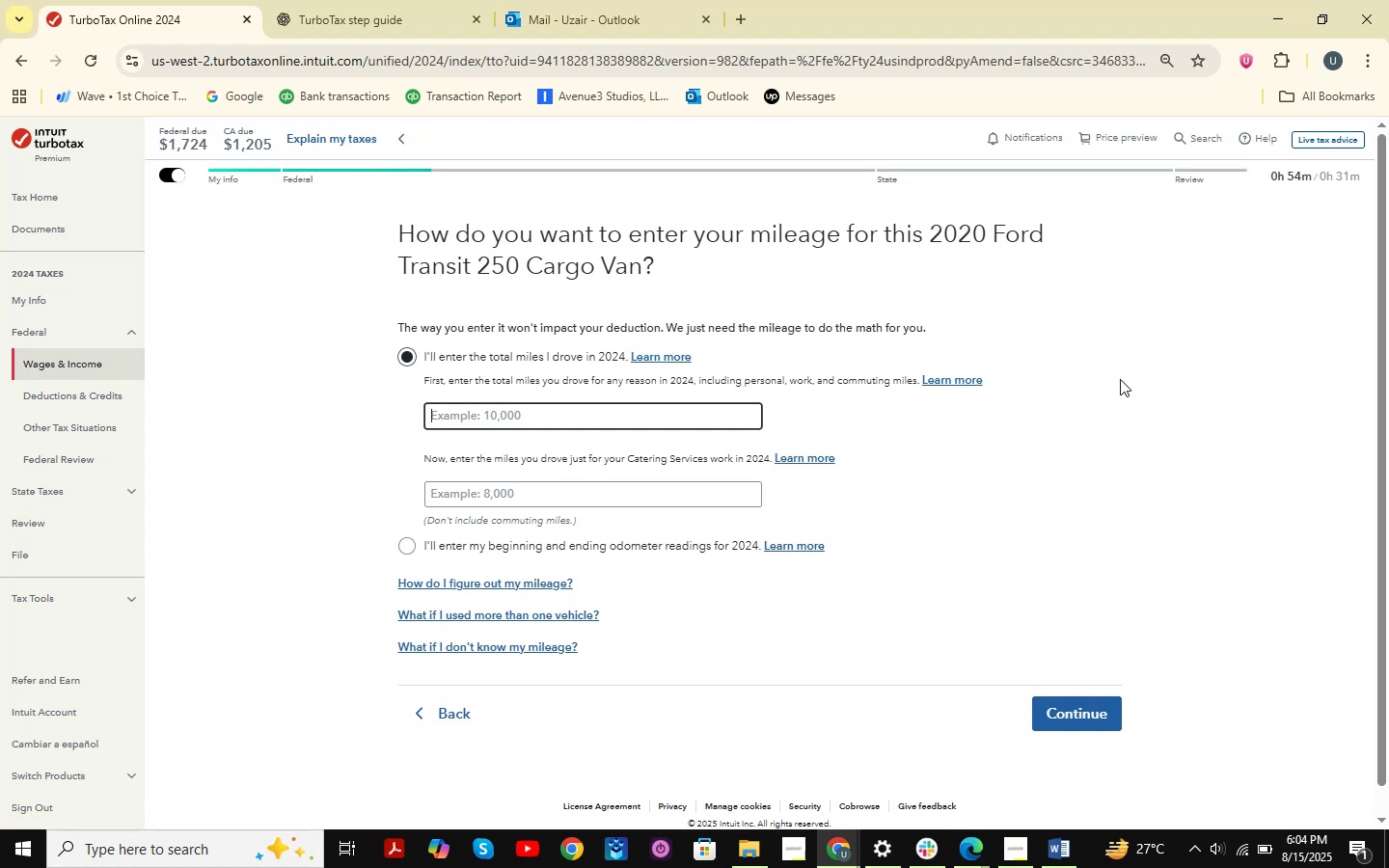 
scroll: coordinate [1120, 379], scroll_direction: down, amount: 1.0
 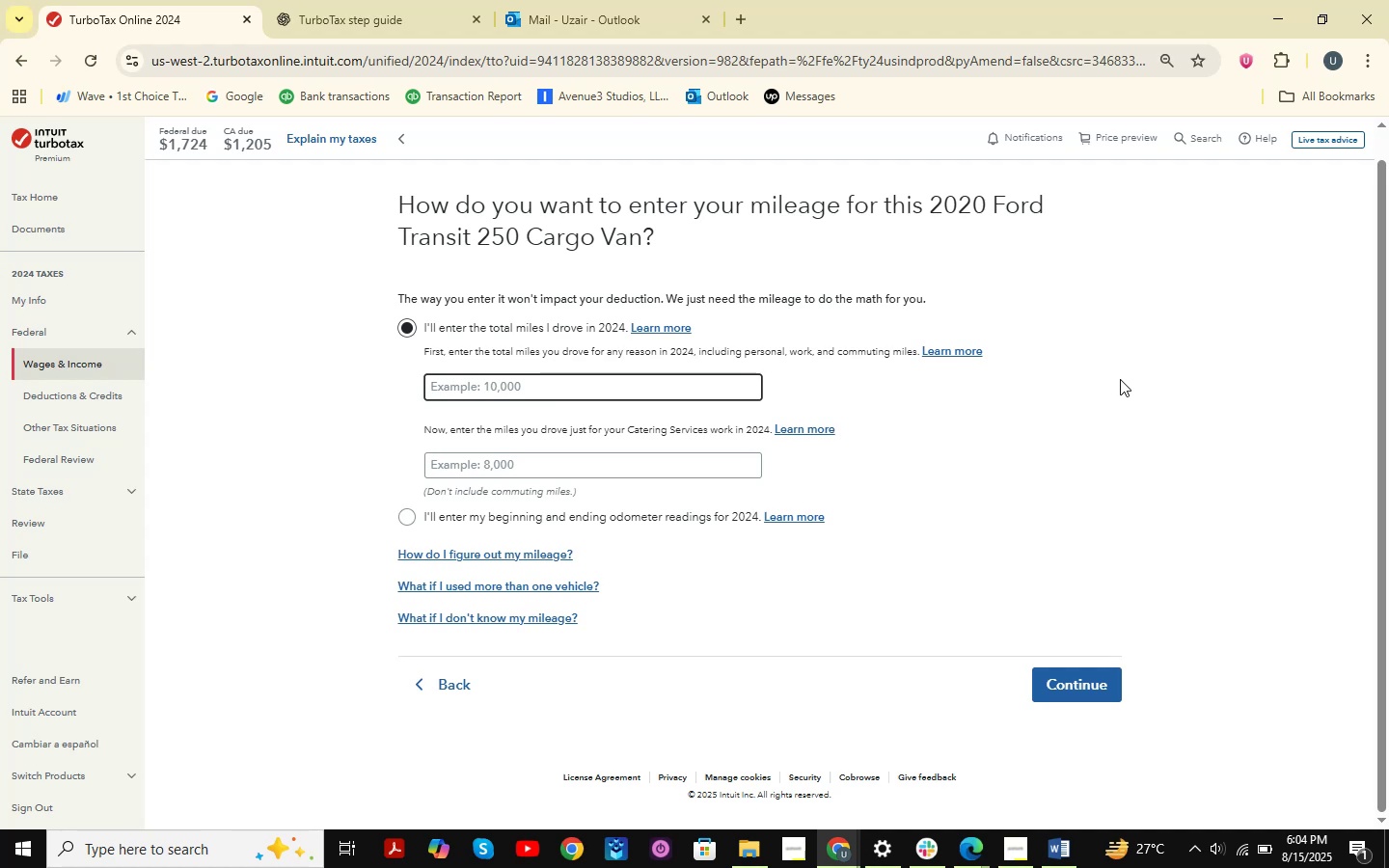 
scroll: coordinate [1120, 379], scroll_direction: up, amount: 1.0
 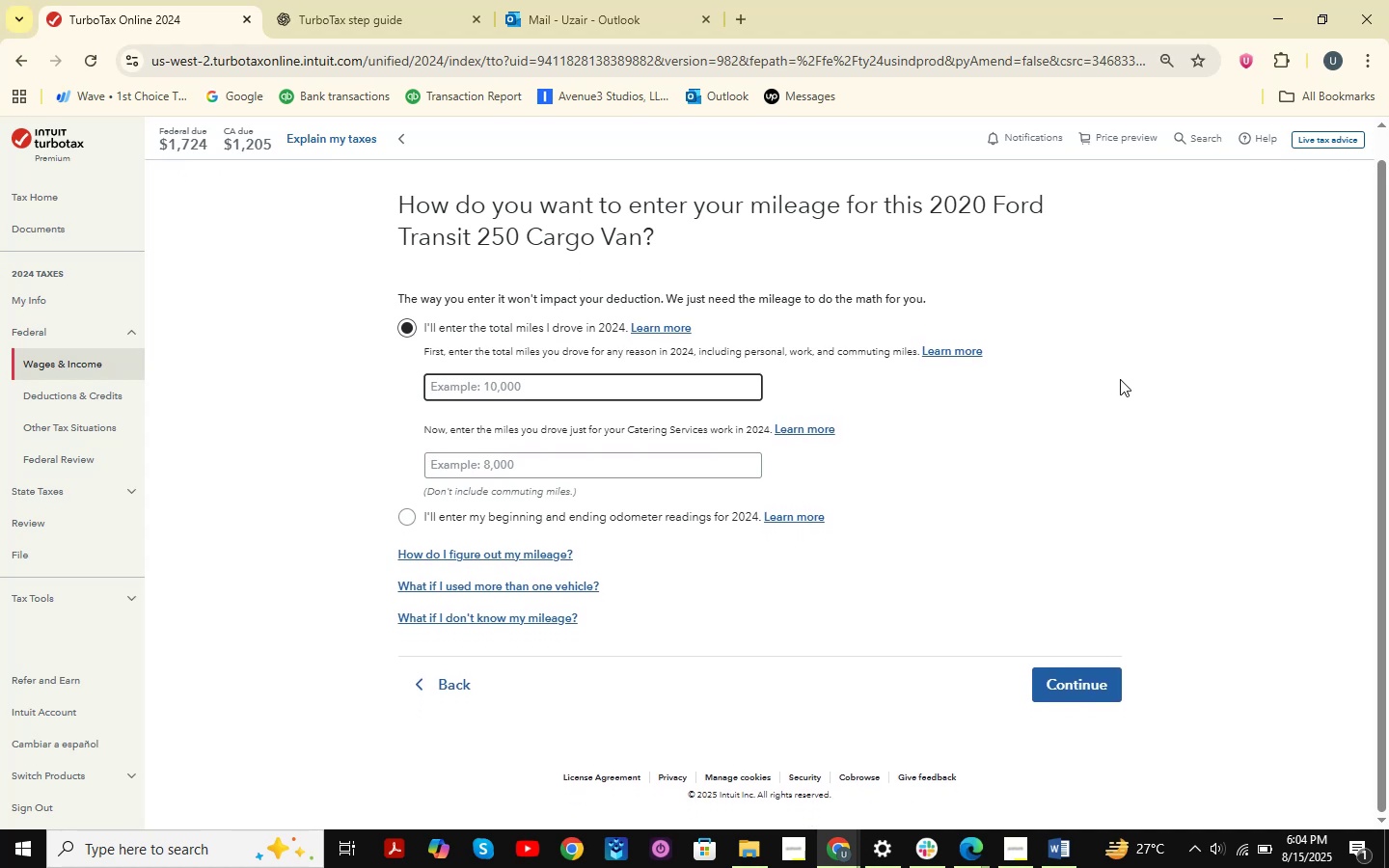 
scroll: coordinate [1120, 379], scroll_direction: down, amount: 1.0
 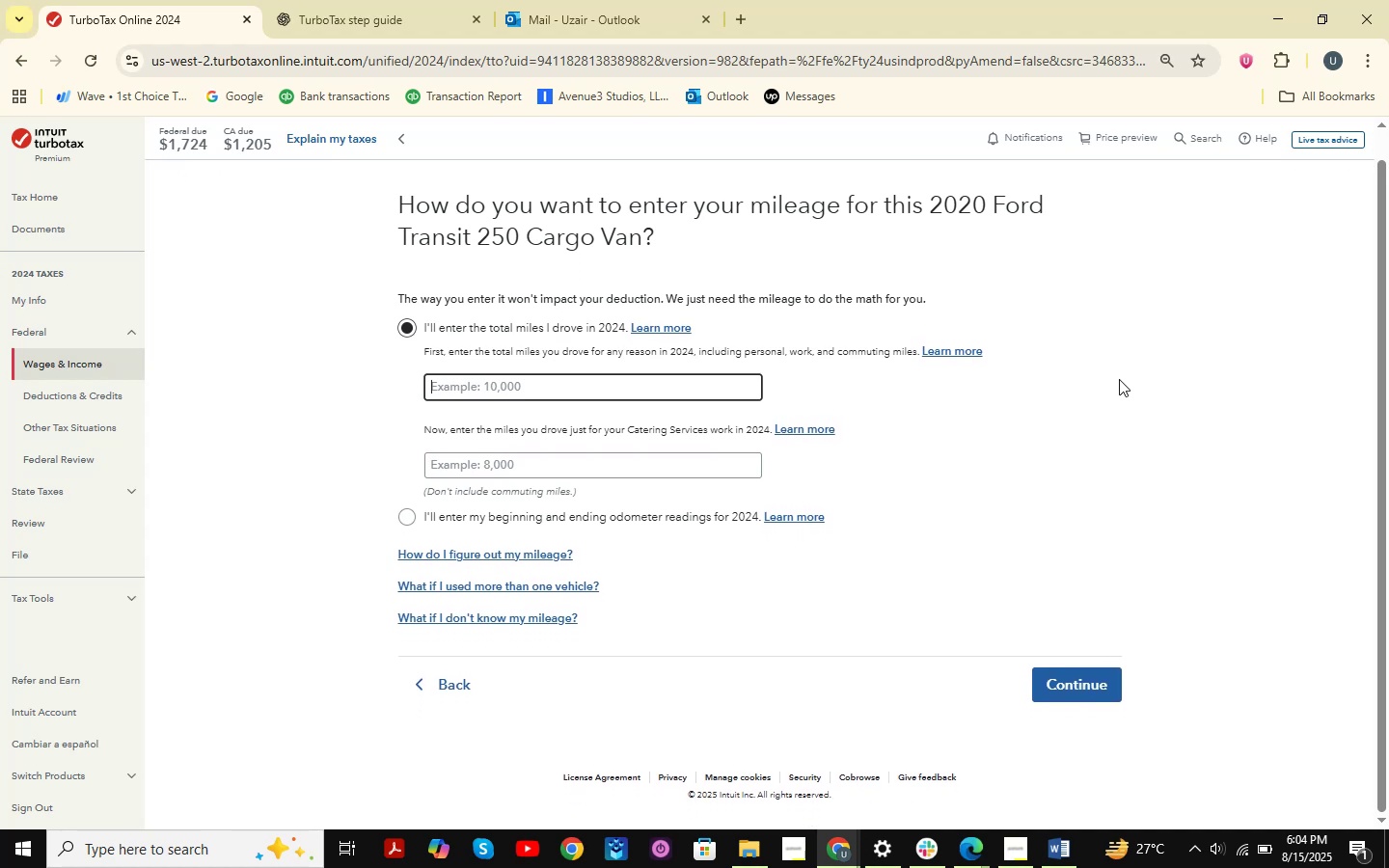 
wait(5.38)
 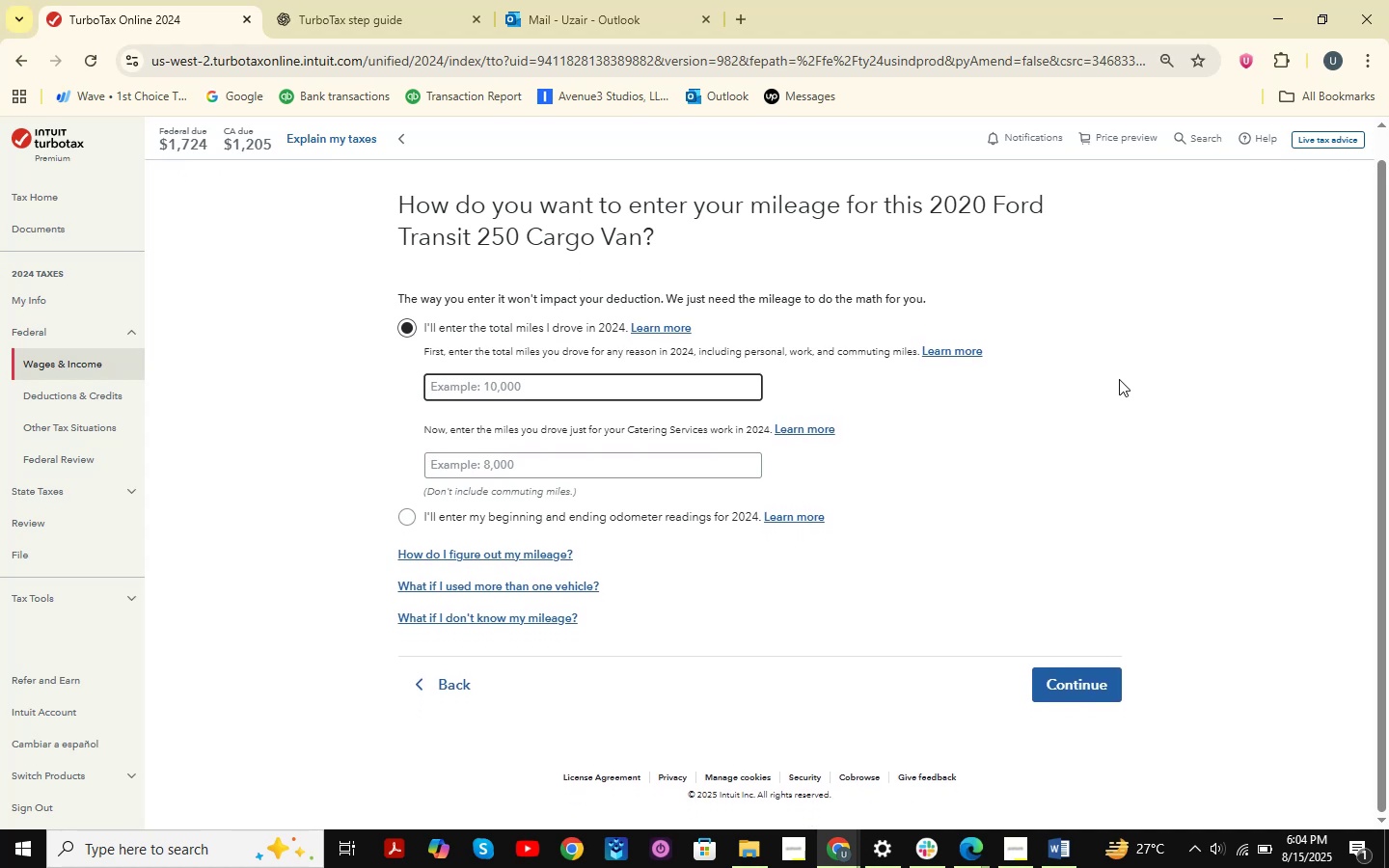 
scroll: coordinate [1119, 379], scroll_direction: down, amount: 3.0
 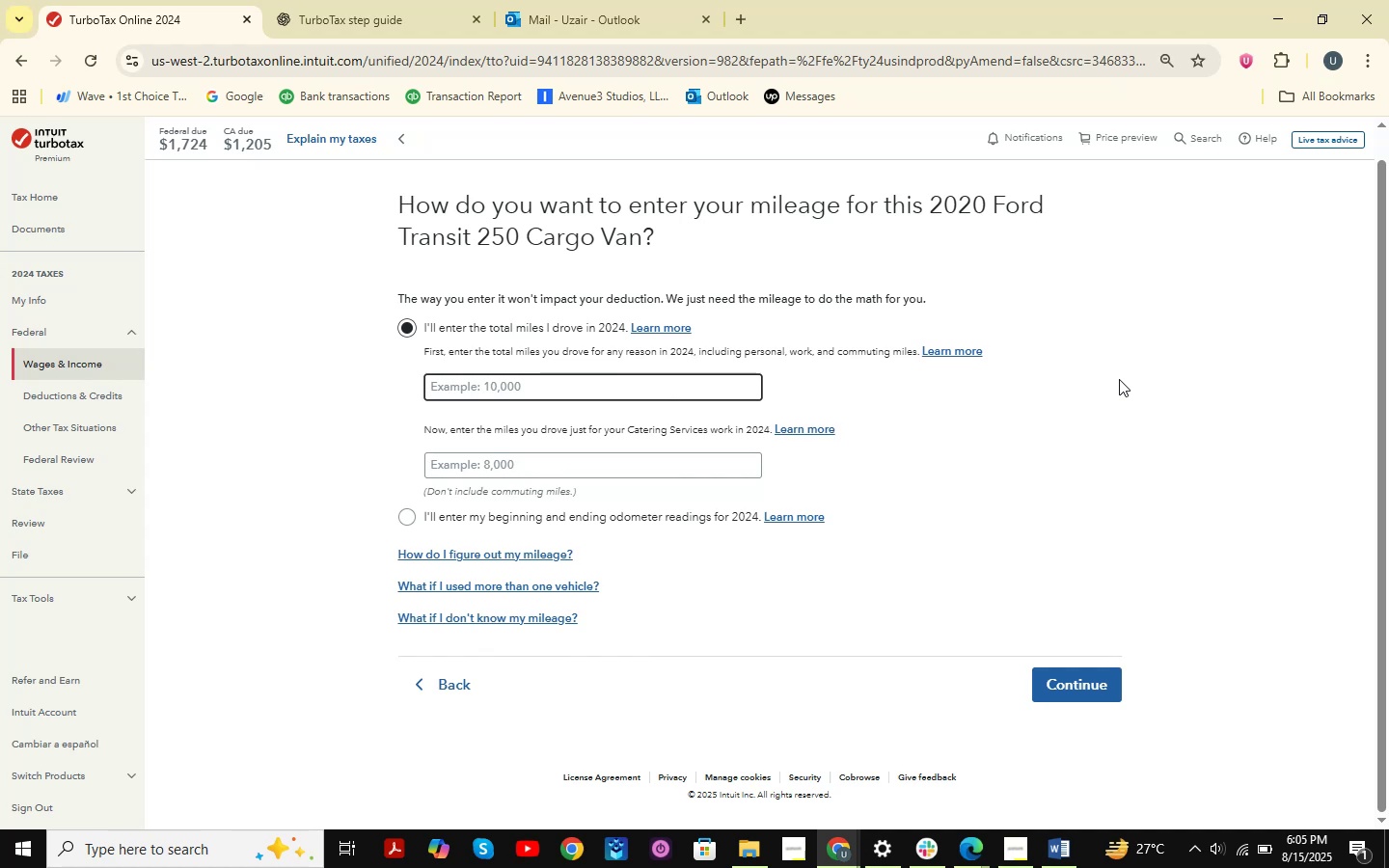 
scroll: coordinate [1119, 379], scroll_direction: up, amount: 2.0
 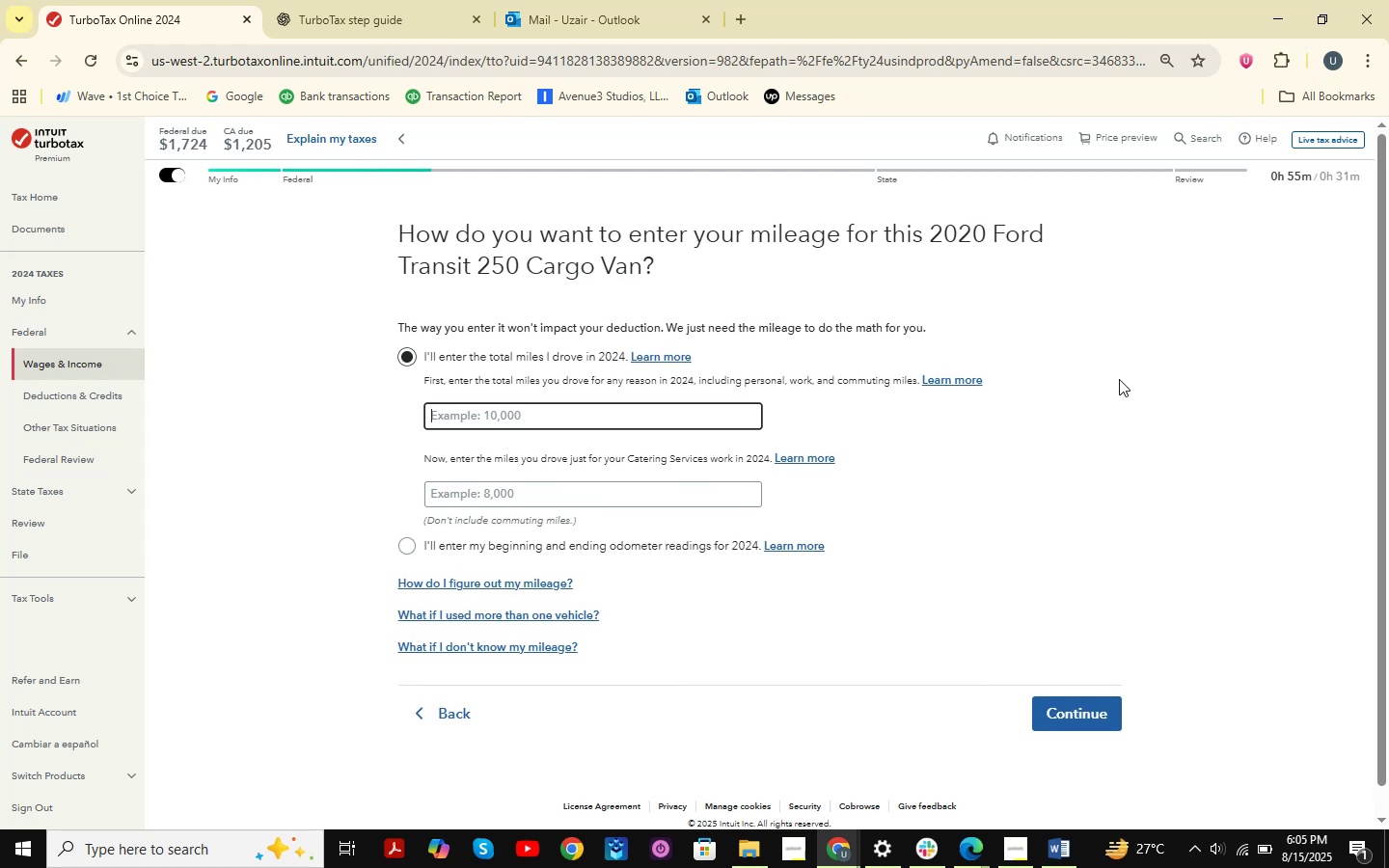 
scroll: coordinate [1119, 379], scroll_direction: down, amount: 3.0
 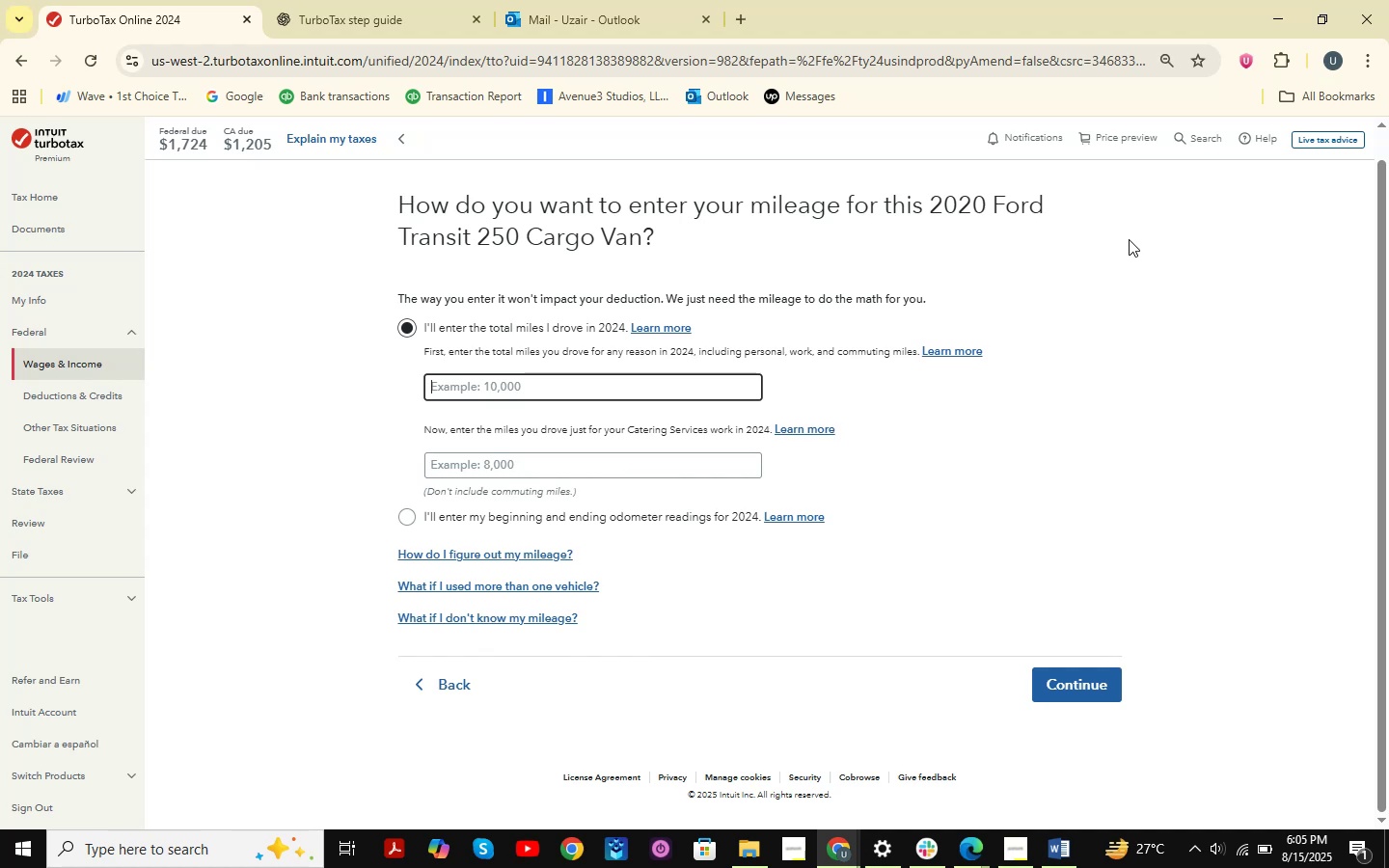 
wait(20.31)
 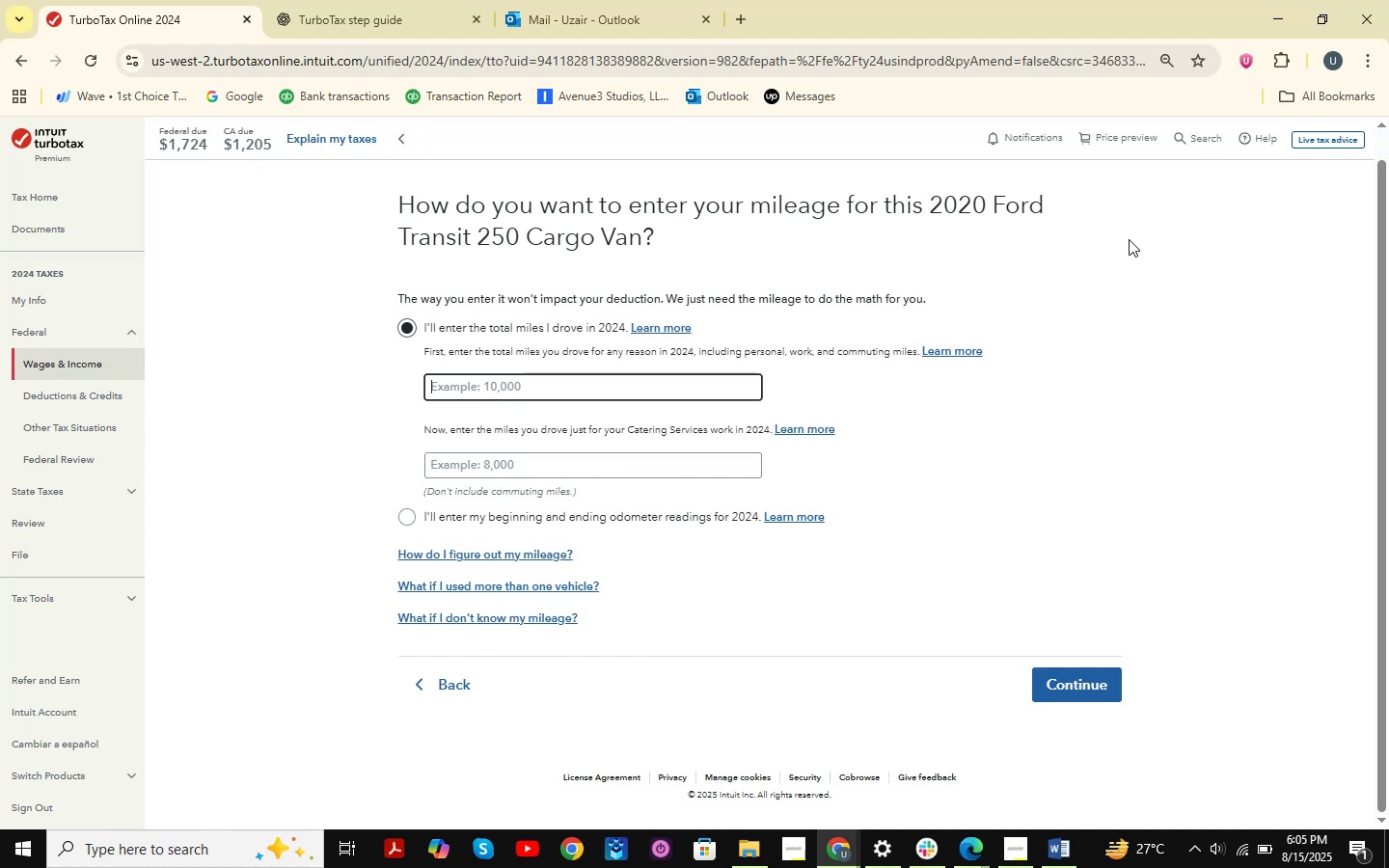 
key(Shift+ShiftLeft)
 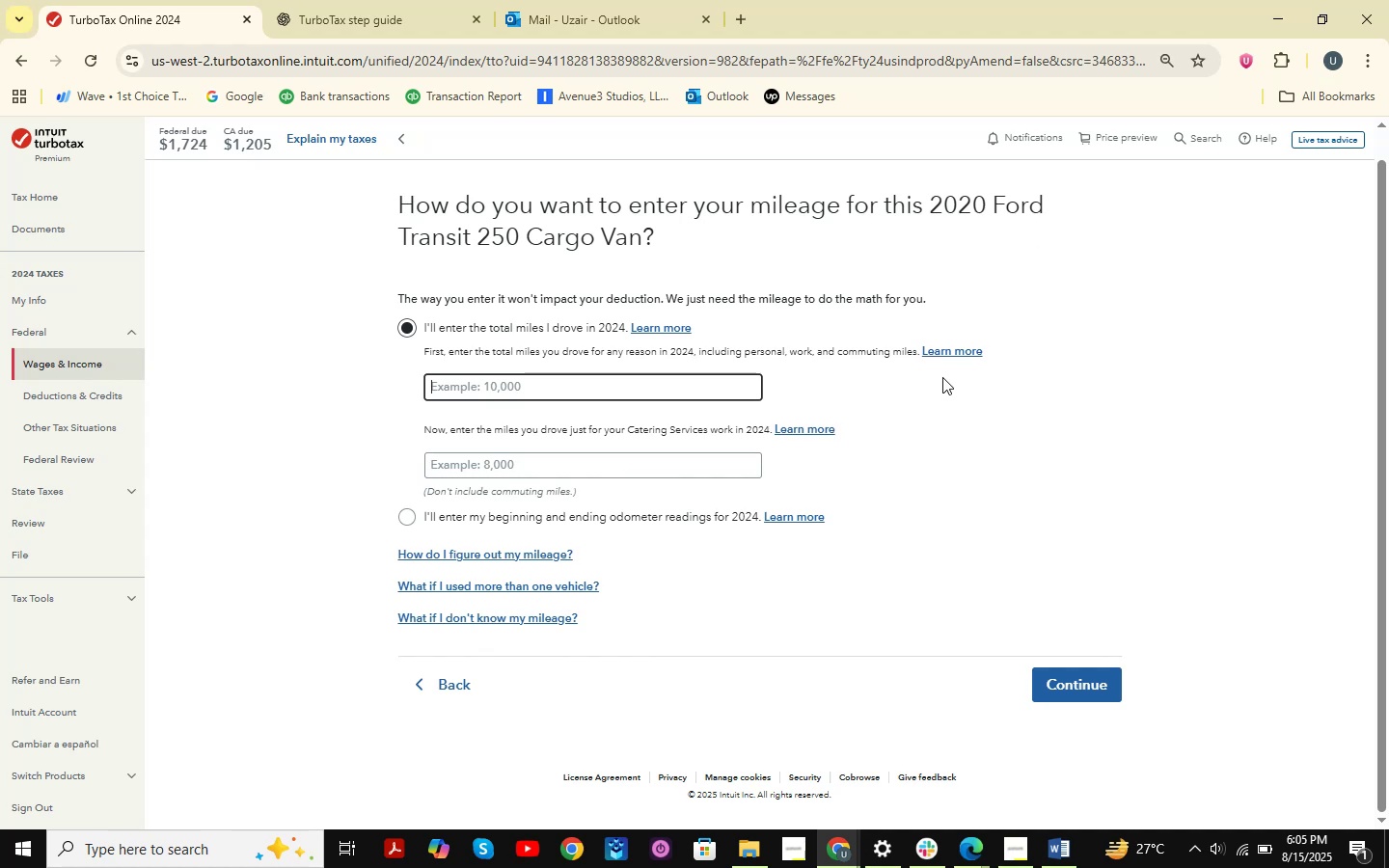 
key(Meta+Shift+MetaLeft)
 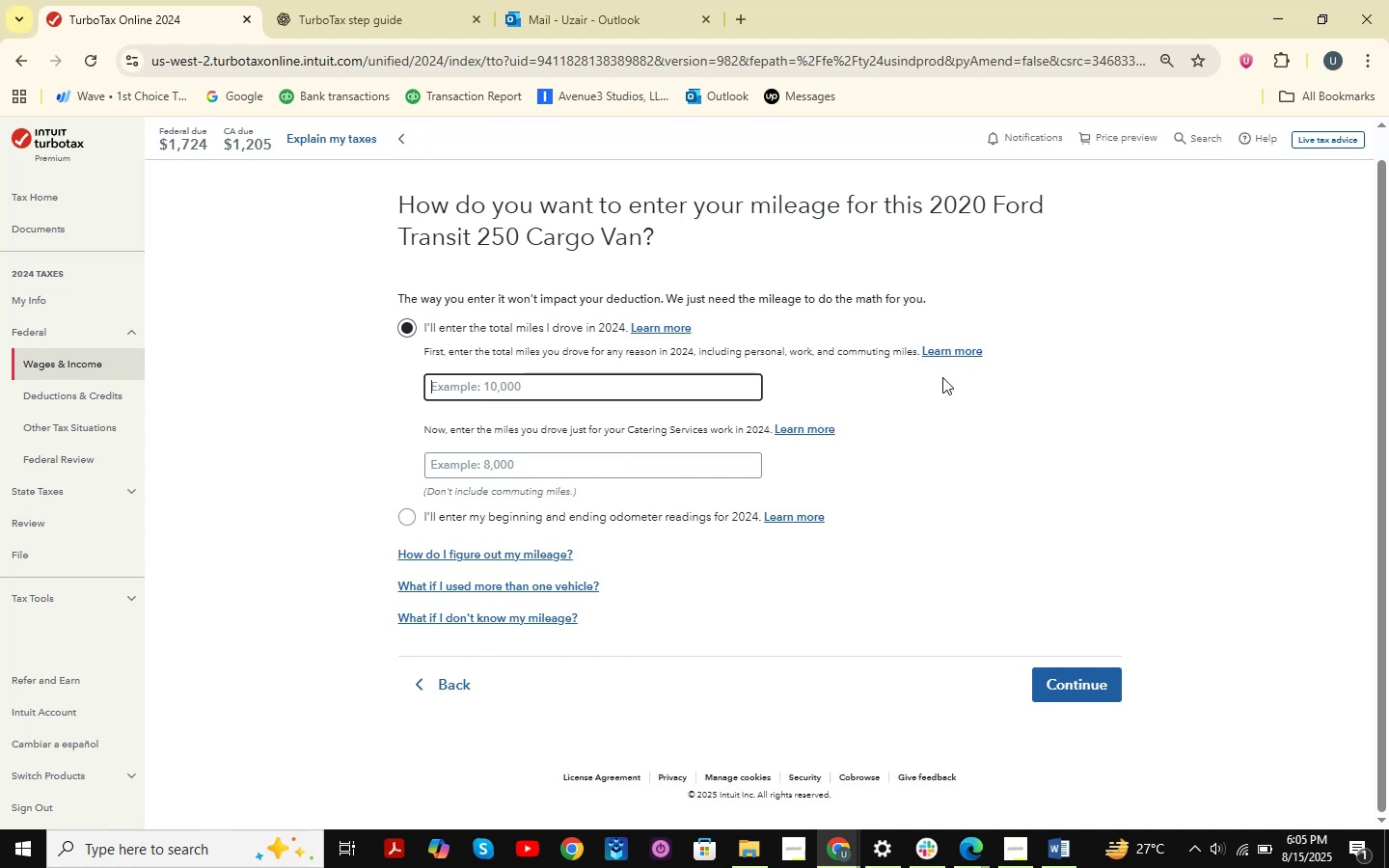 
key(Meta+Shift+S)
 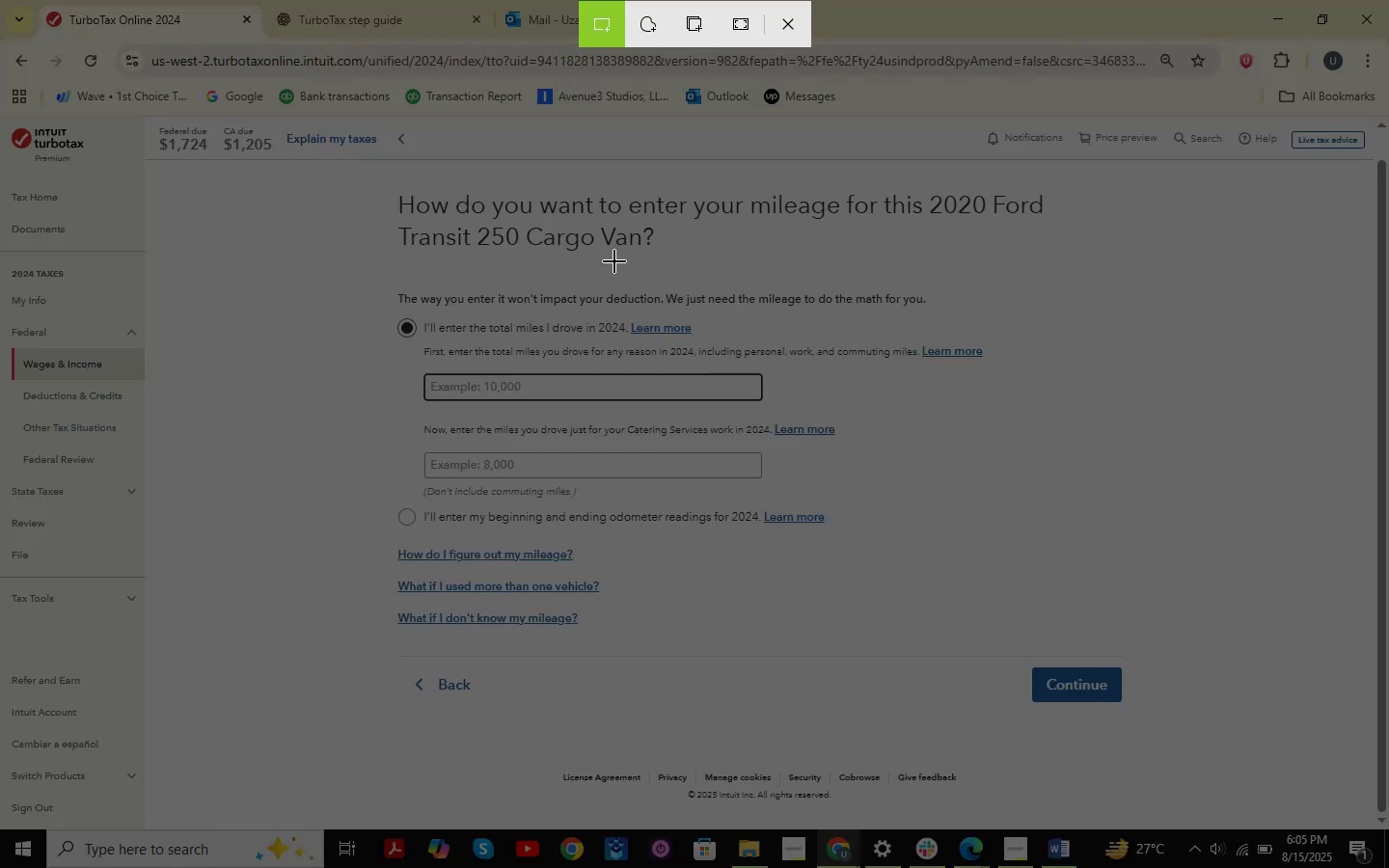 
key(Escape)
 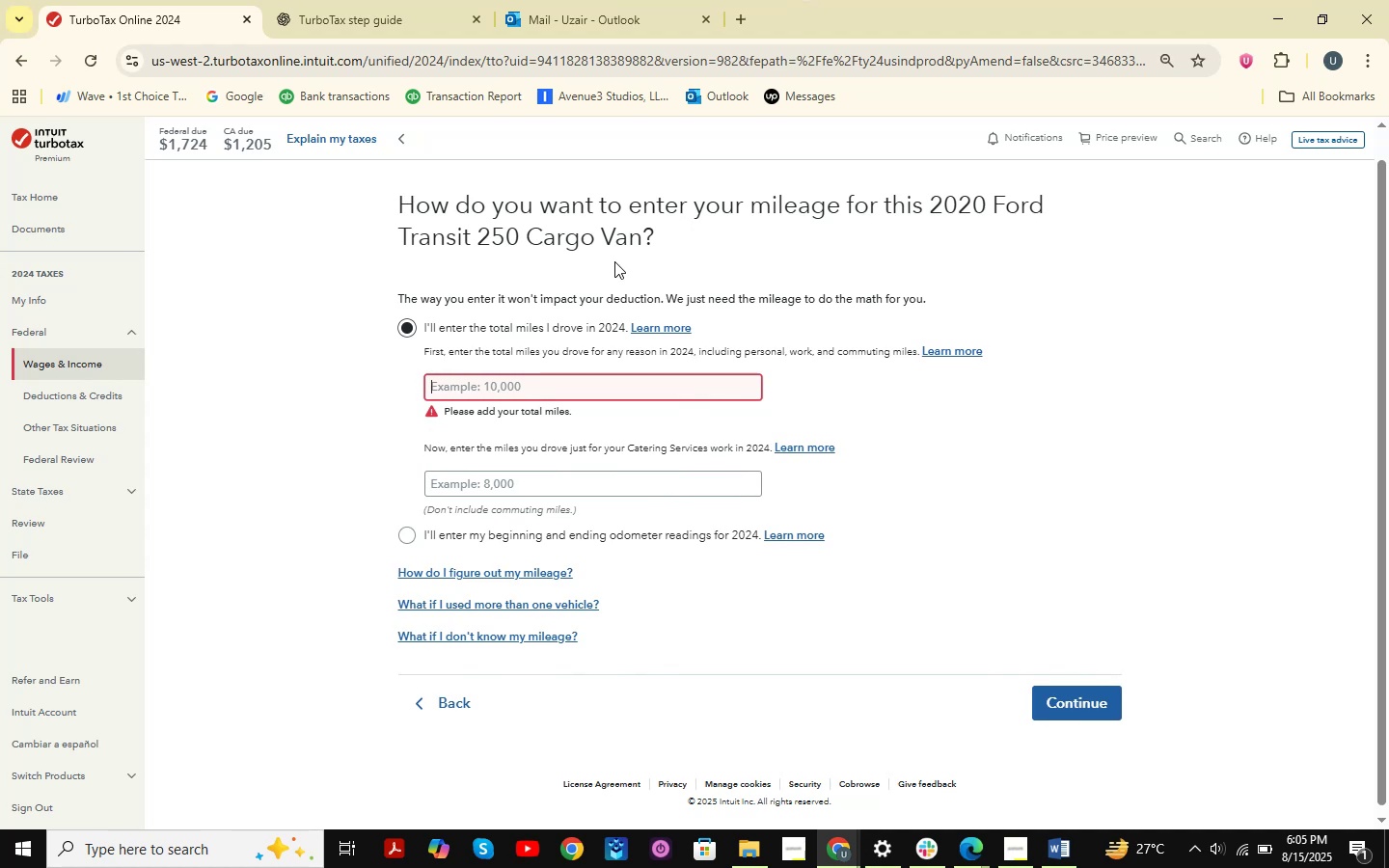 
key(Meta+MetaLeft)
 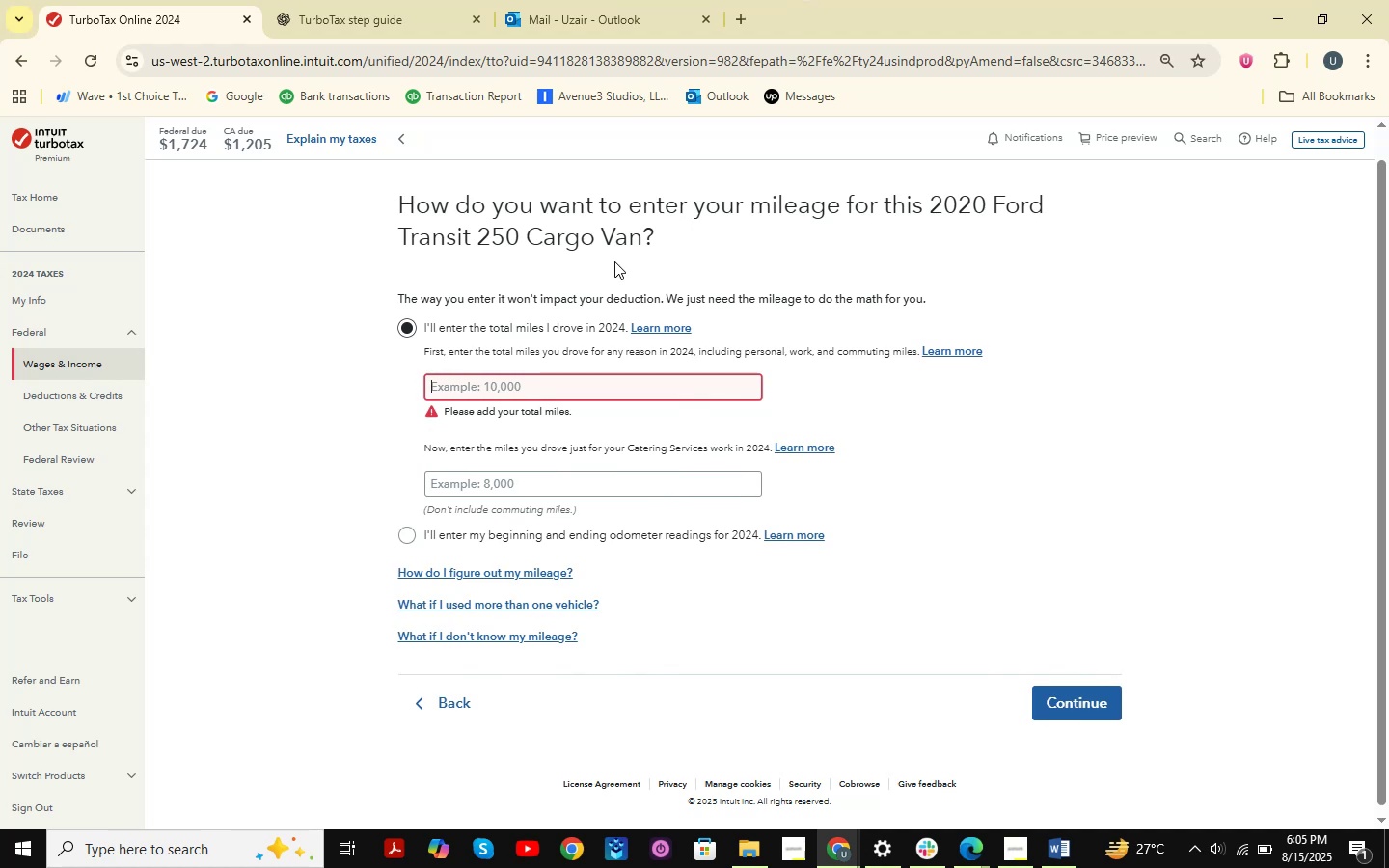 
key(Meta+Shift+ShiftLeft)
 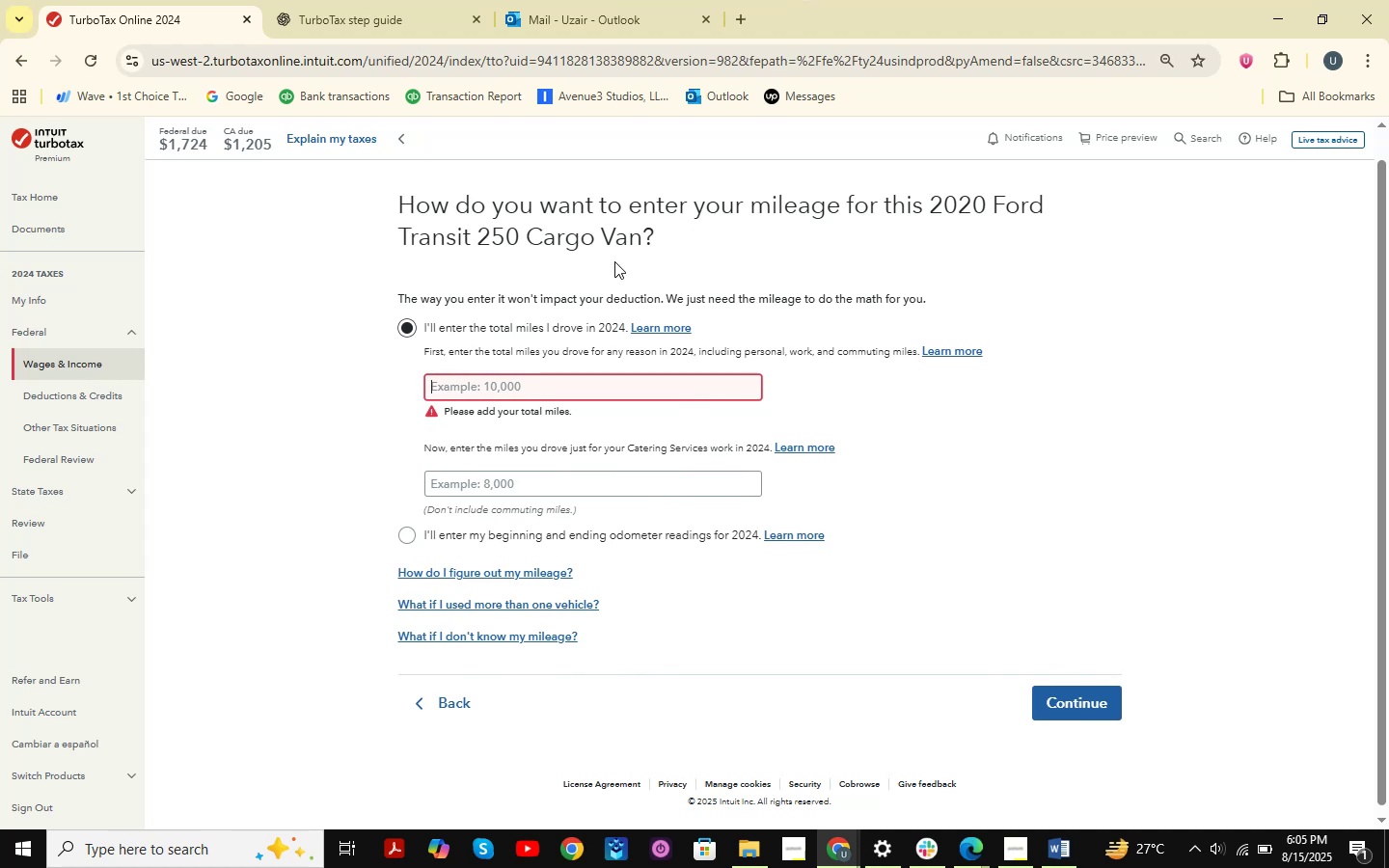 
key(Meta+Shift+S)
 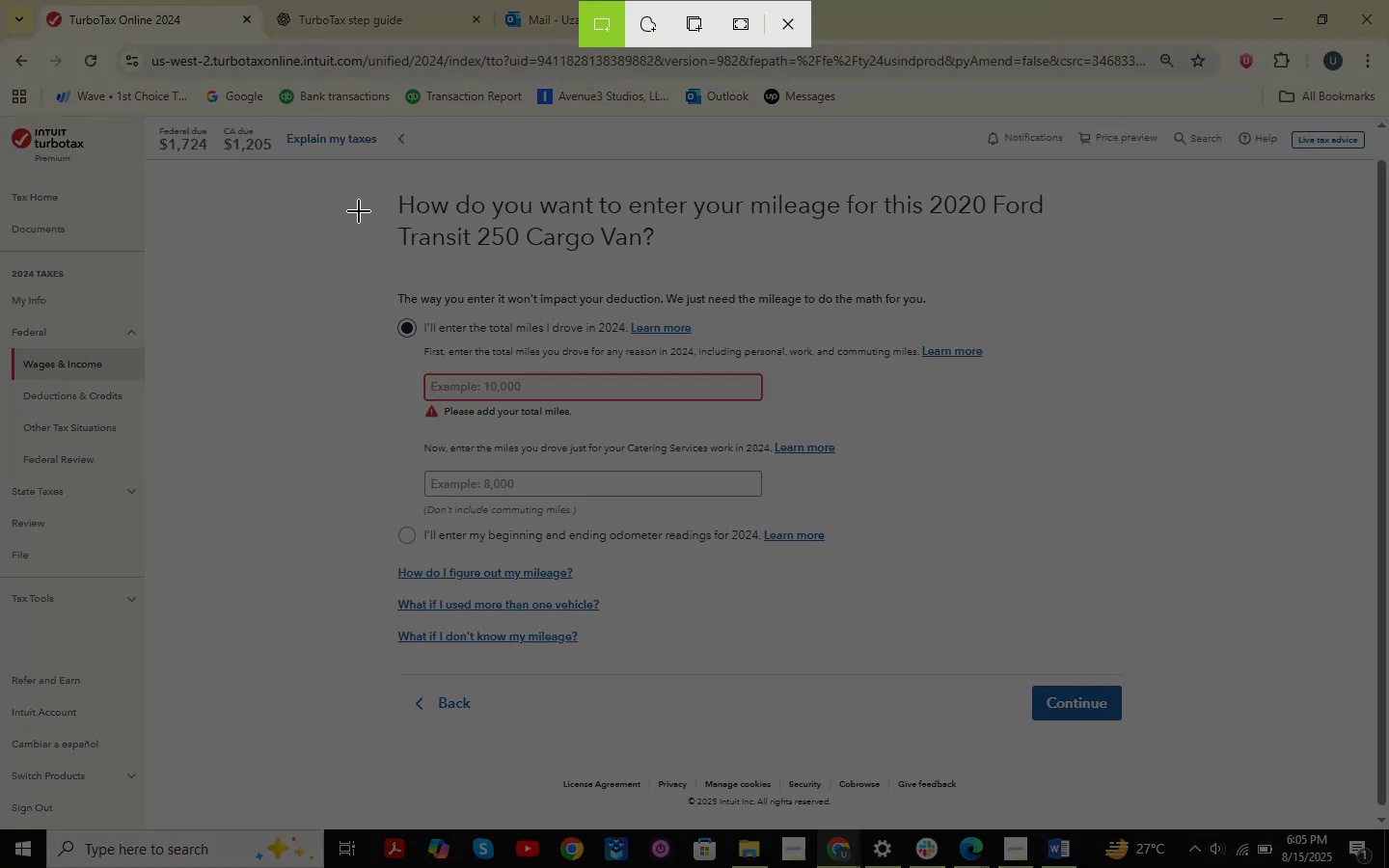 
left_click_drag(start_coordinate=[368, 169], to_coordinate=[1218, 760])
 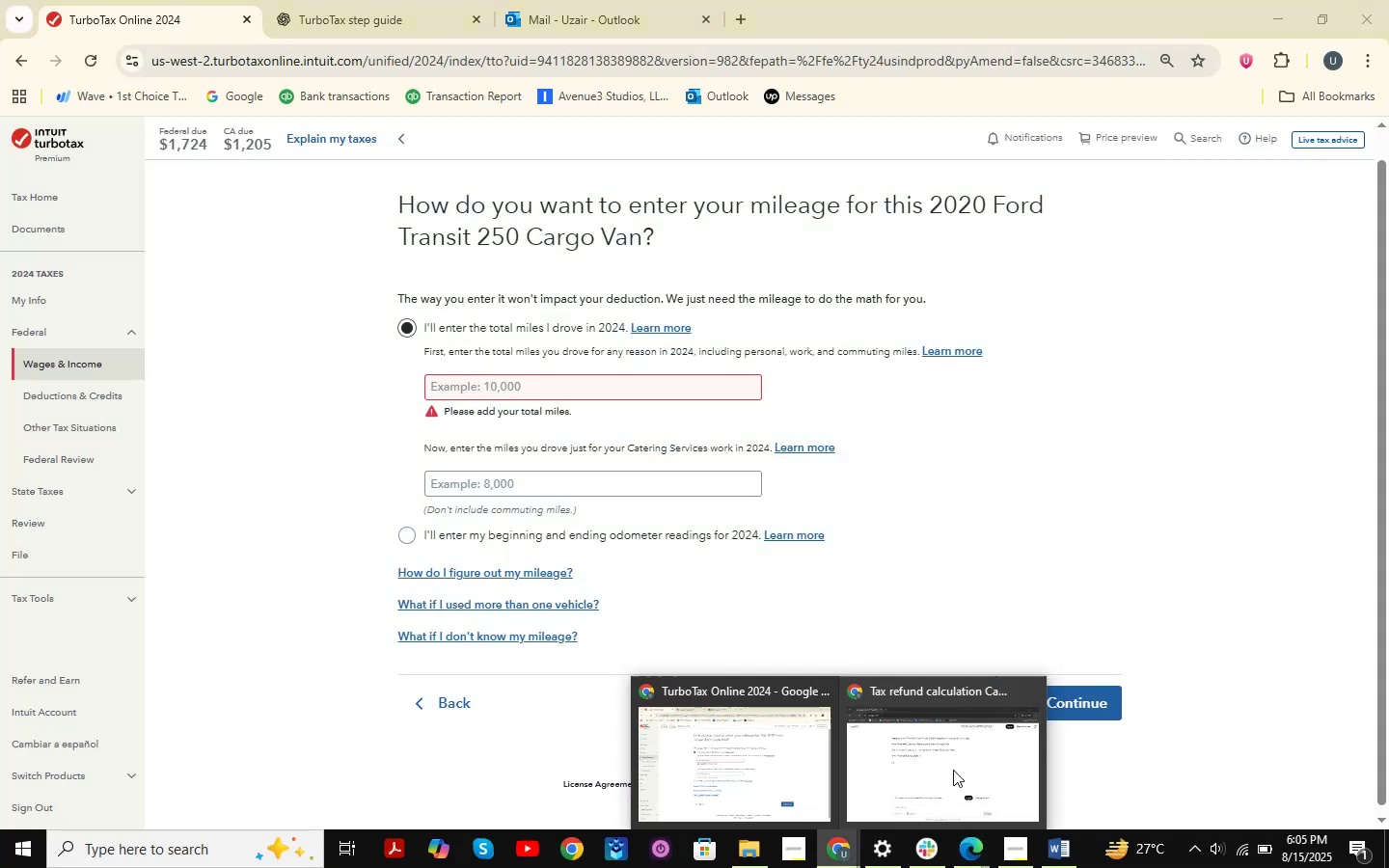 
left_click([968, 750])
 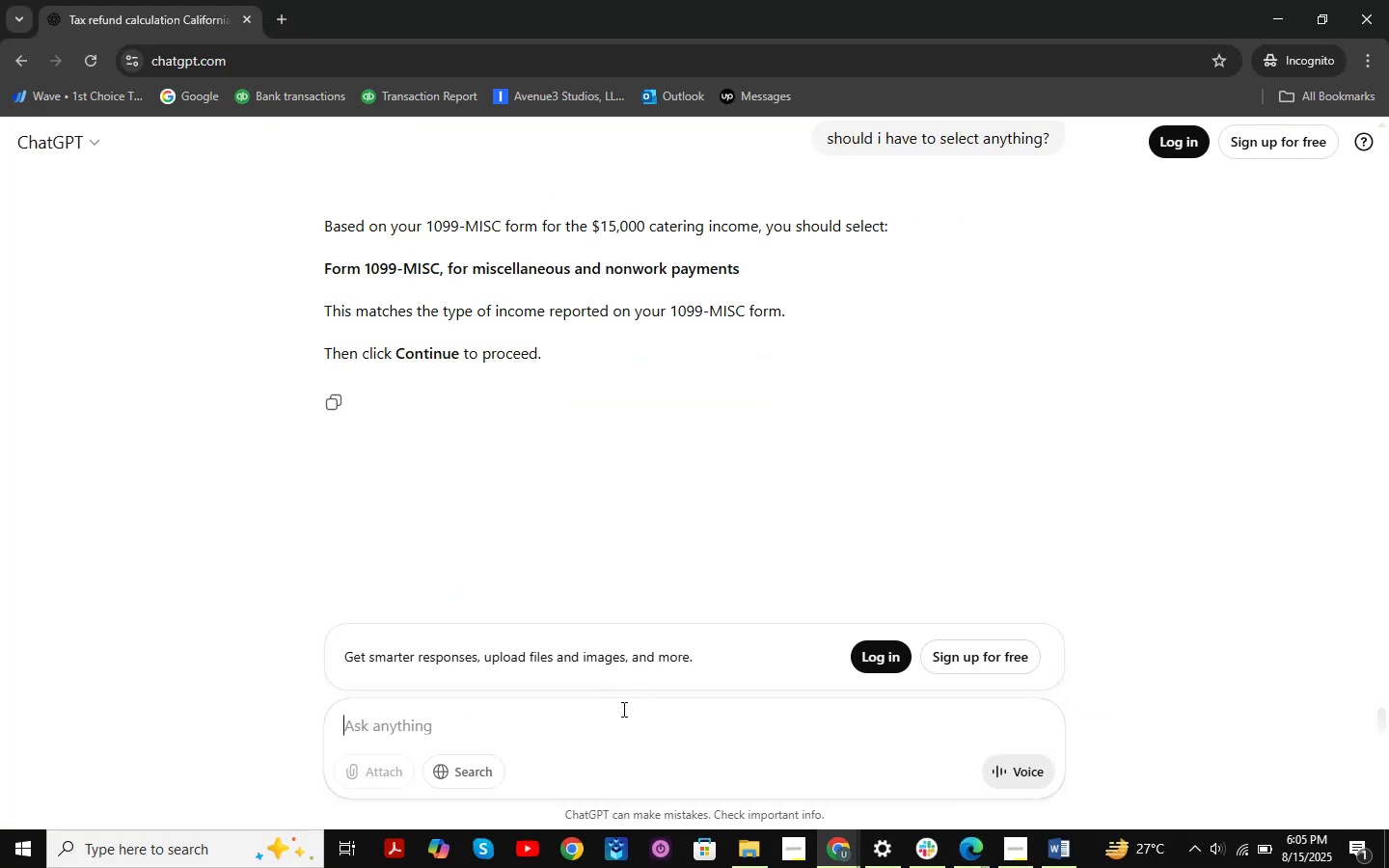 
key(Control+V)
 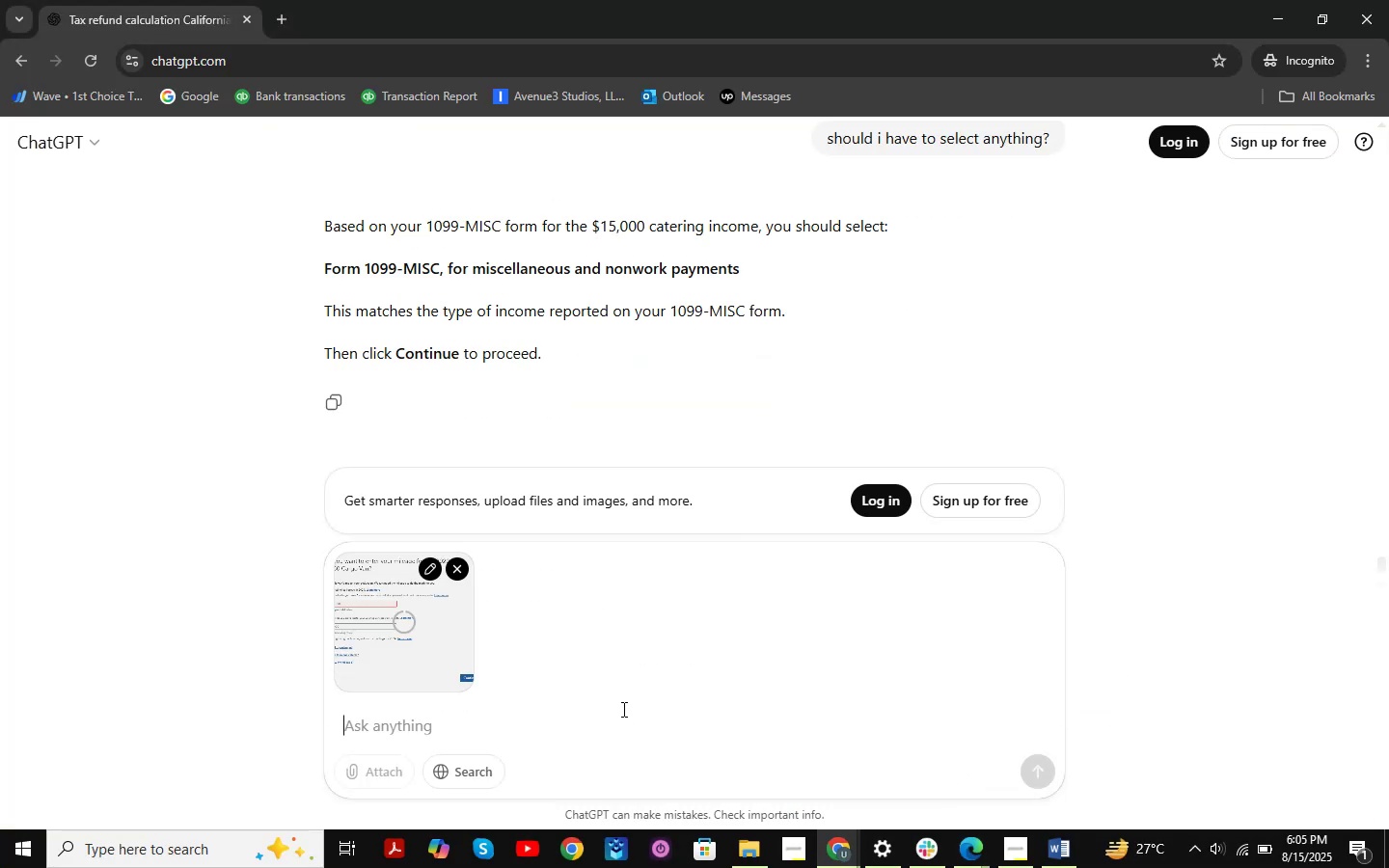 
key(NumpadEnter)
 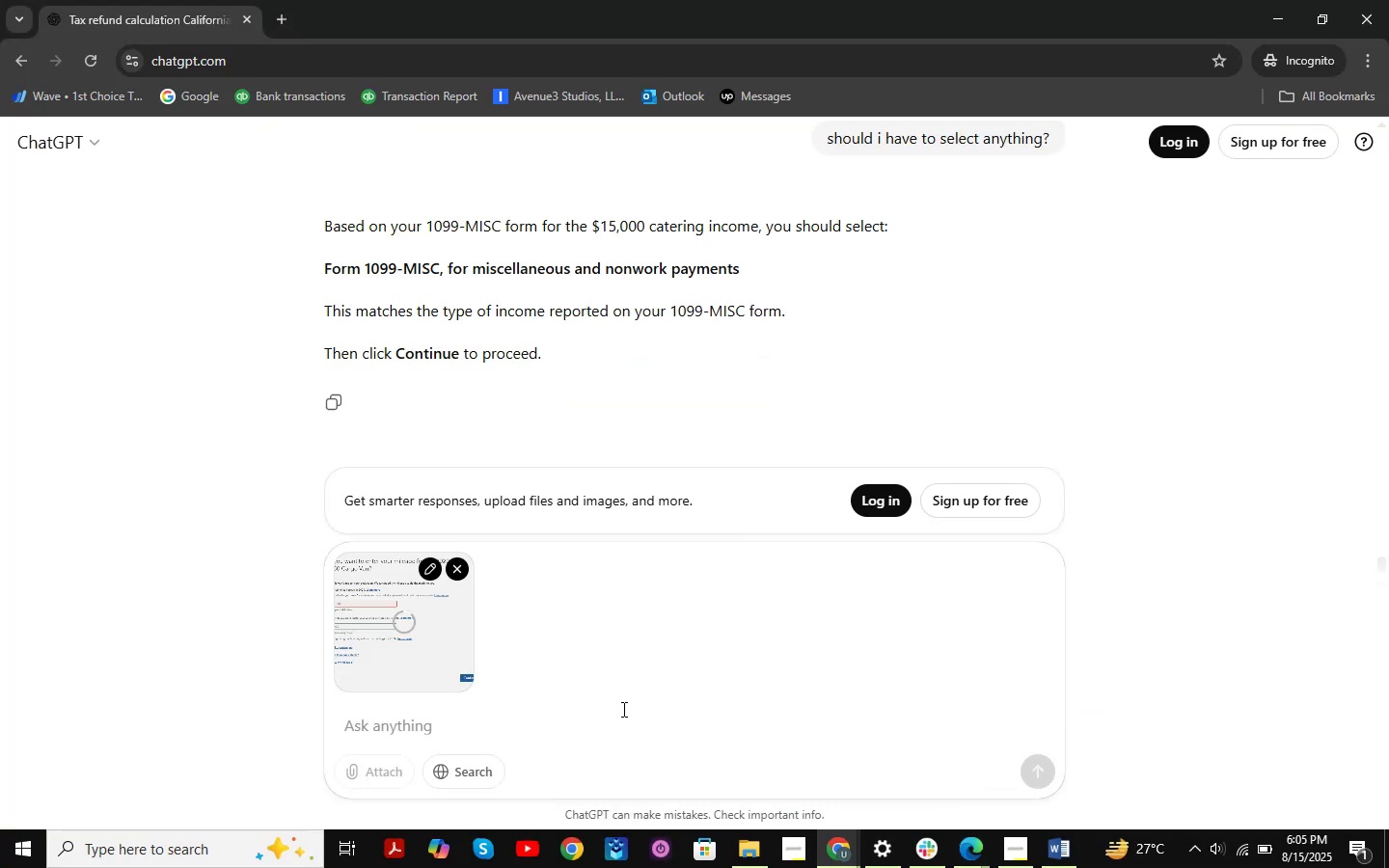 
key(NumpadEnter)
 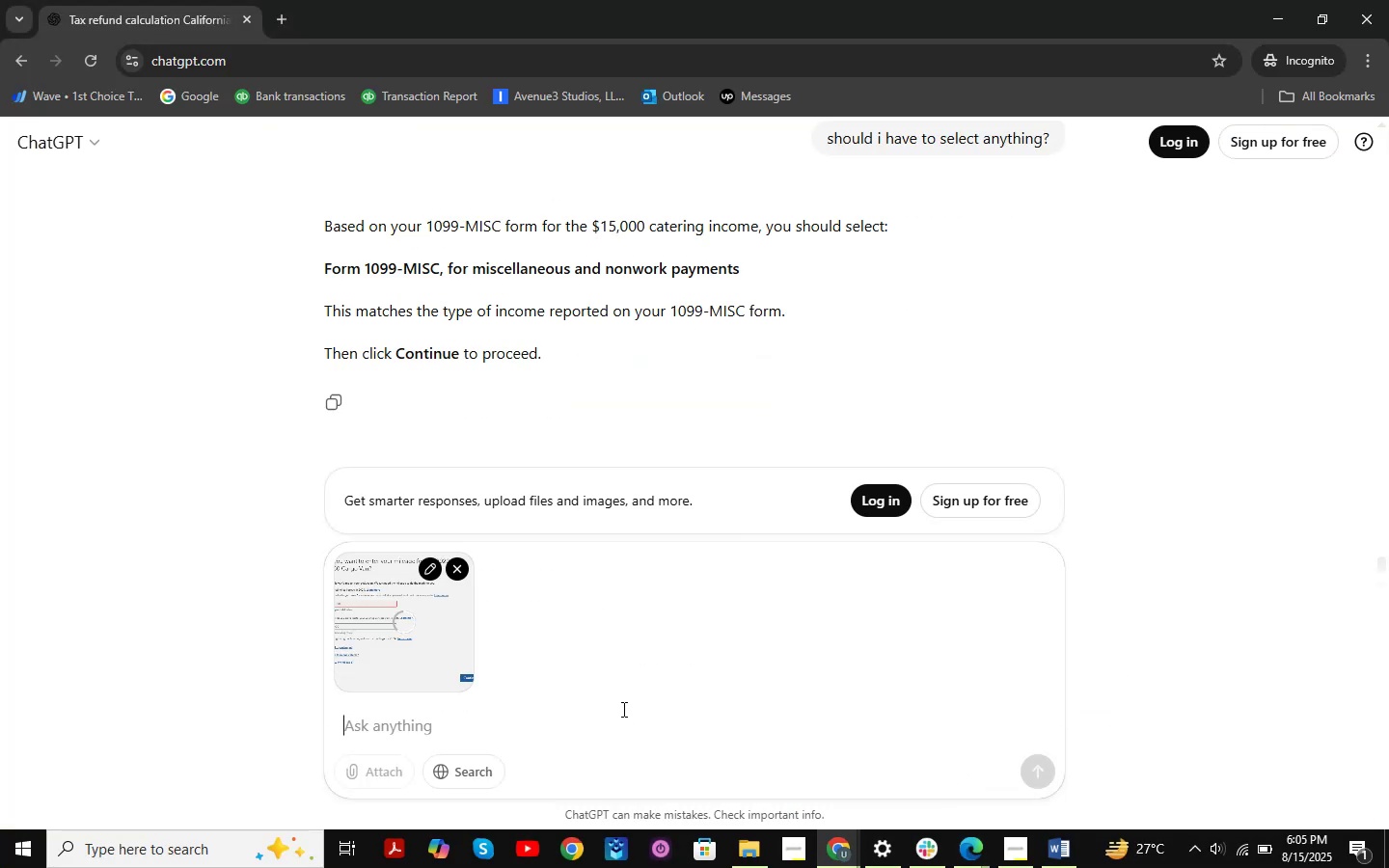 
key(NumpadEnter)
 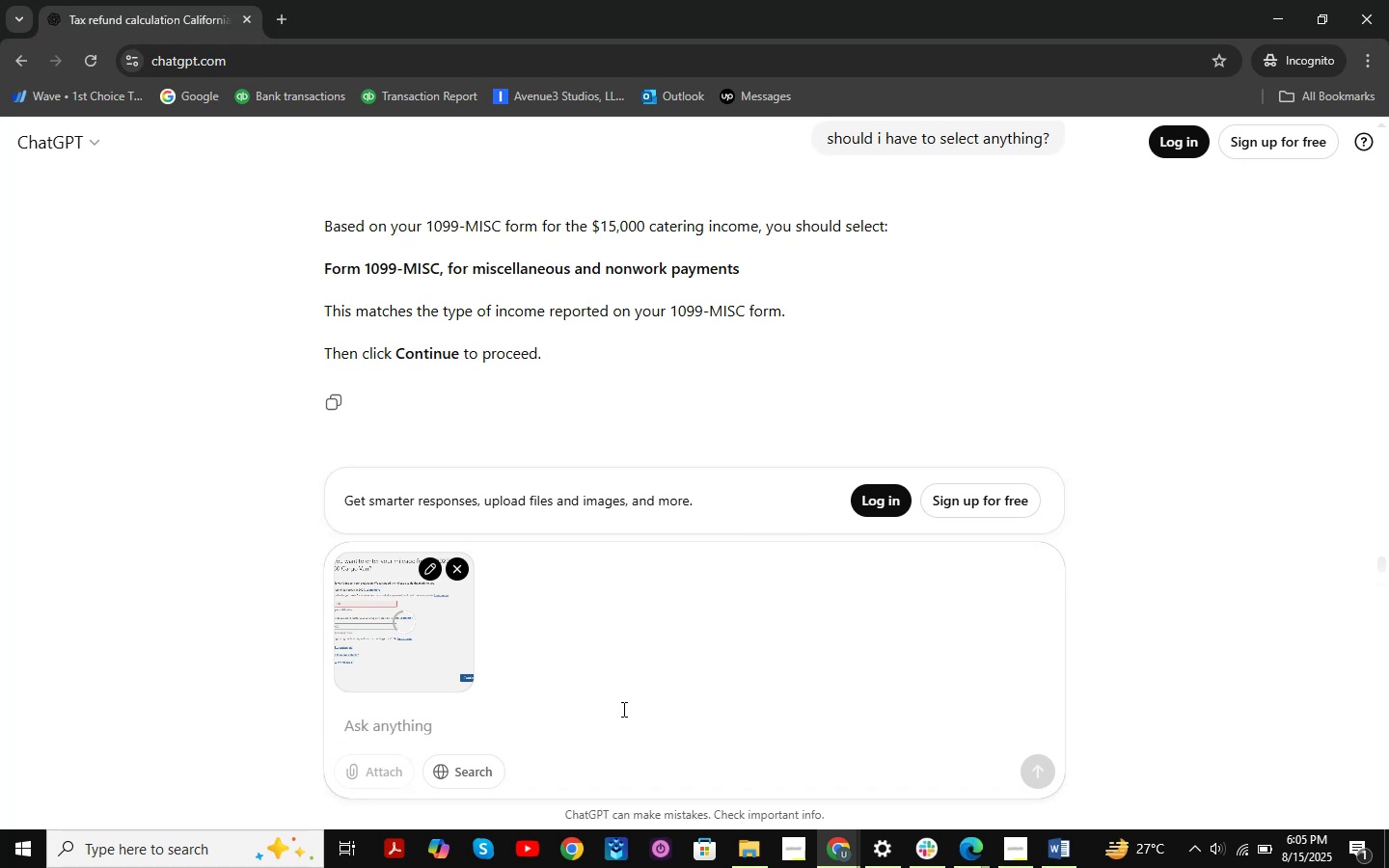 
key(NumpadEnter)
 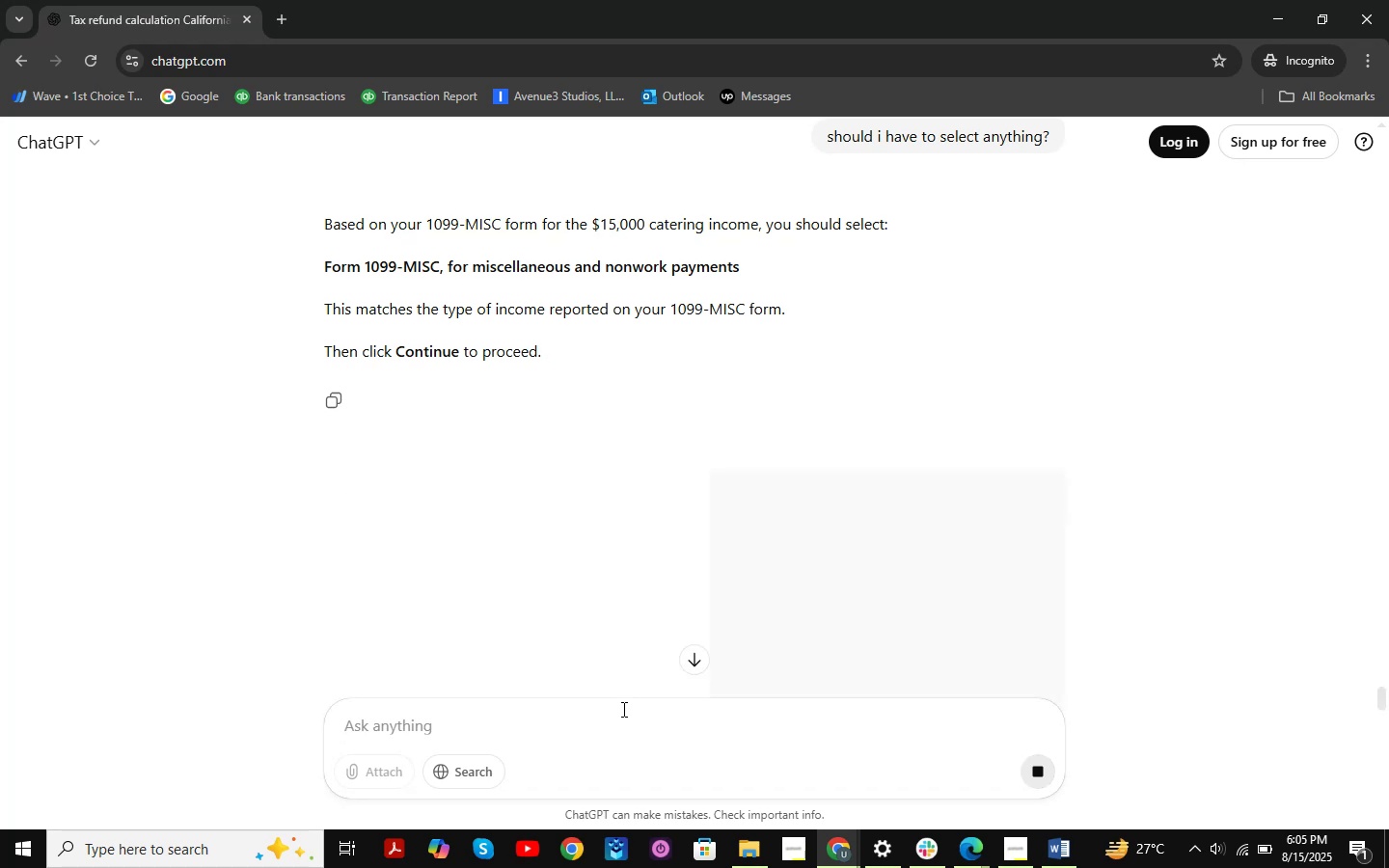 
key(NumpadEnter)
 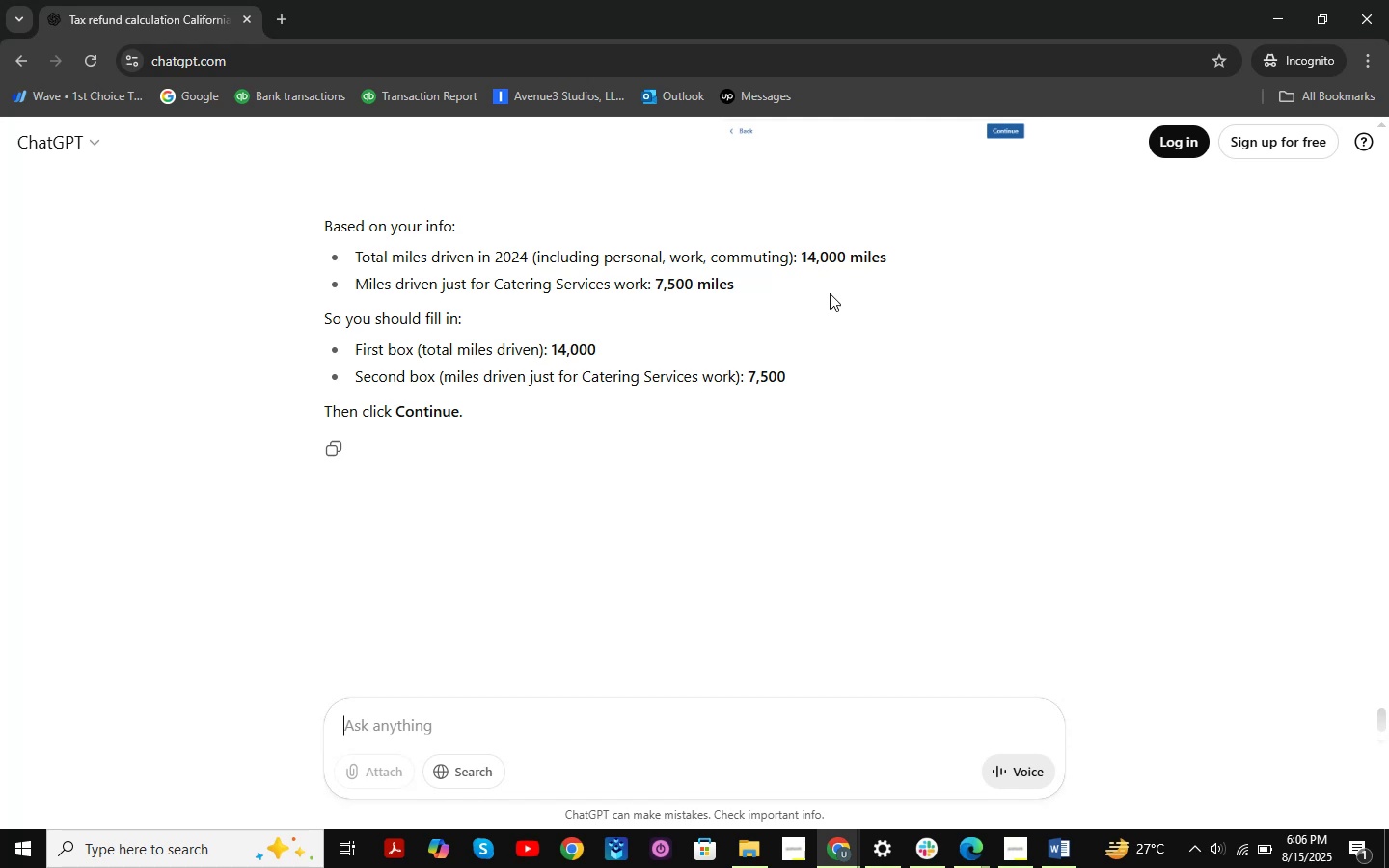 
wait(44.71)
 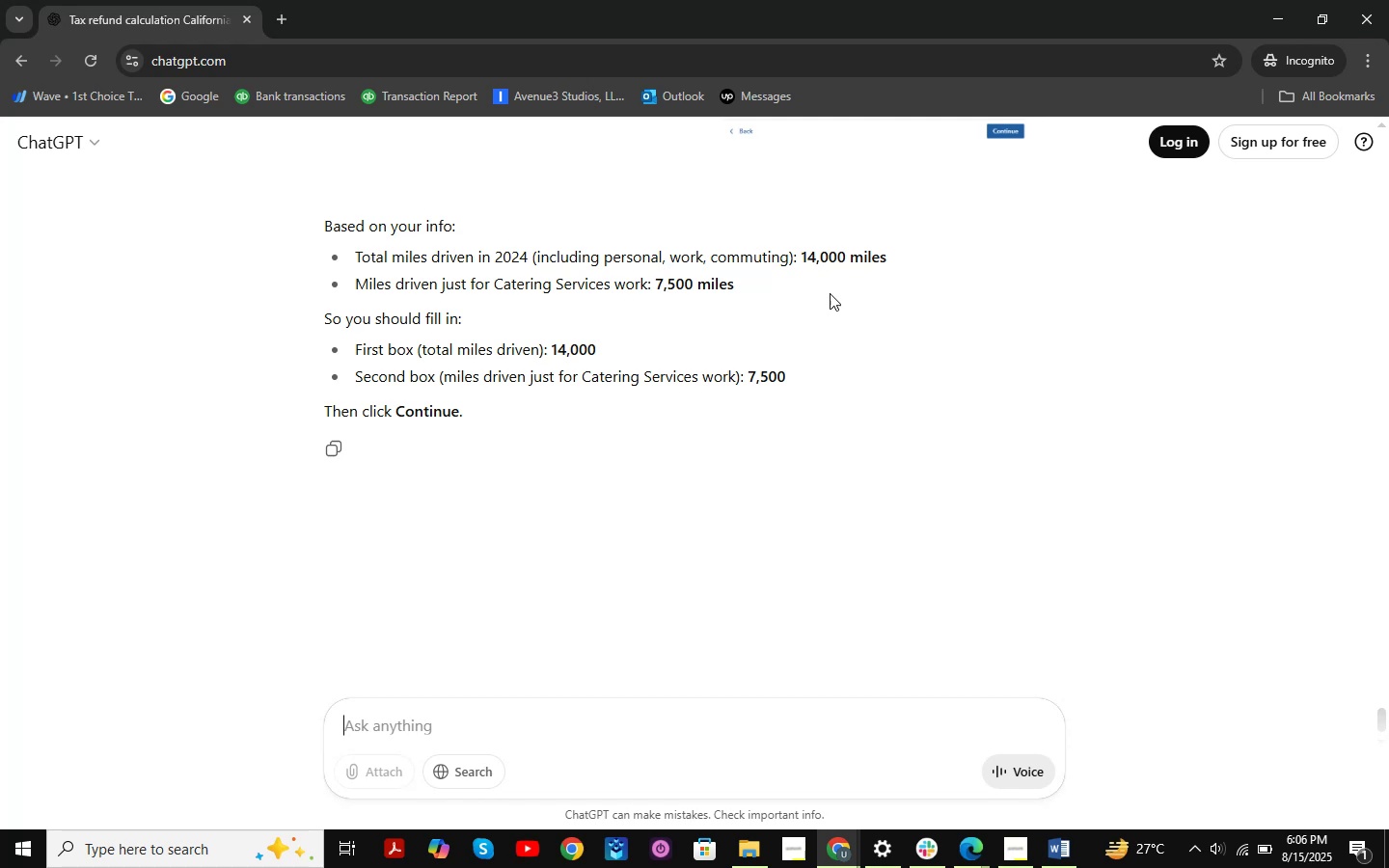 
left_click([836, 850])
 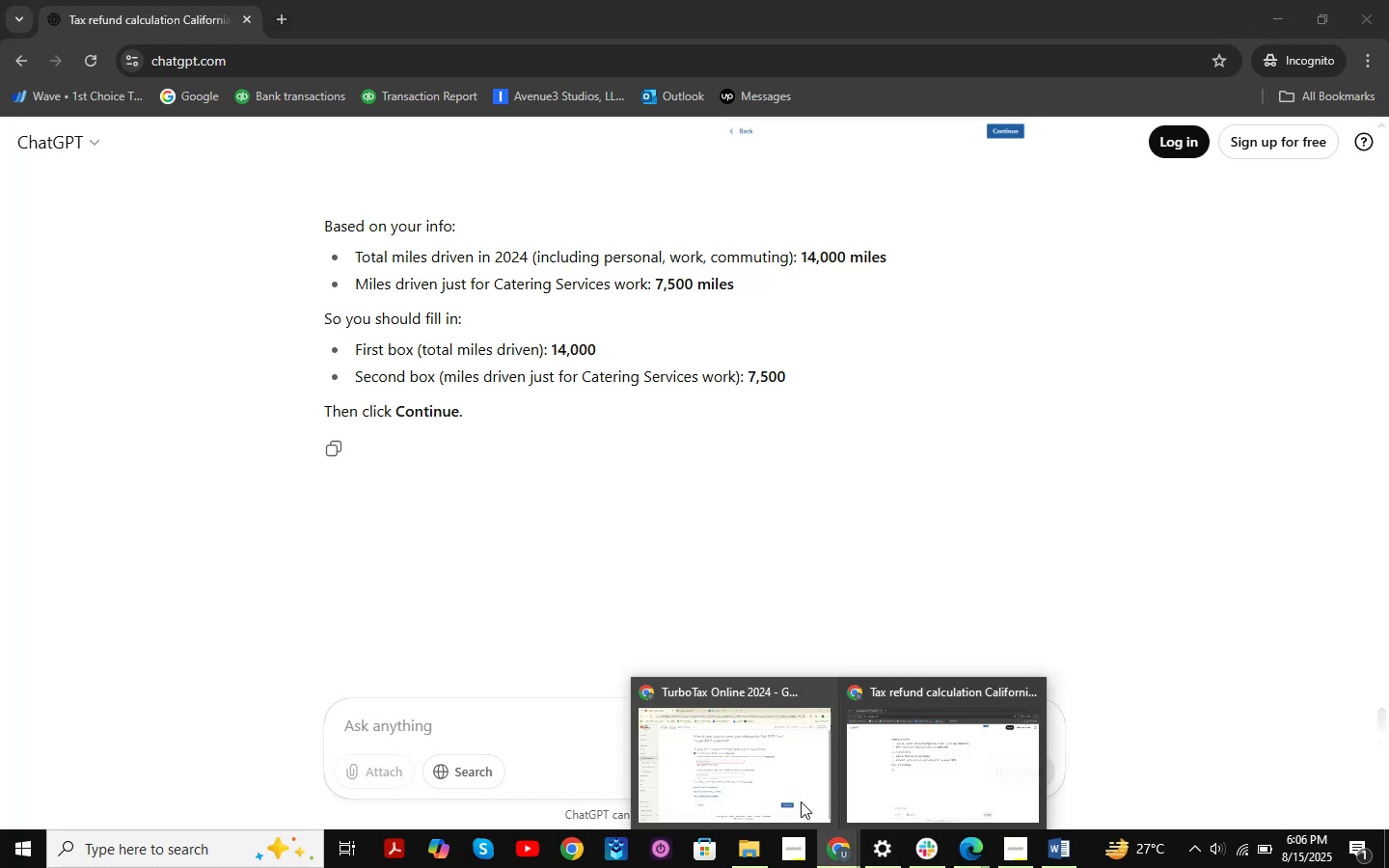 
mouse_move([821, 791])
 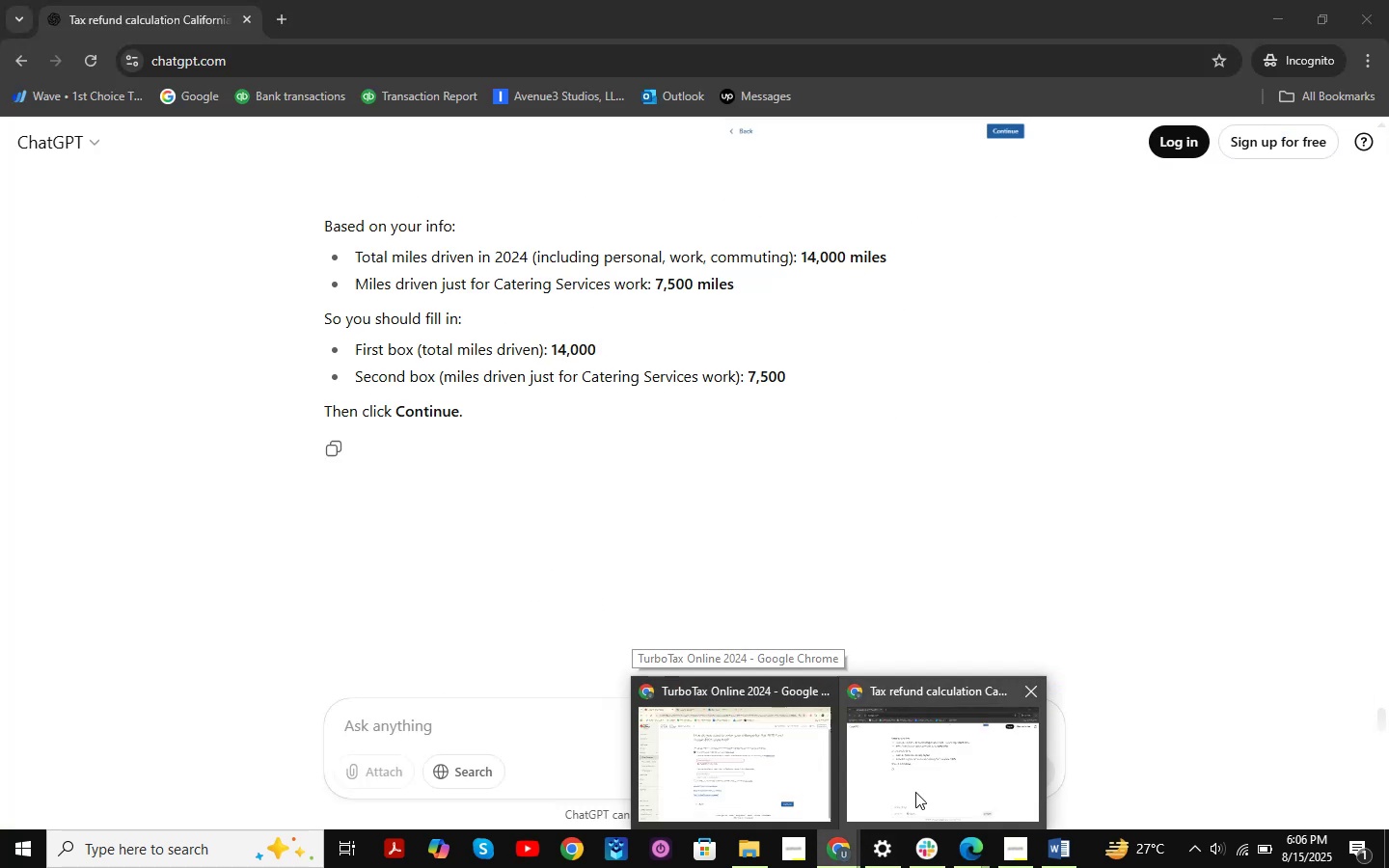 
mouse_move([896, 786])
 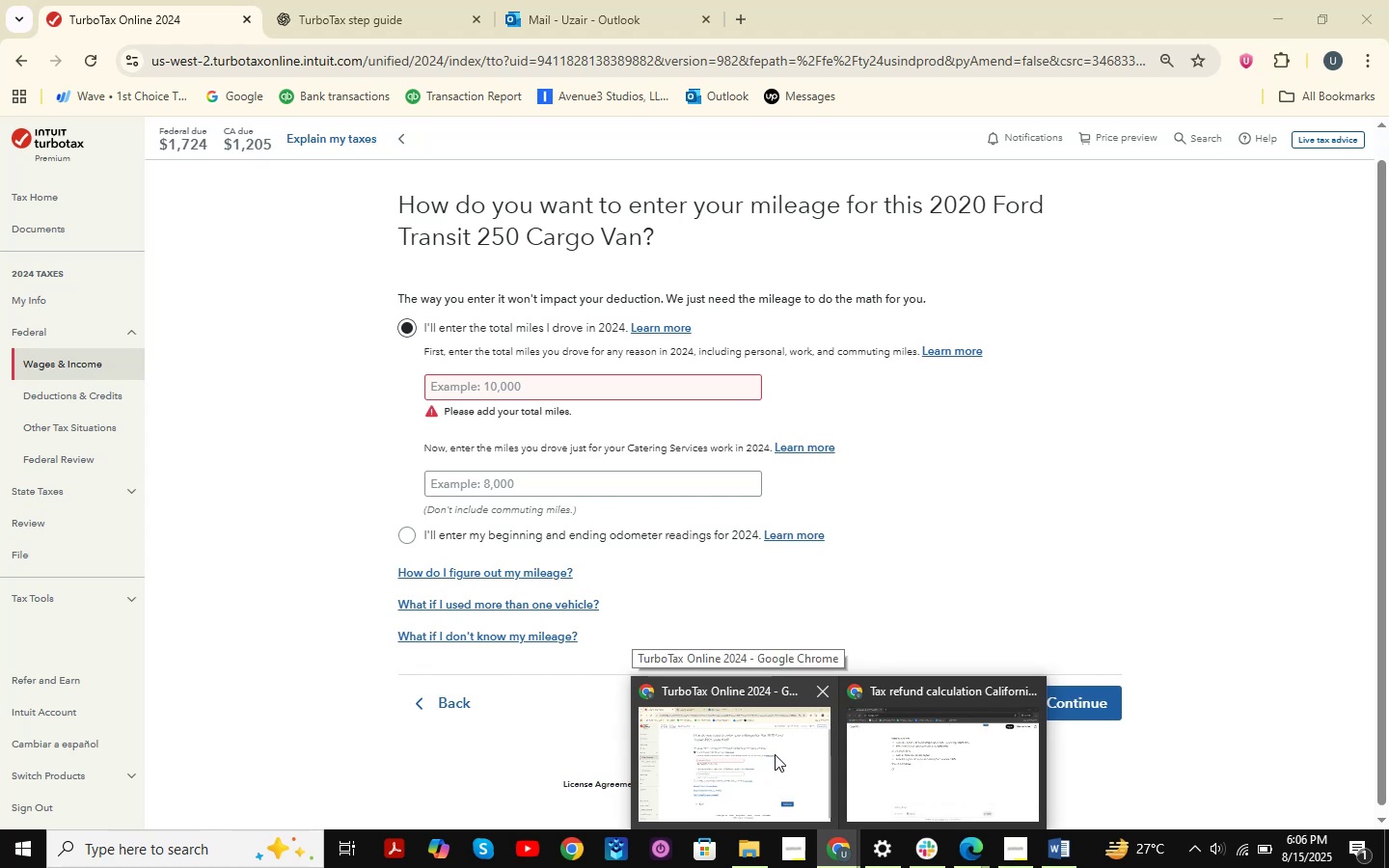 
wait(5.9)
 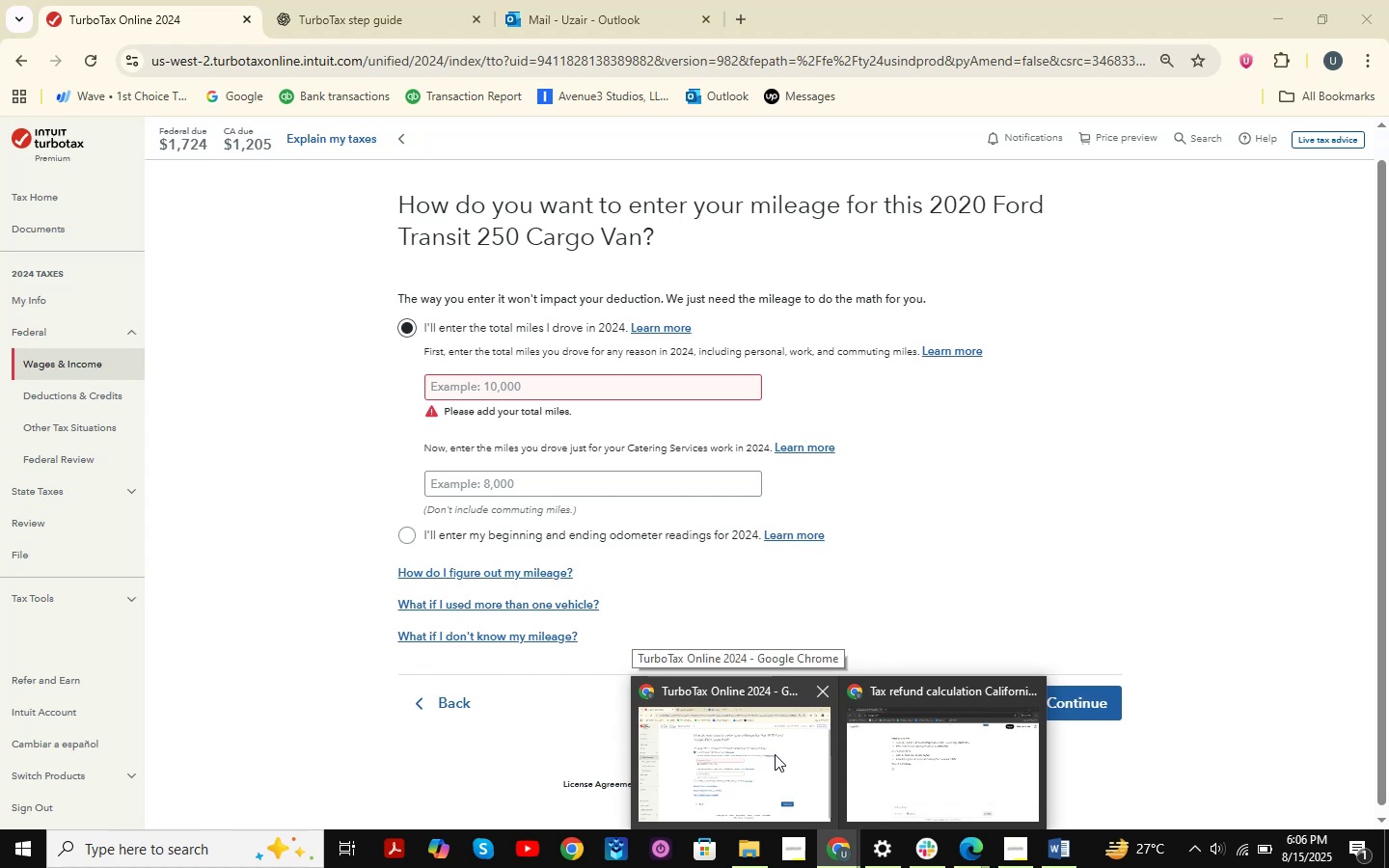 
mouse_move([735, 834])
 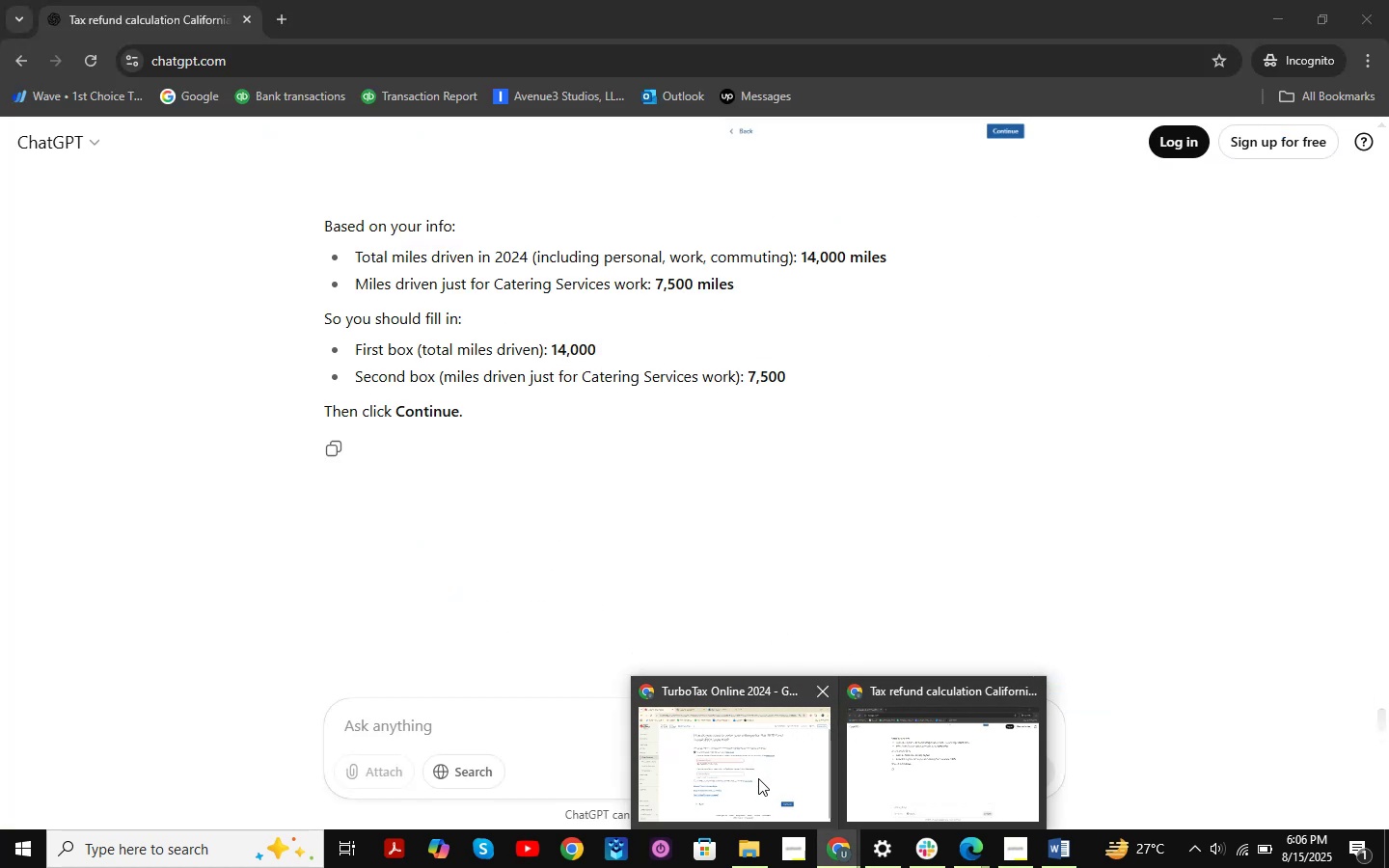 
wait(11.84)
 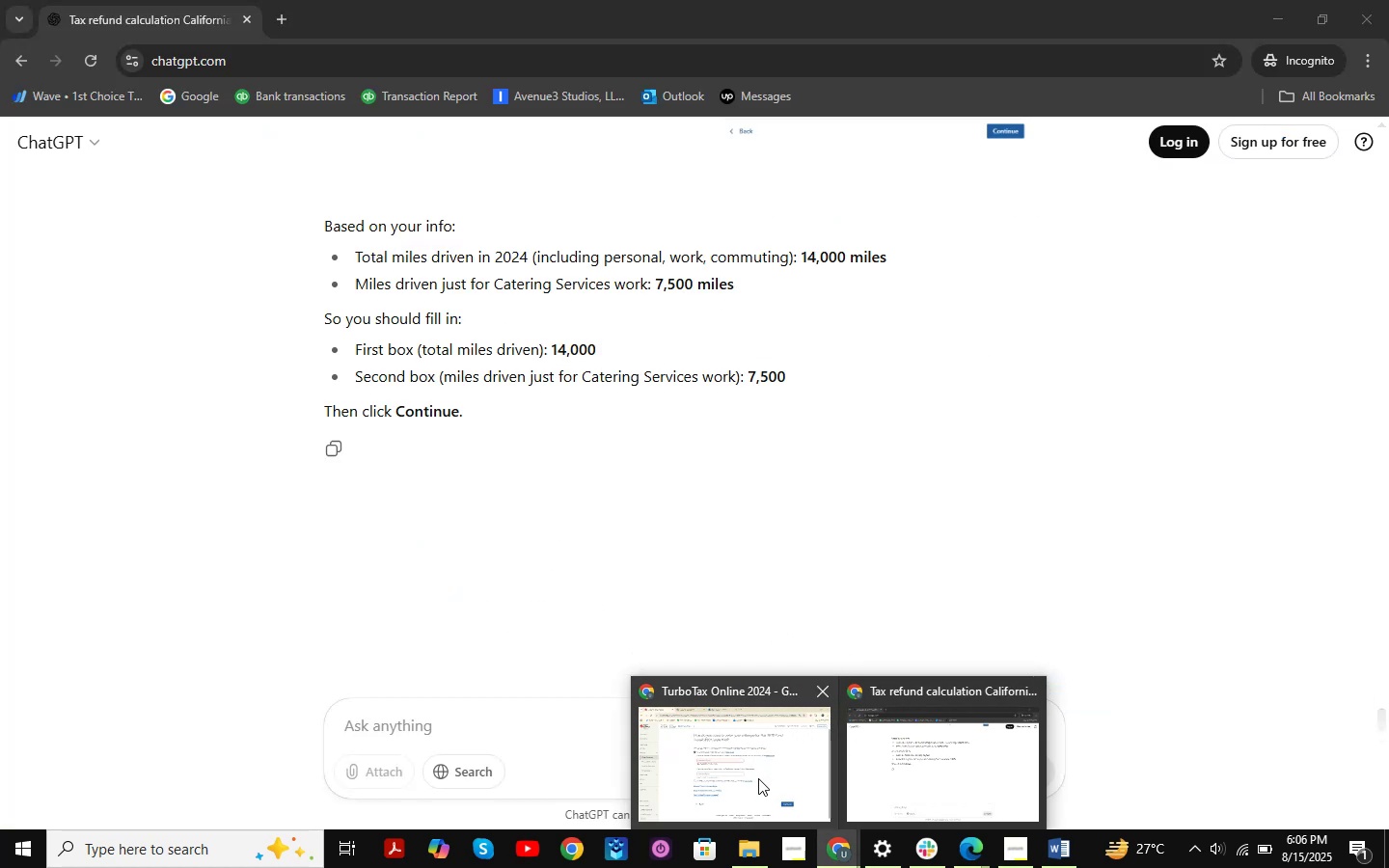 
left_click([710, 767])
 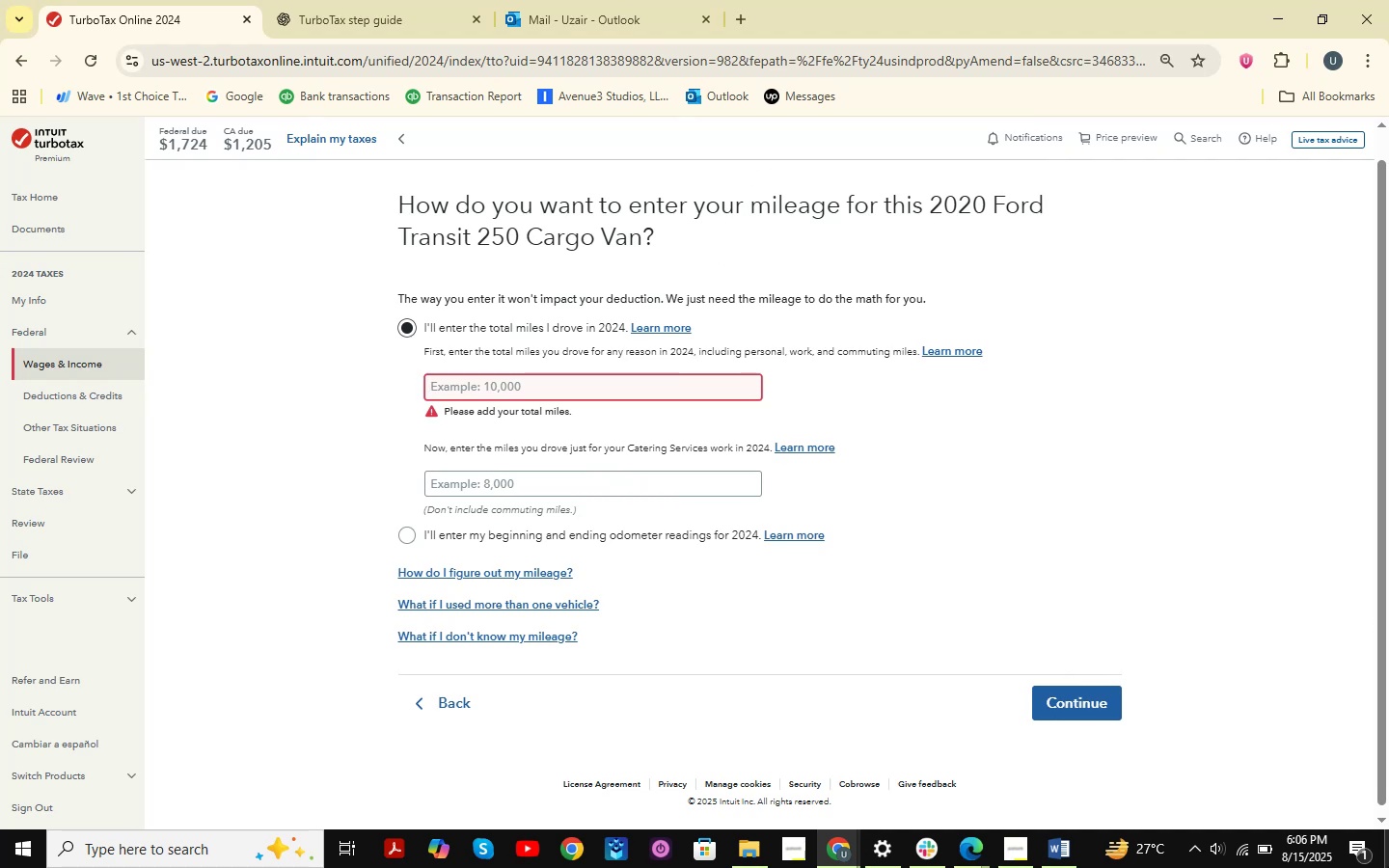 
wait(7.08)
 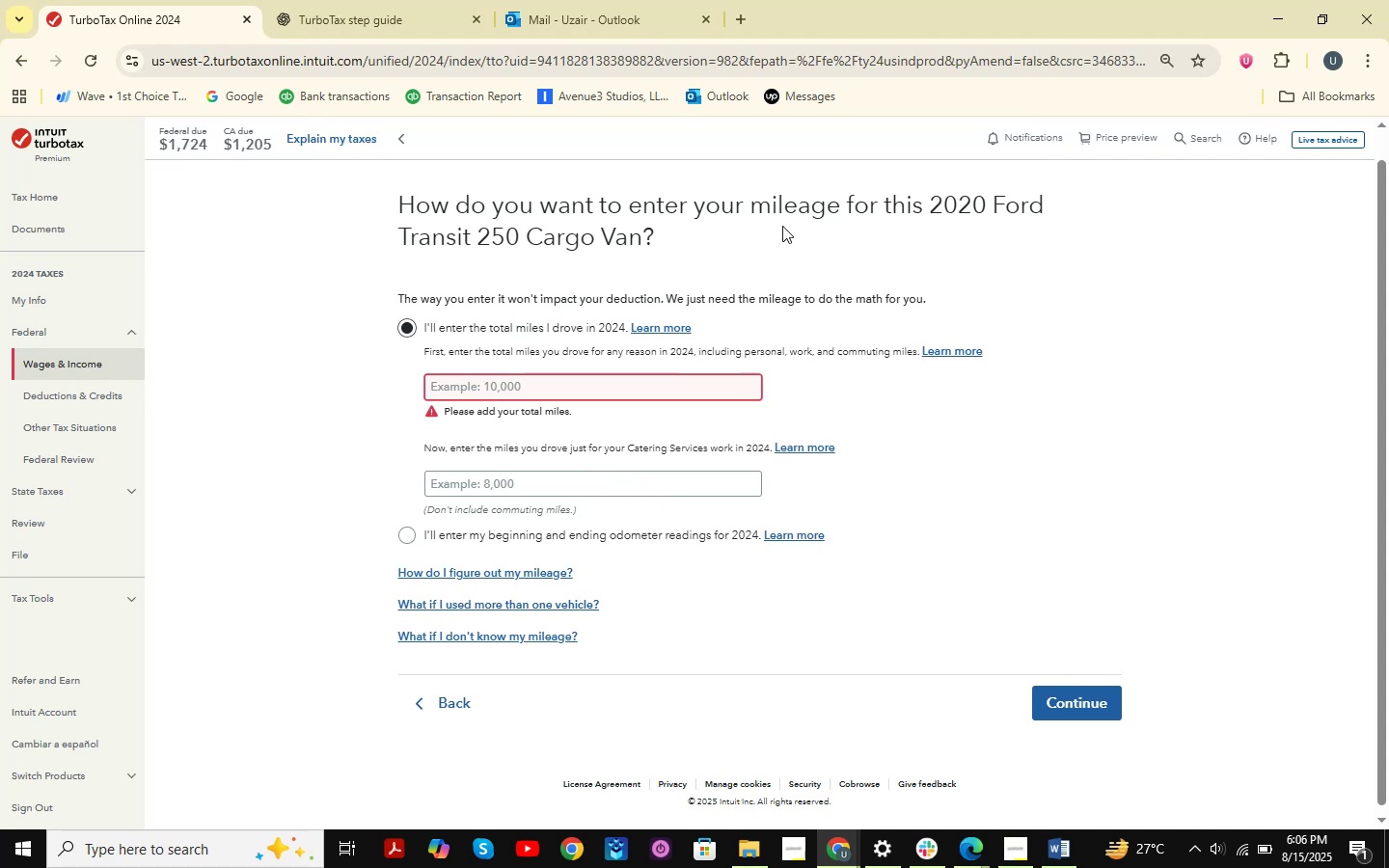 
left_click([463, 692])
 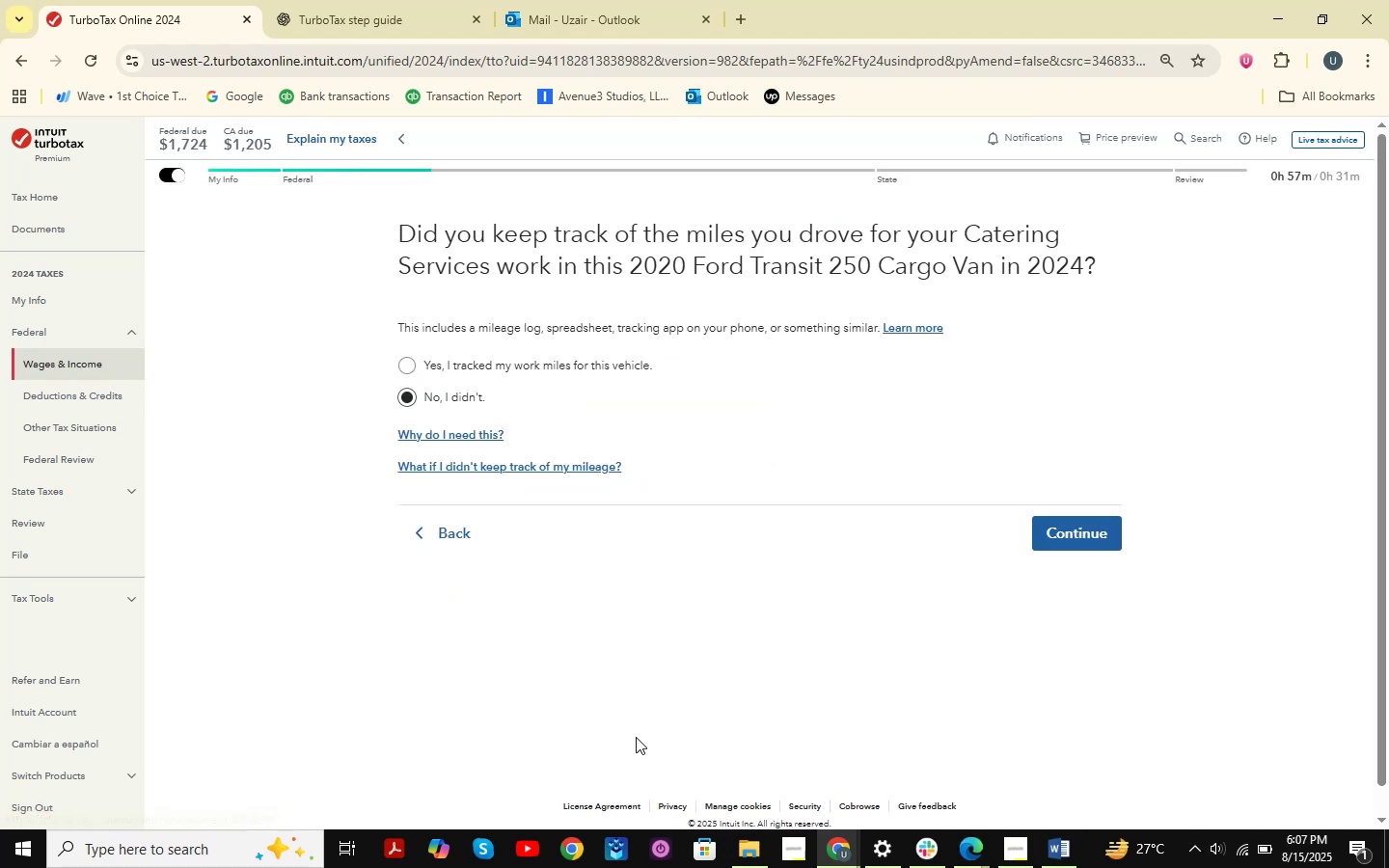 
left_click([440, 516])
 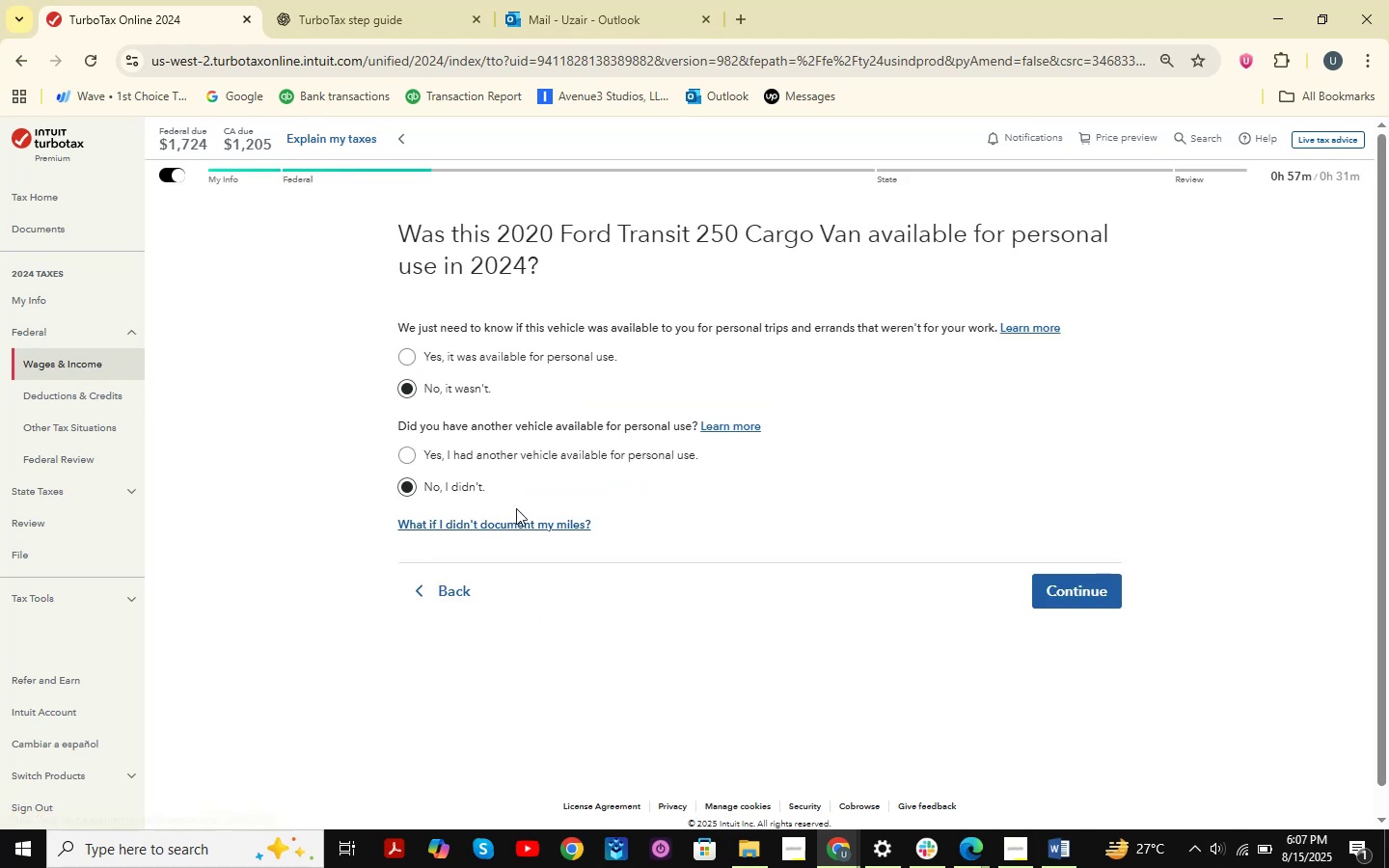 
left_click([470, 577])
 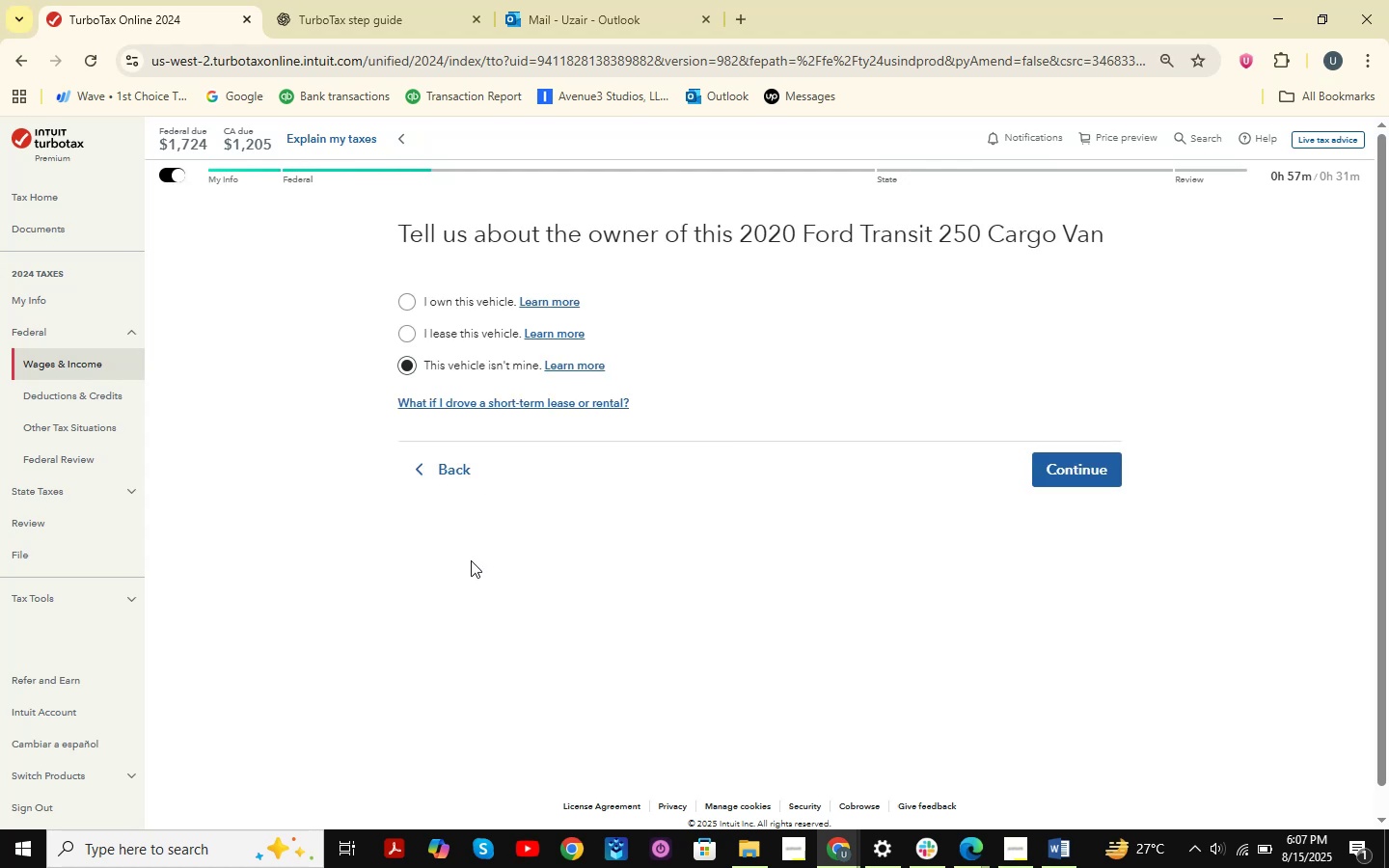 
left_click([463, 483])
 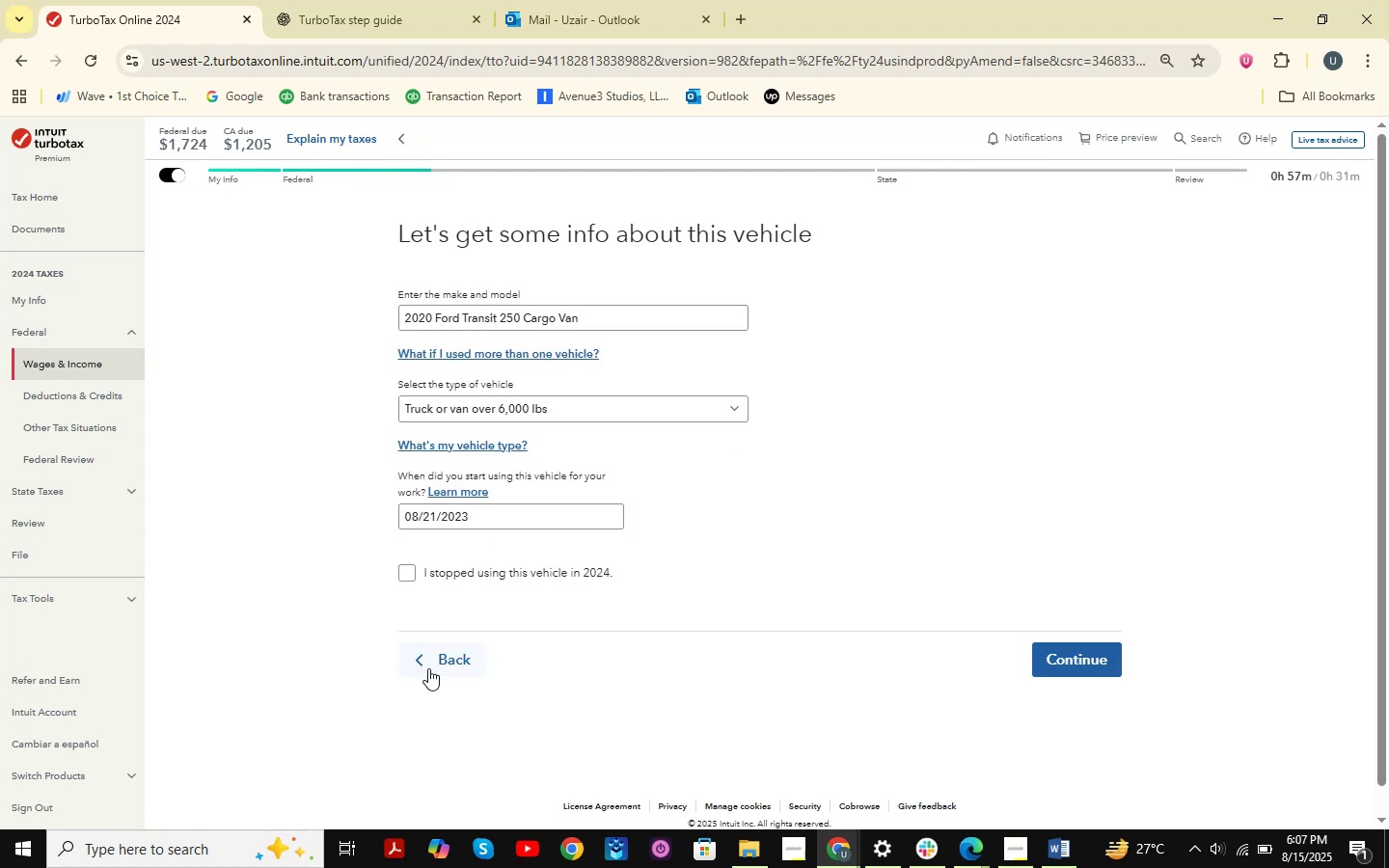 
left_click([428, 668])
 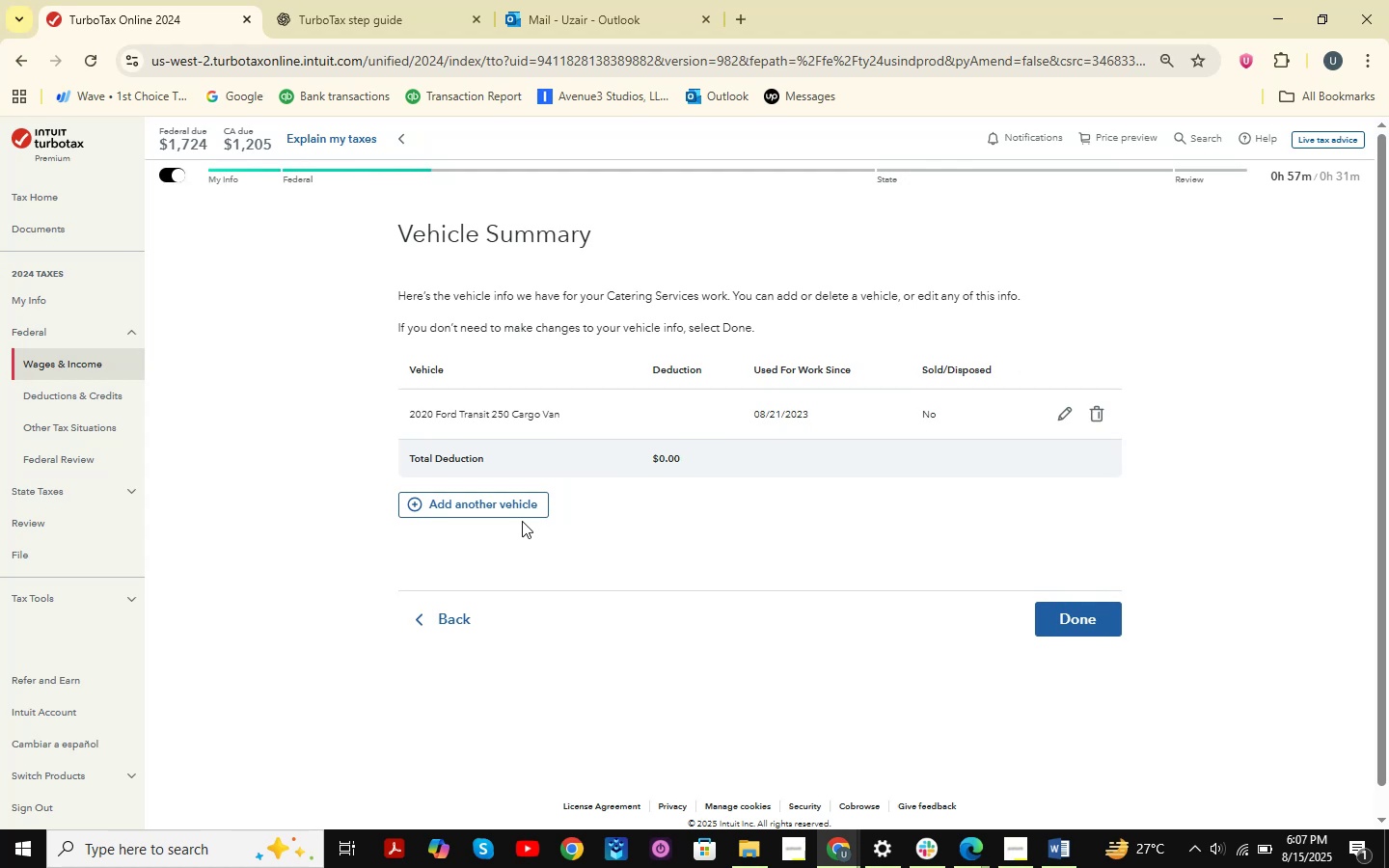 
wait(7.57)
 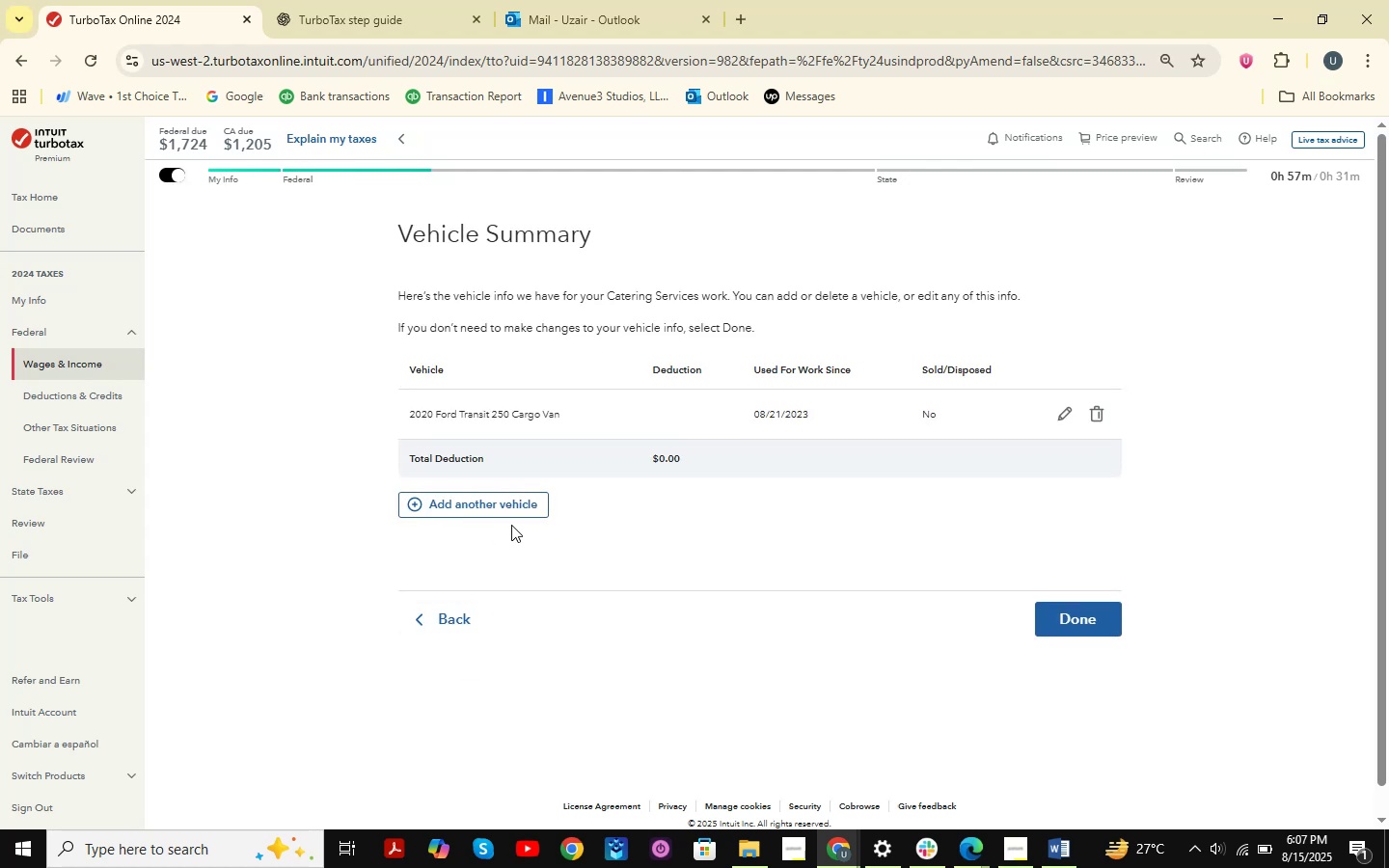 
left_click([467, 624])
 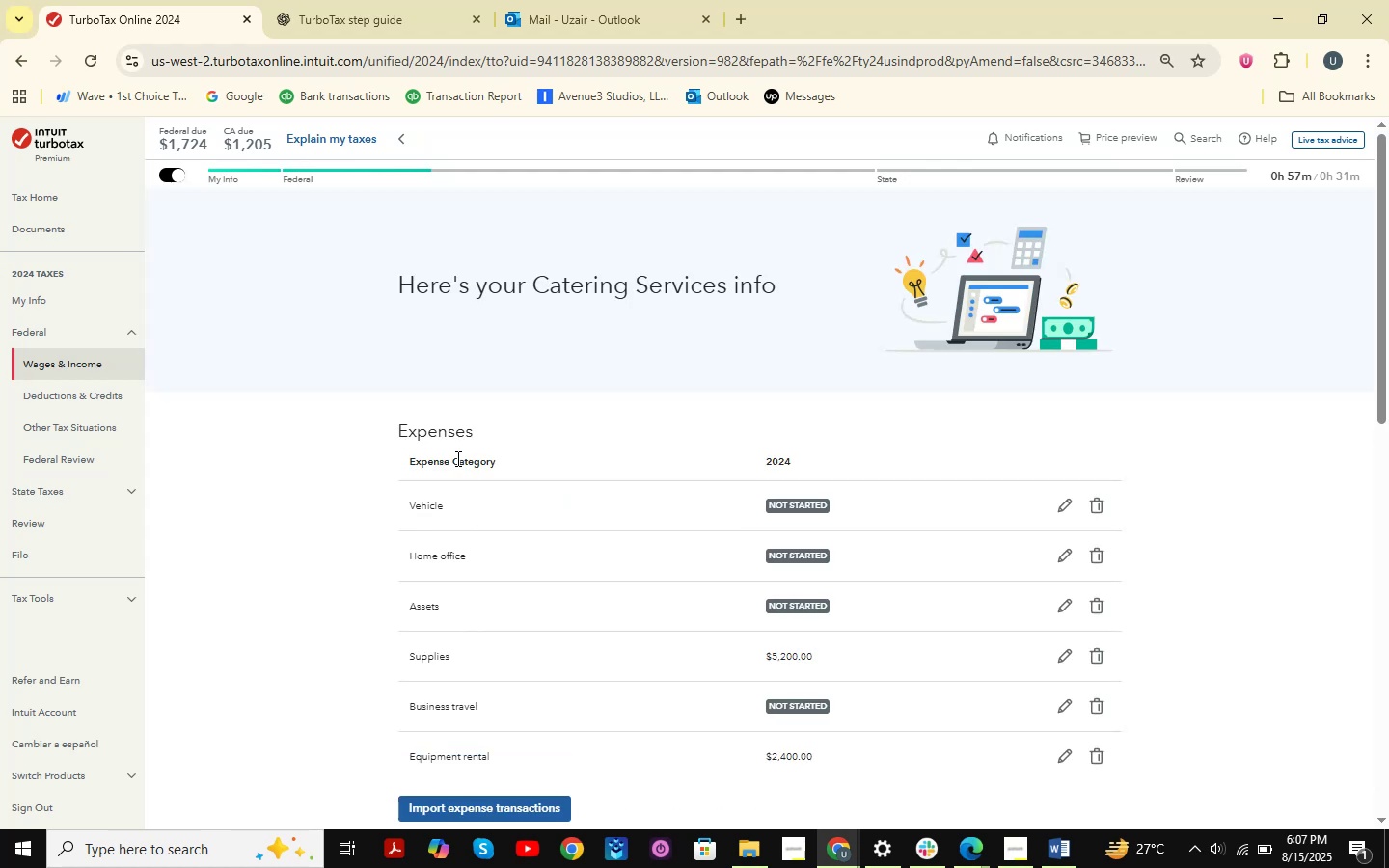 
left_click_drag(start_coordinate=[399, 503], to_coordinate=[457, 513])
 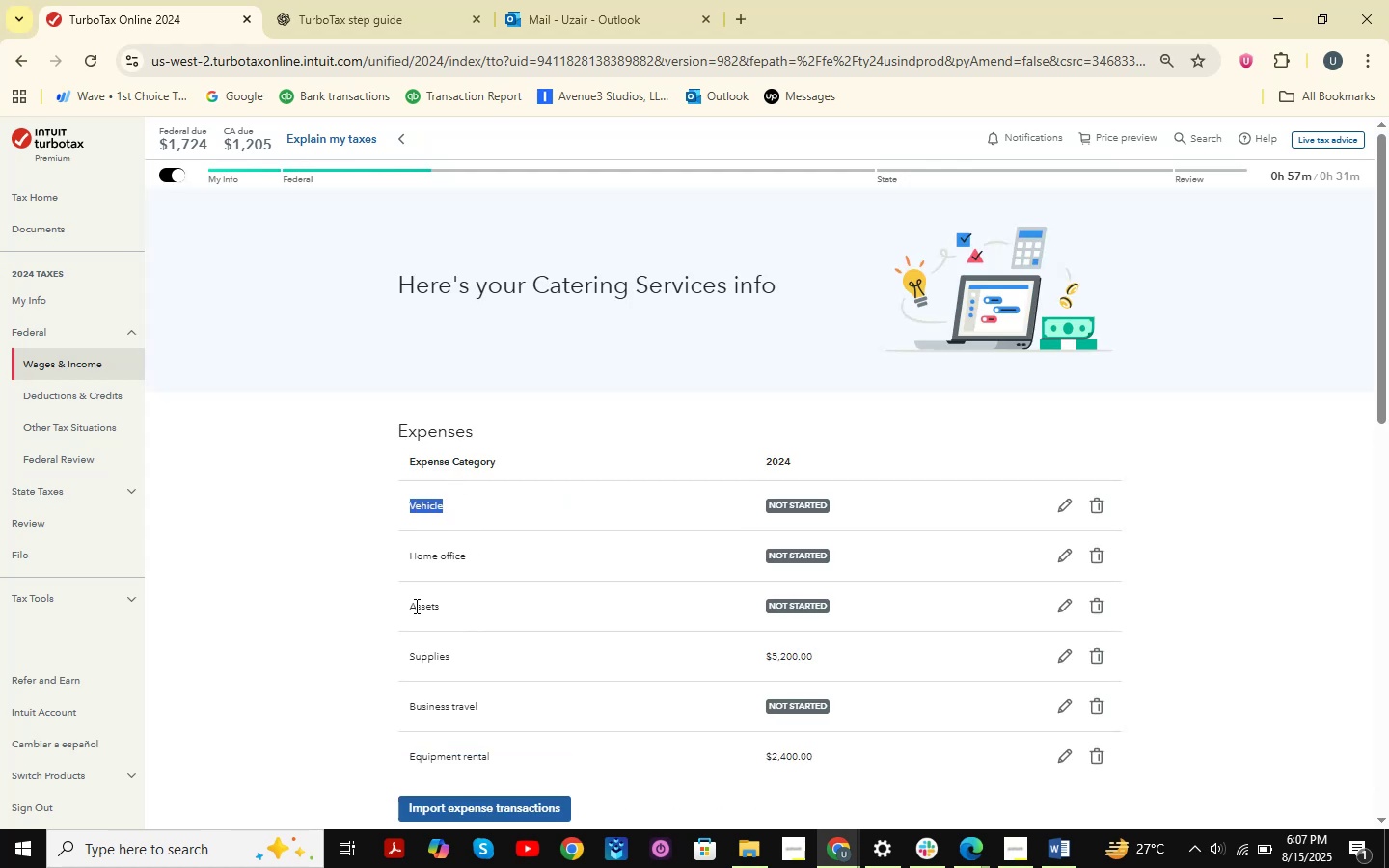 
scroll: coordinate [415, 609], scroll_direction: down, amount: 4.0
 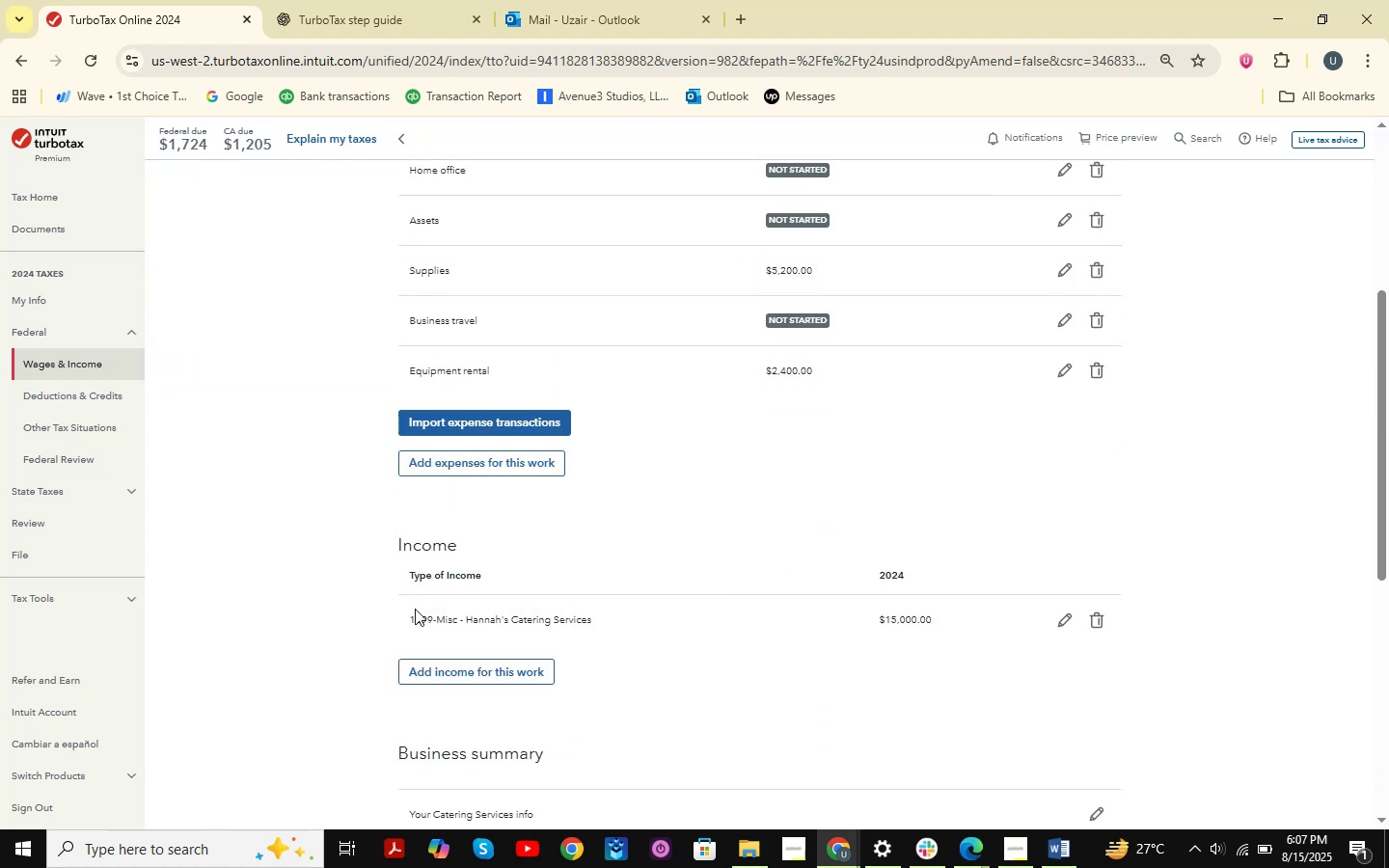 
scroll: coordinate [415, 609], scroll_direction: up, amount: 2.0
 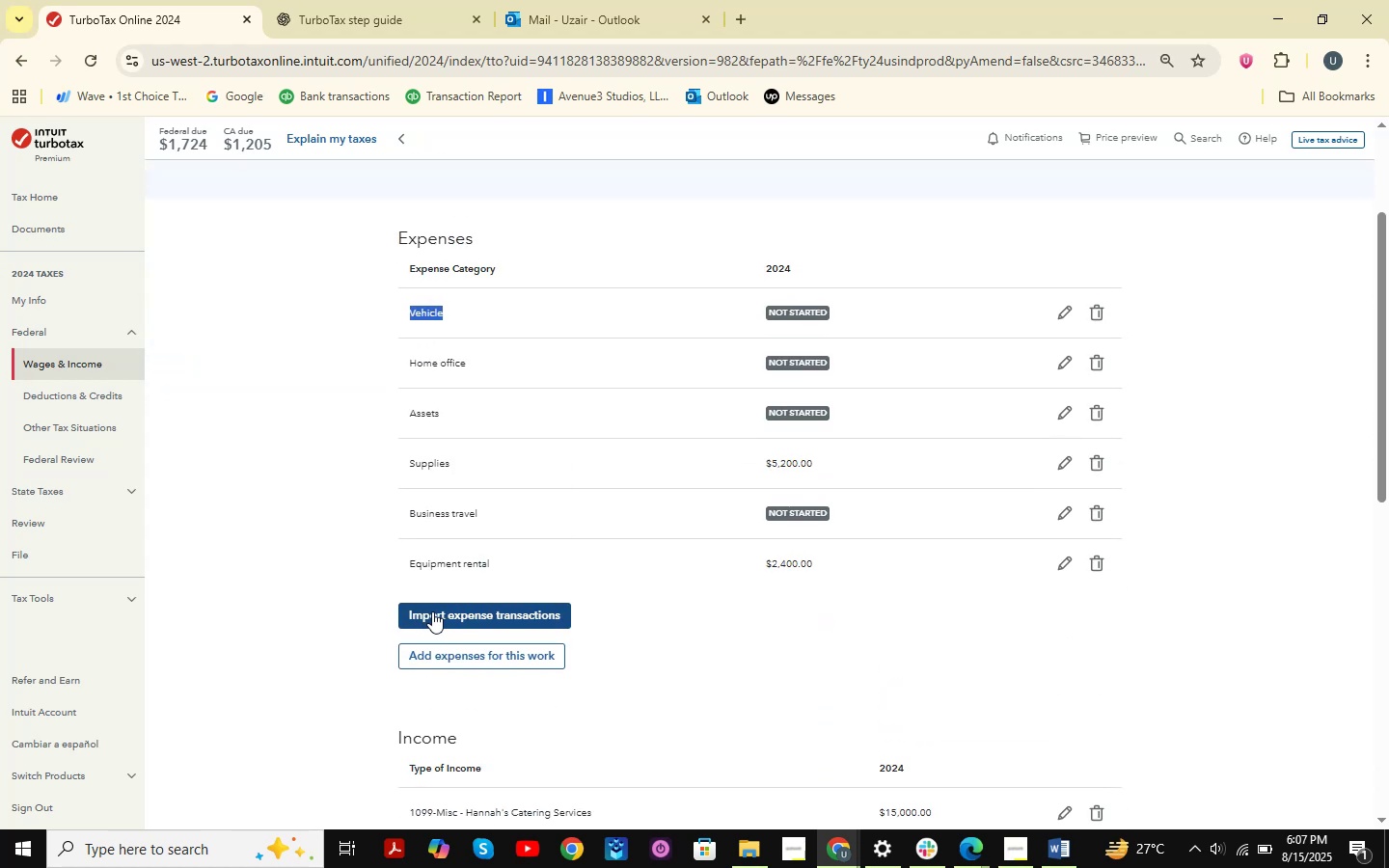 
left_click([432, 611])
 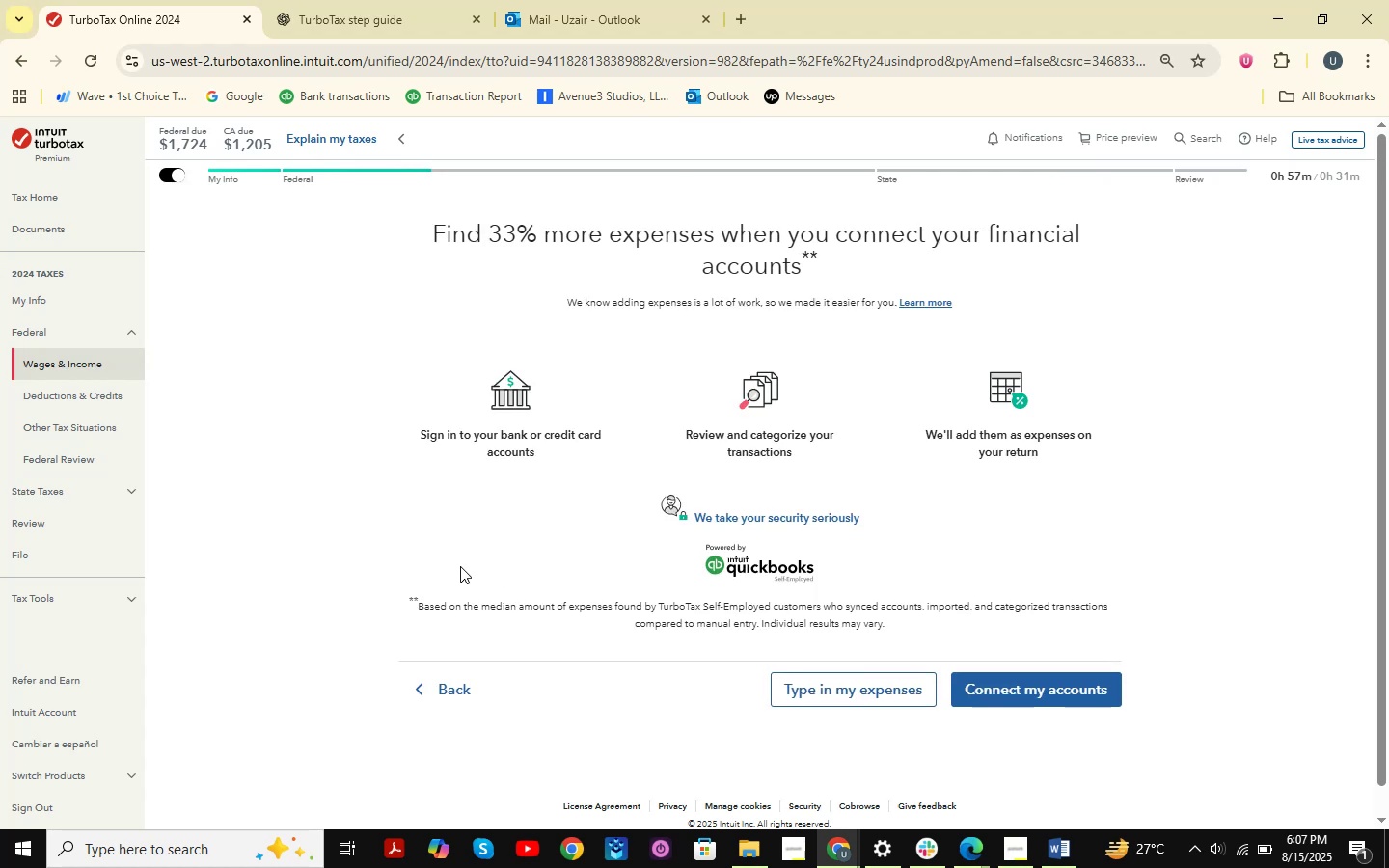 
left_click([441, 699])
 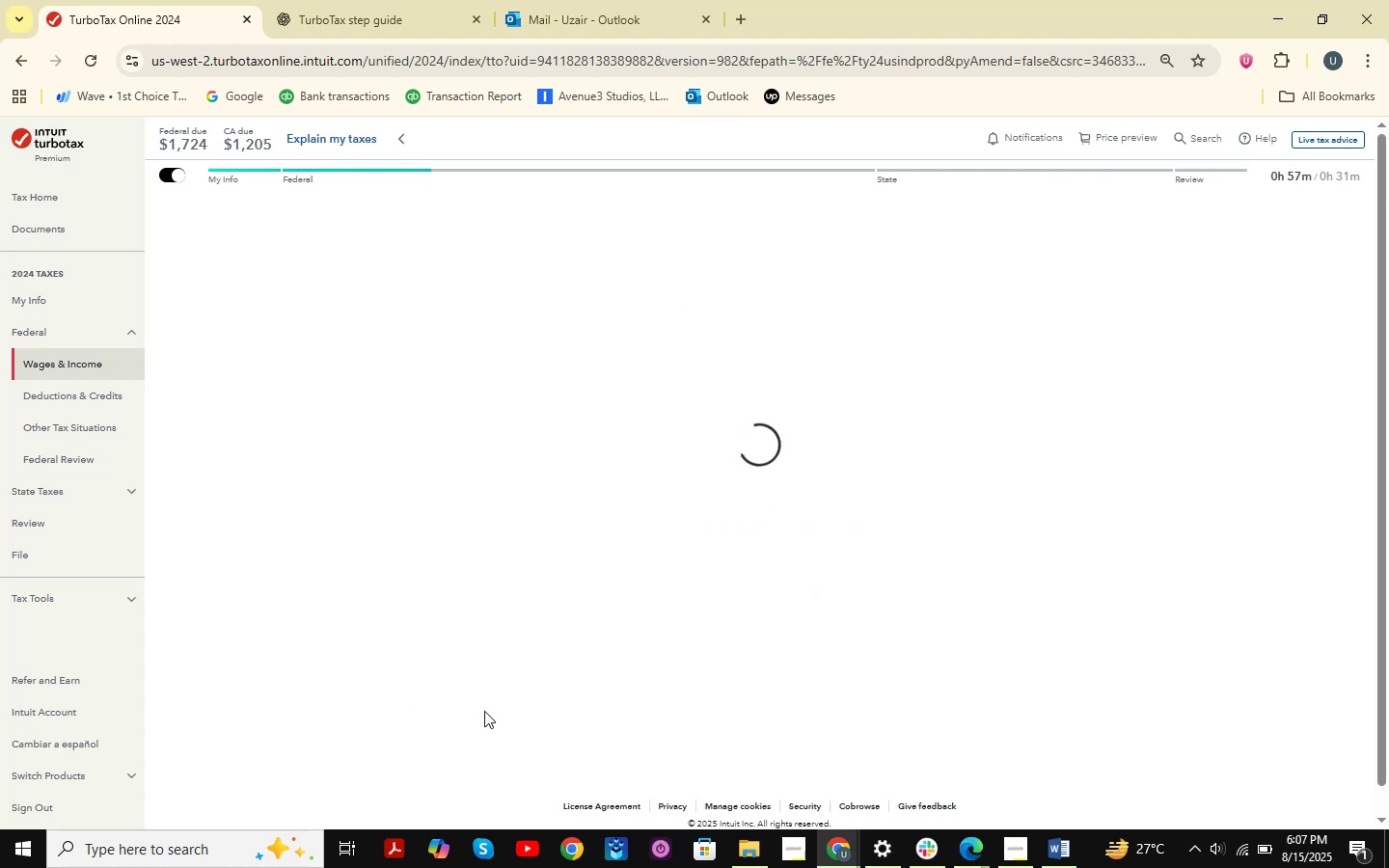 
scroll: coordinate [551, 698], scroll_direction: down, amount: 12.0
 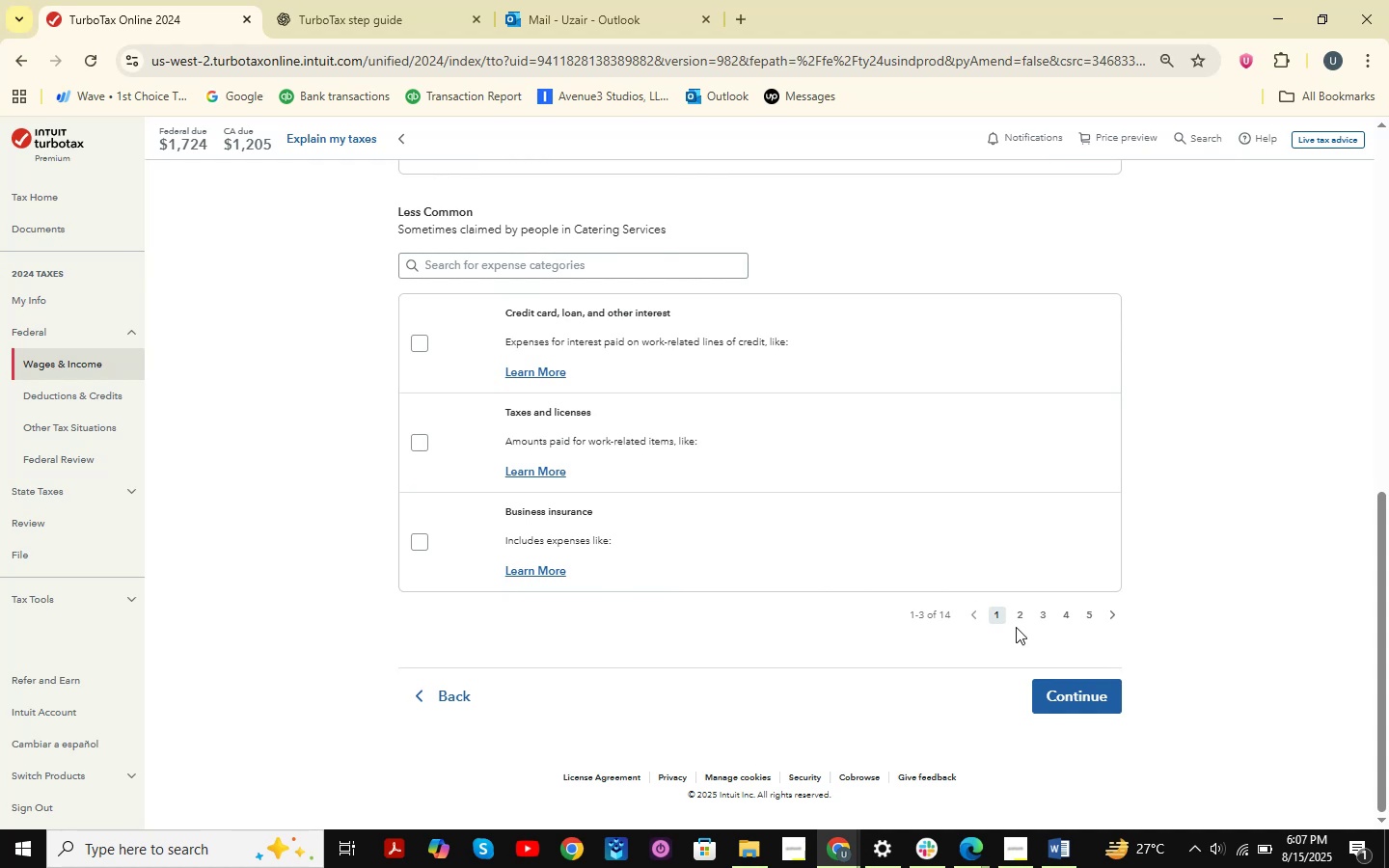 
left_click([1018, 617])
 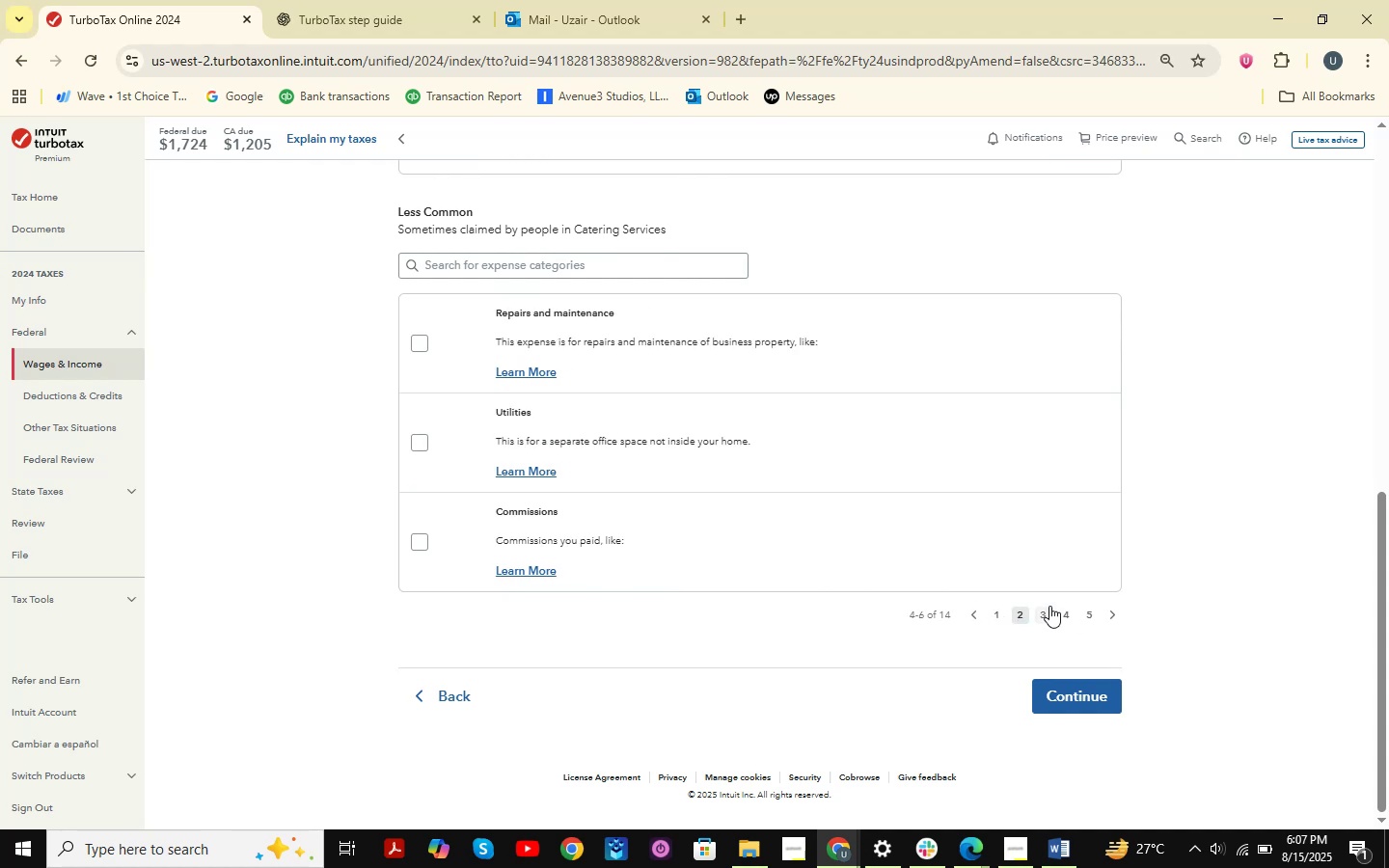 
left_click([1049, 606])
 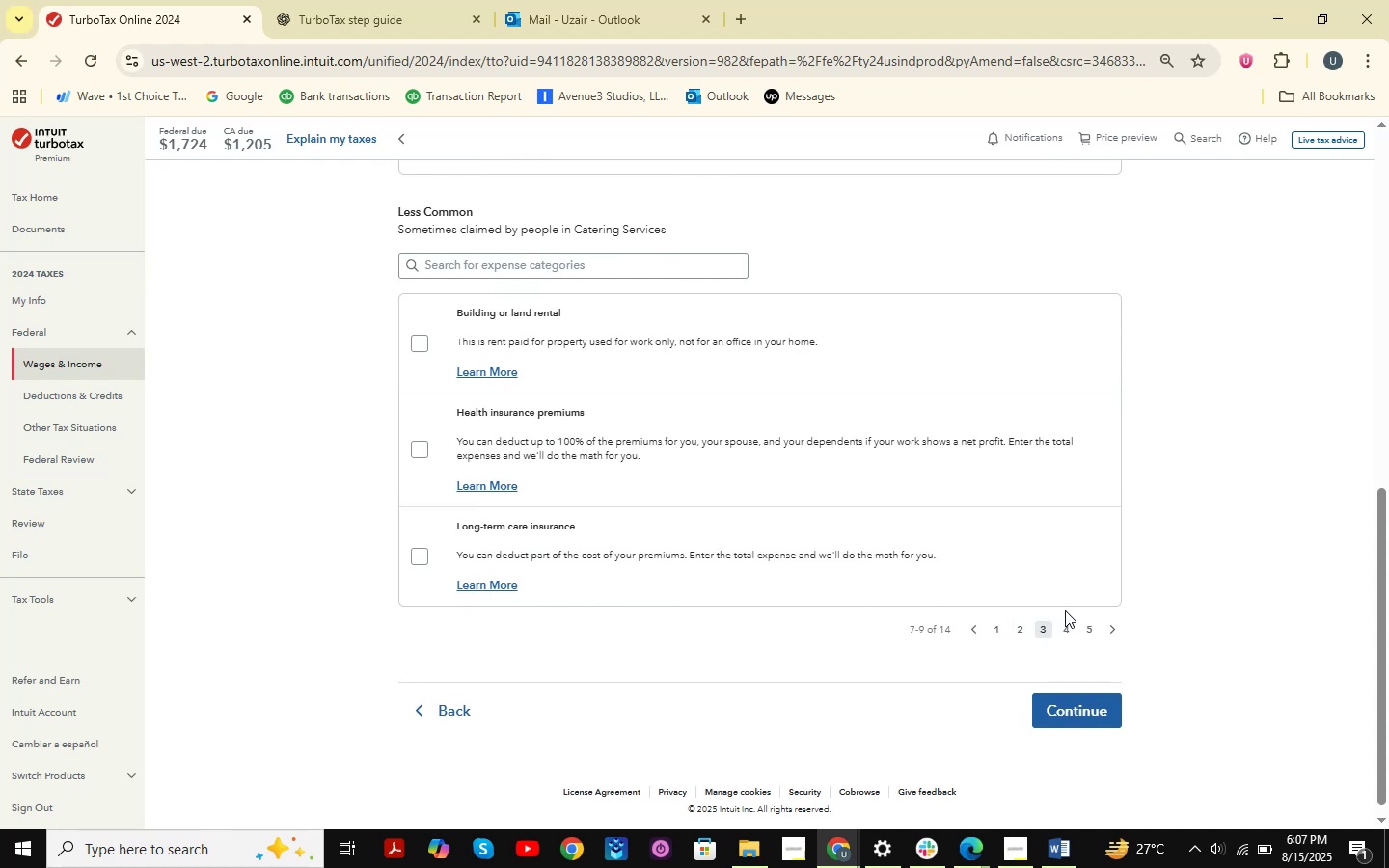 
left_click([1065, 625])
 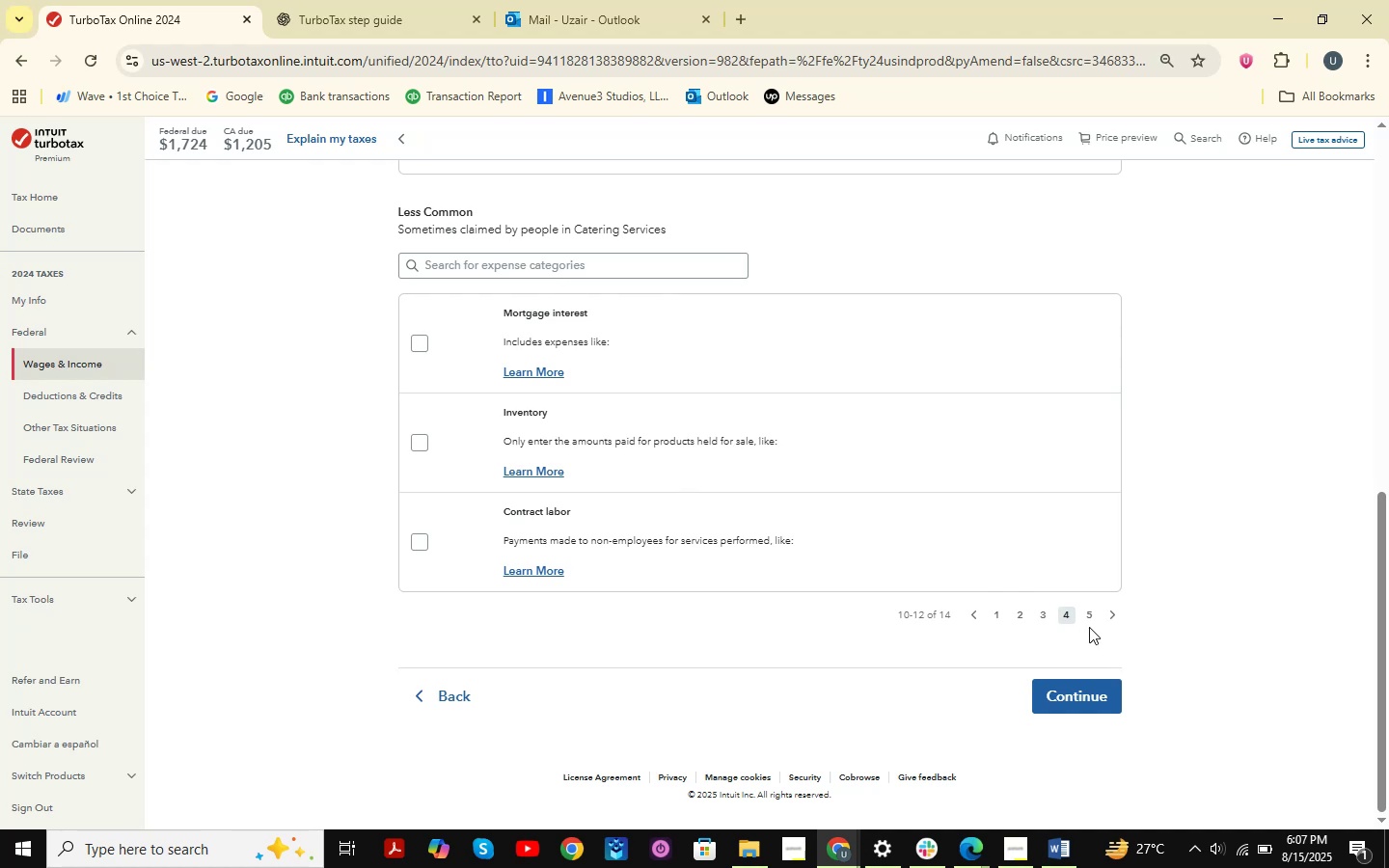 
left_click([1087, 610])
 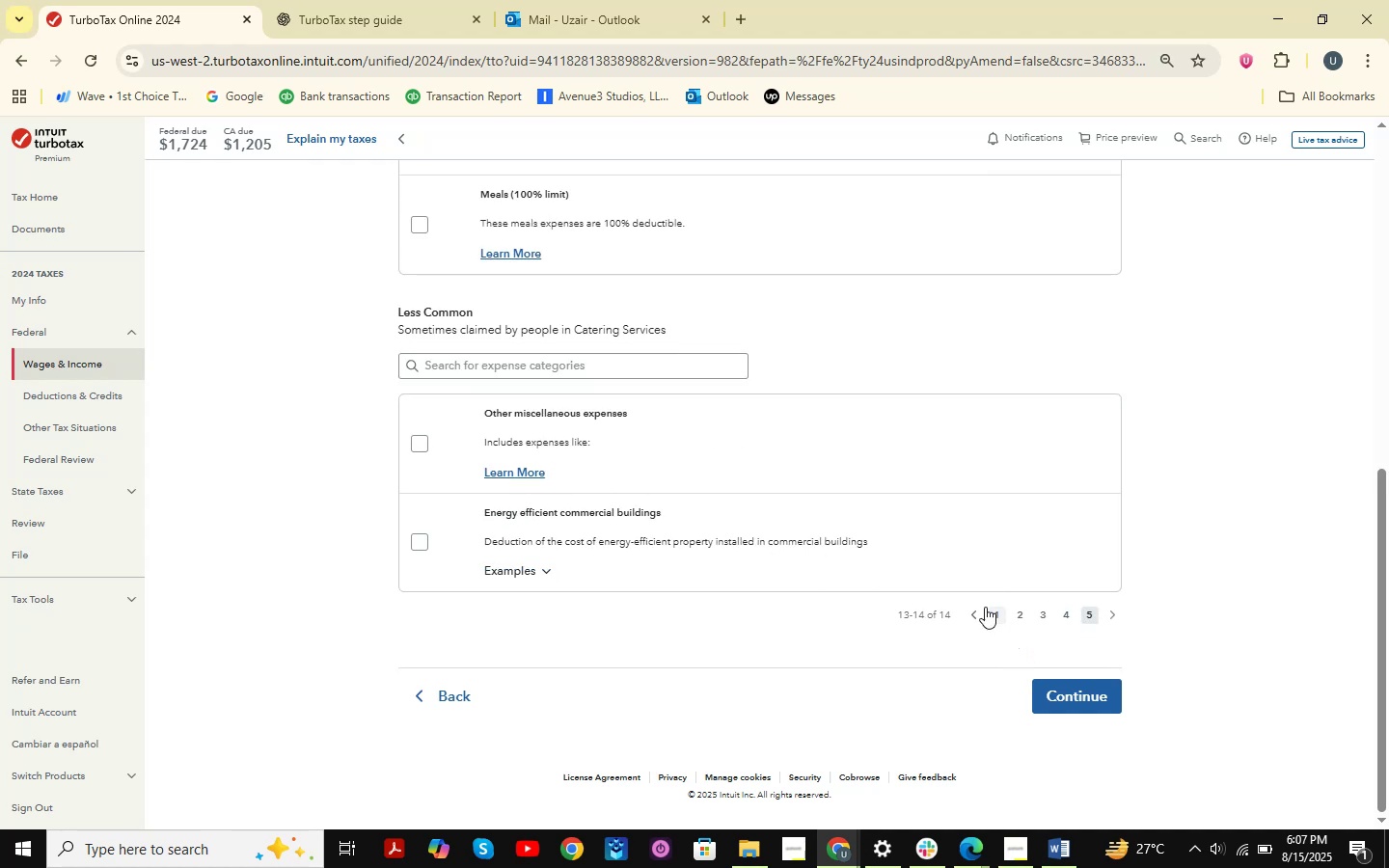 
left_click([1004, 615])
 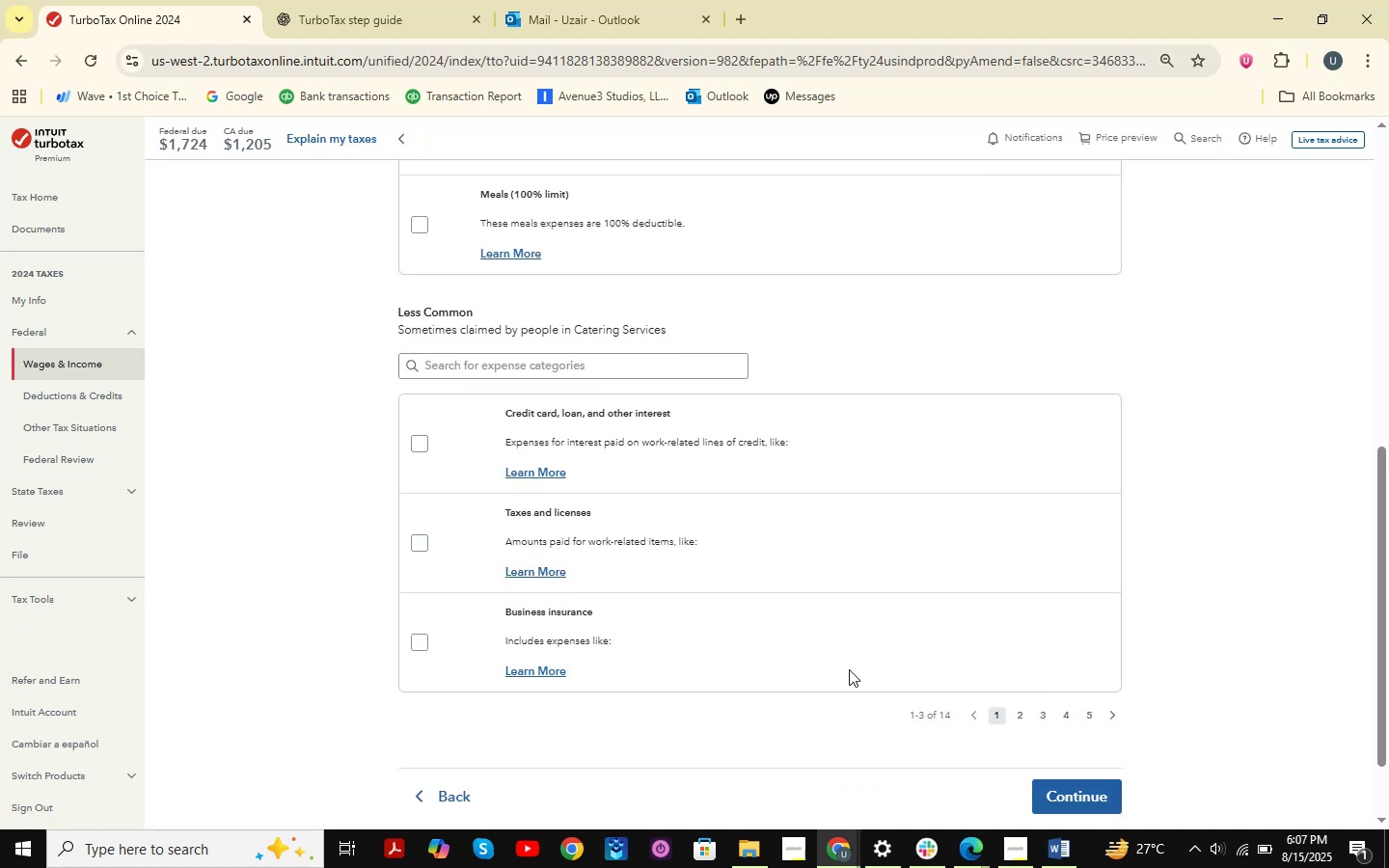 
left_click([1028, 712])
 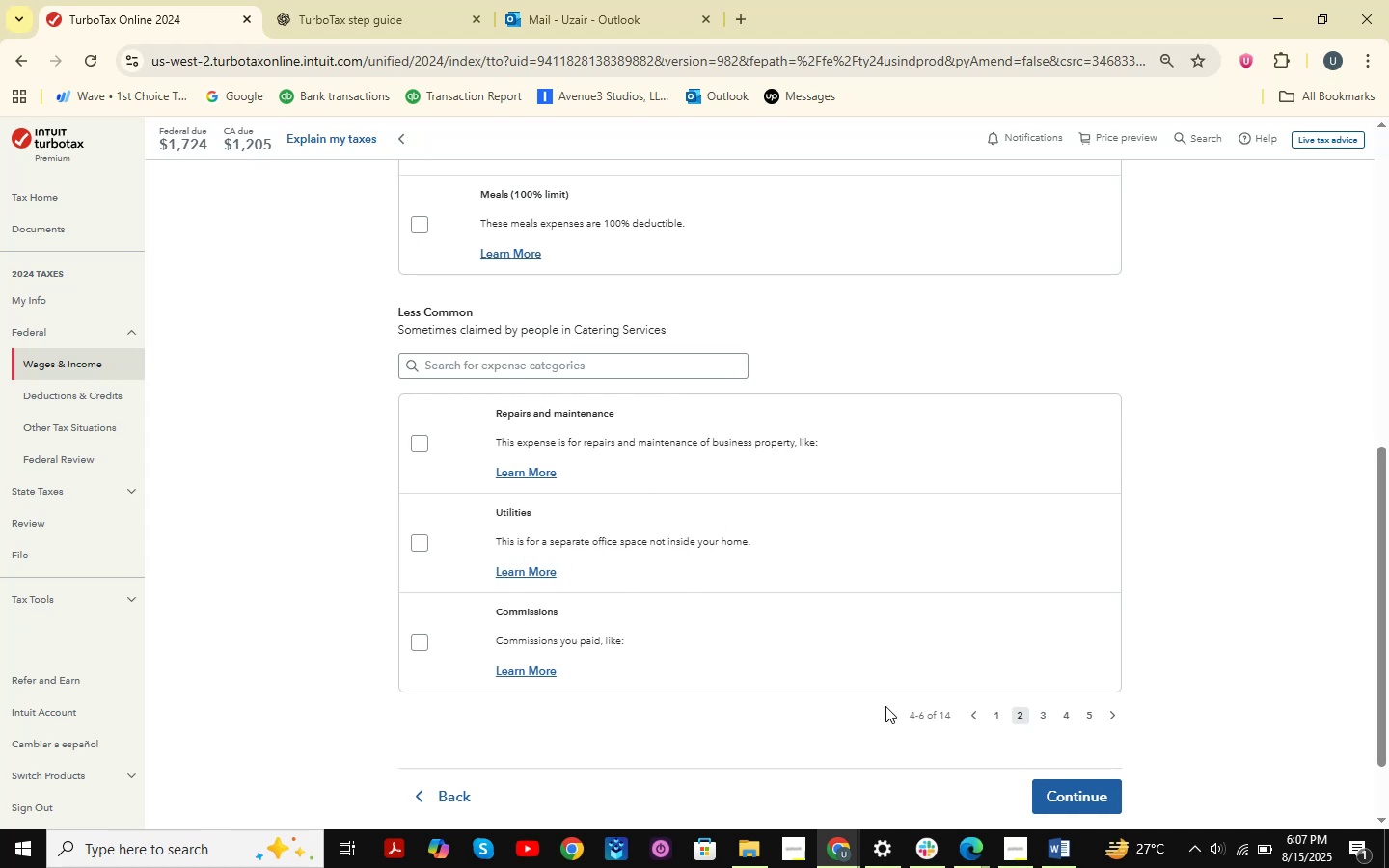 
left_click([1034, 719])
 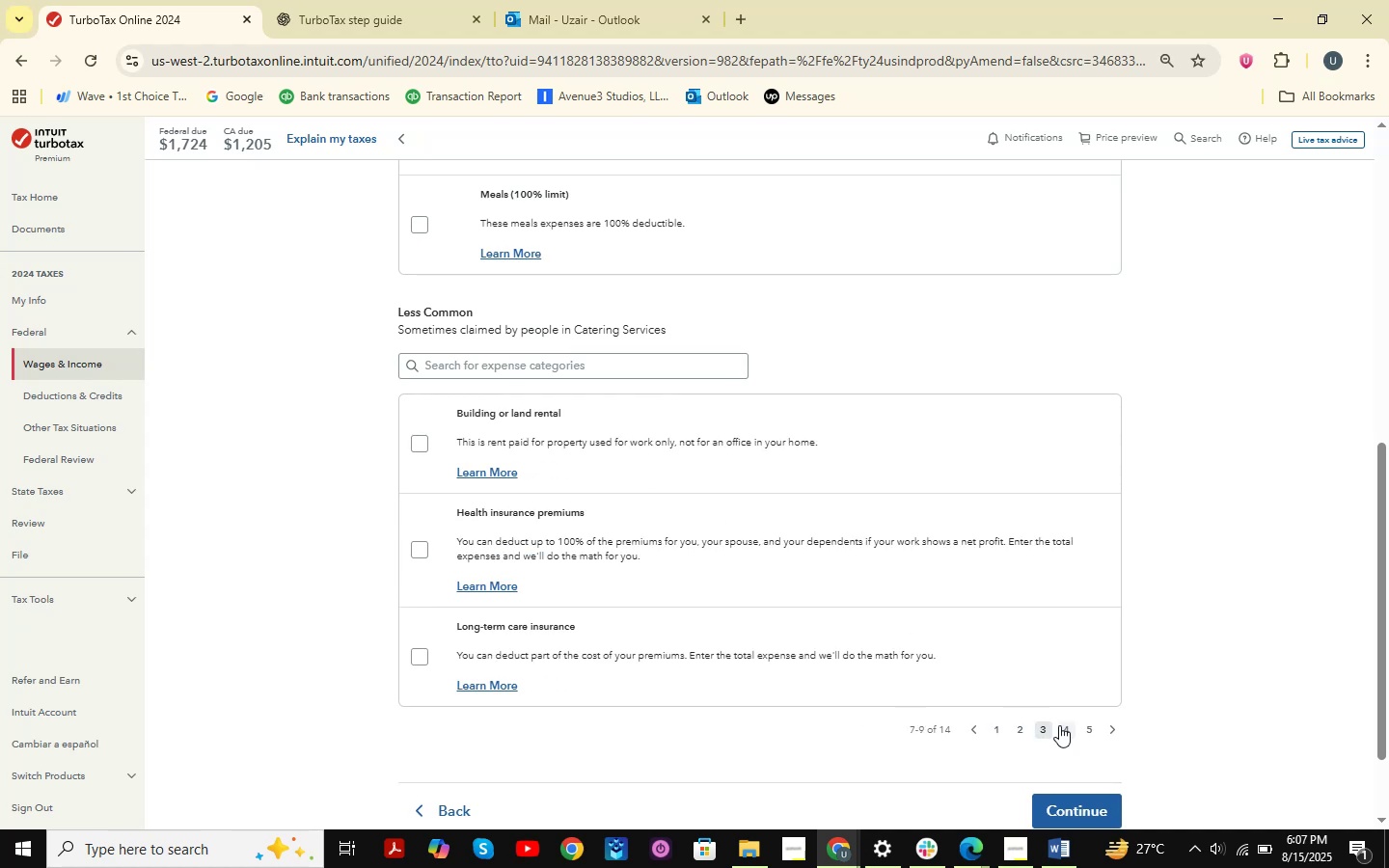 
left_click([1059, 725])
 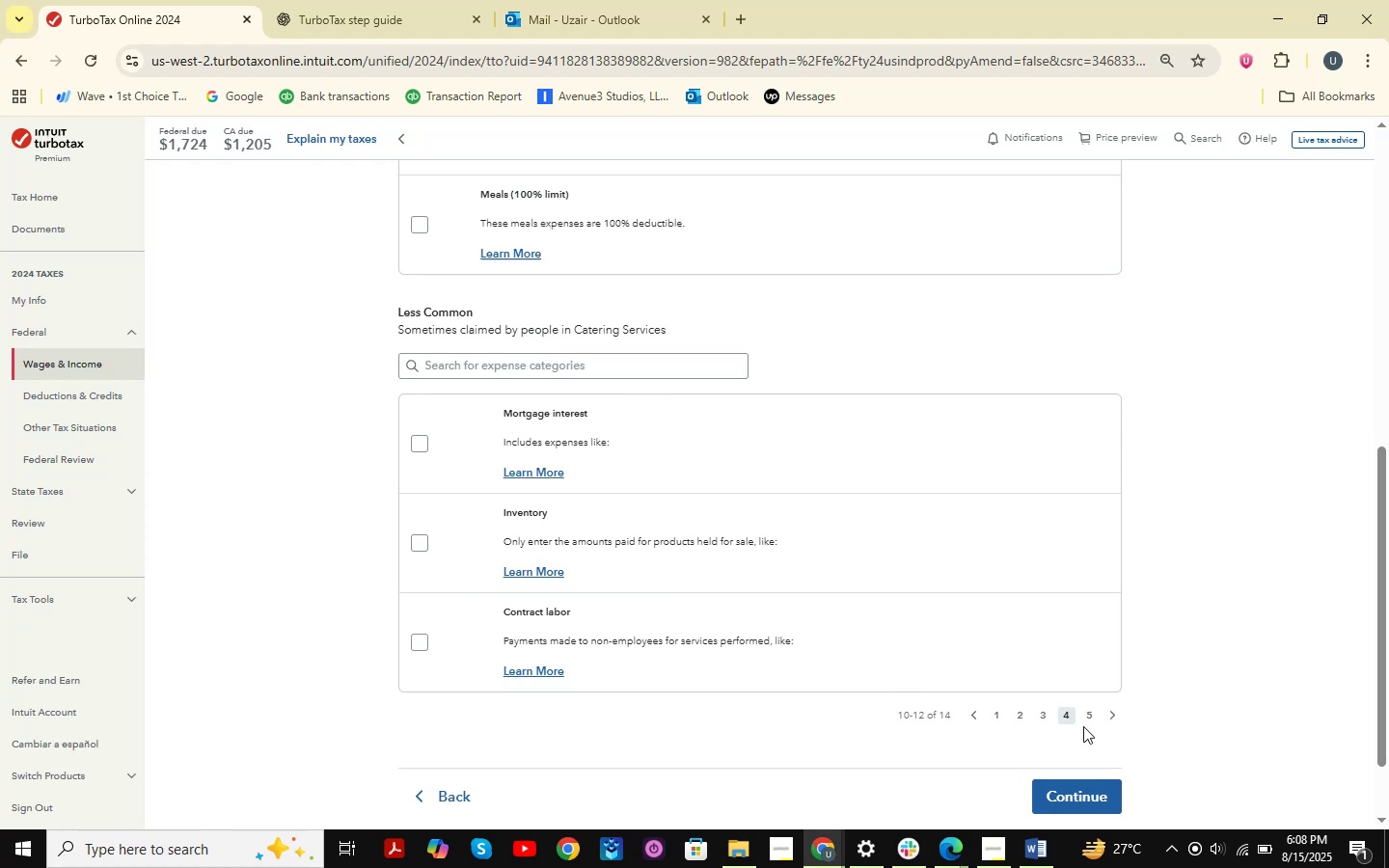 
left_click([1085, 721])
 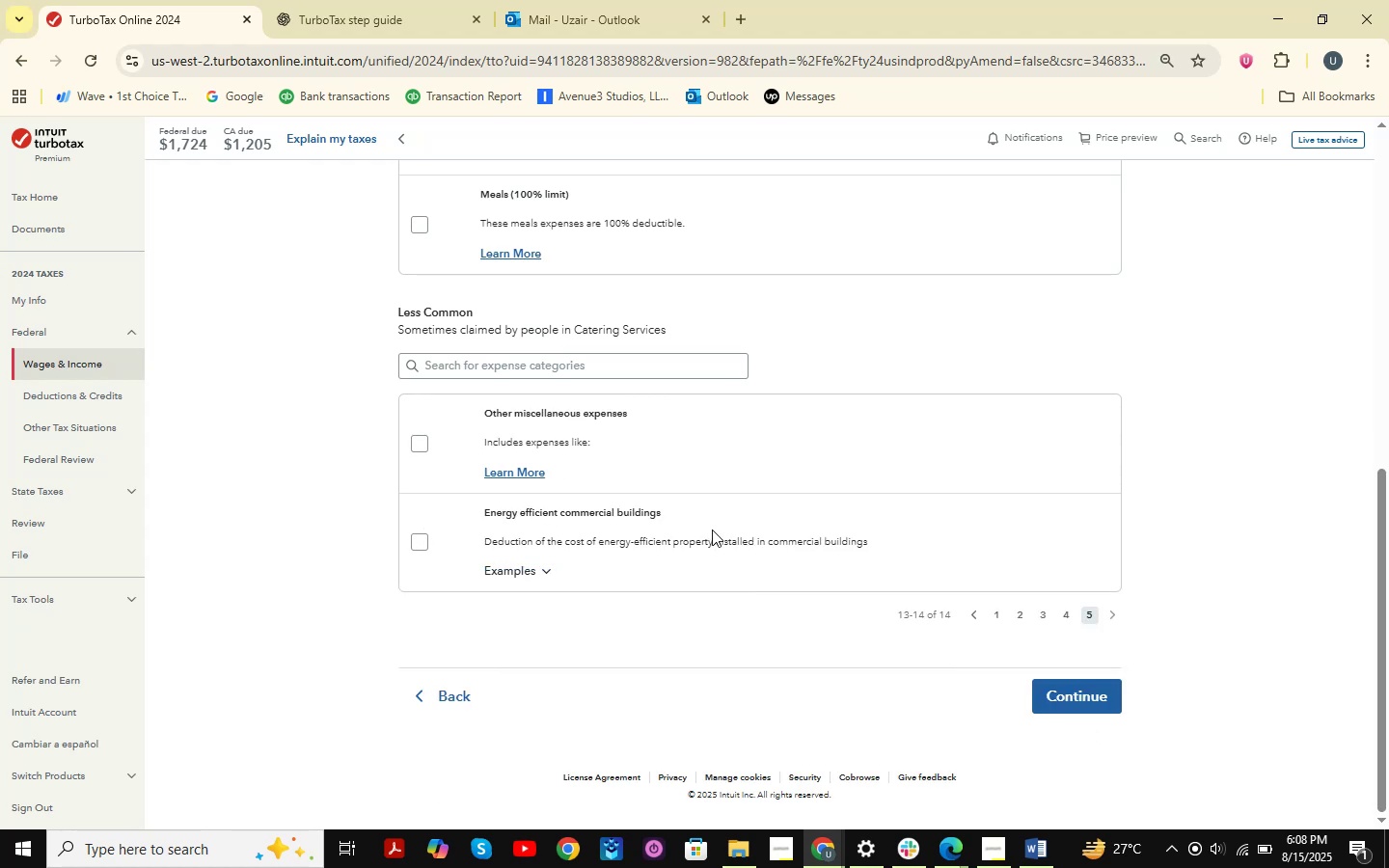 
scroll: coordinate [713, 529], scroll_direction: up, amount: 1.0
 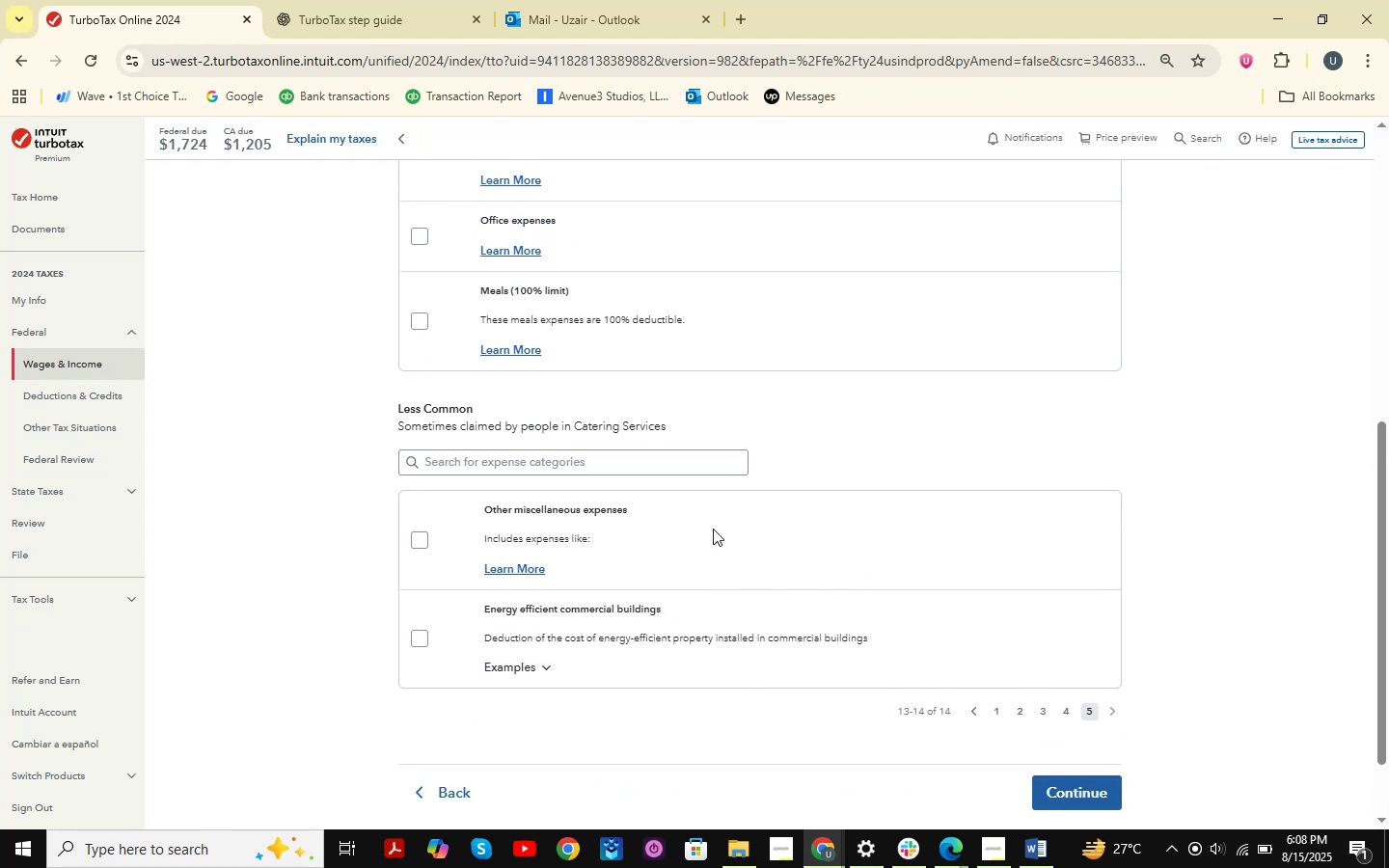 
scroll: coordinate [713, 529], scroll_direction: none, amount: 0.0
 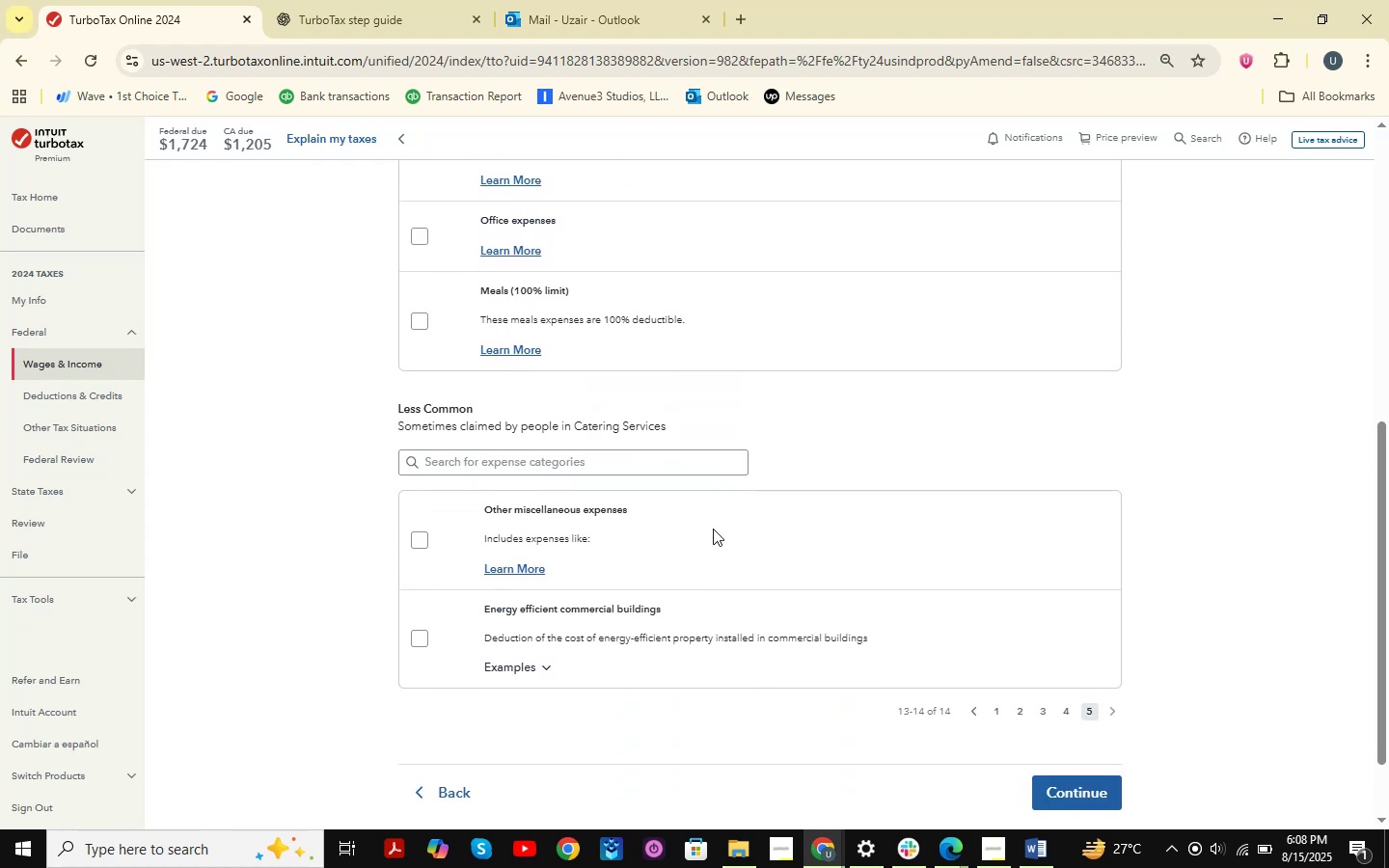 
scroll: coordinate [713, 529], scroll_direction: up, amount: 2.0
 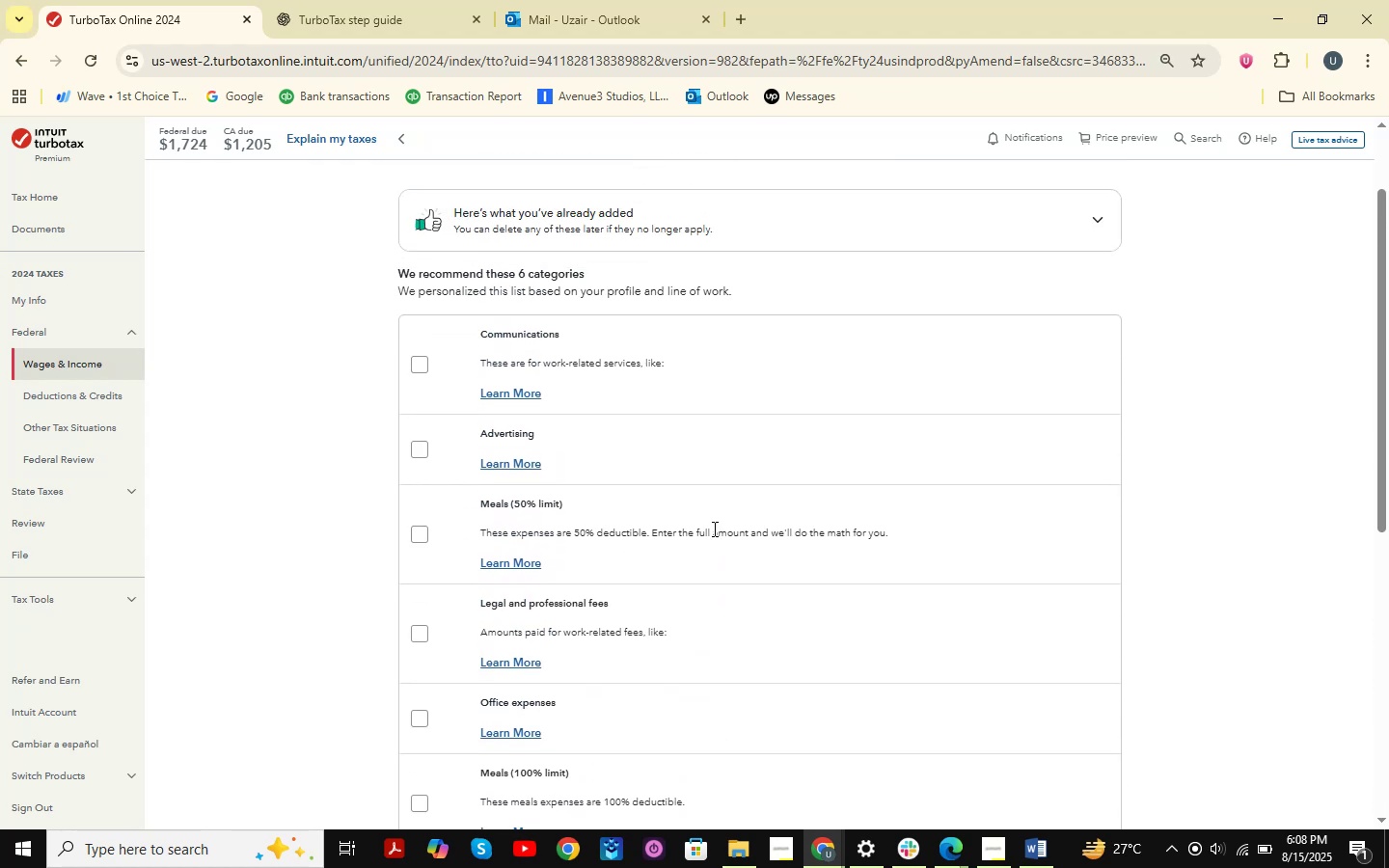 
scroll: coordinate [713, 529], scroll_direction: down, amount: 10.0
 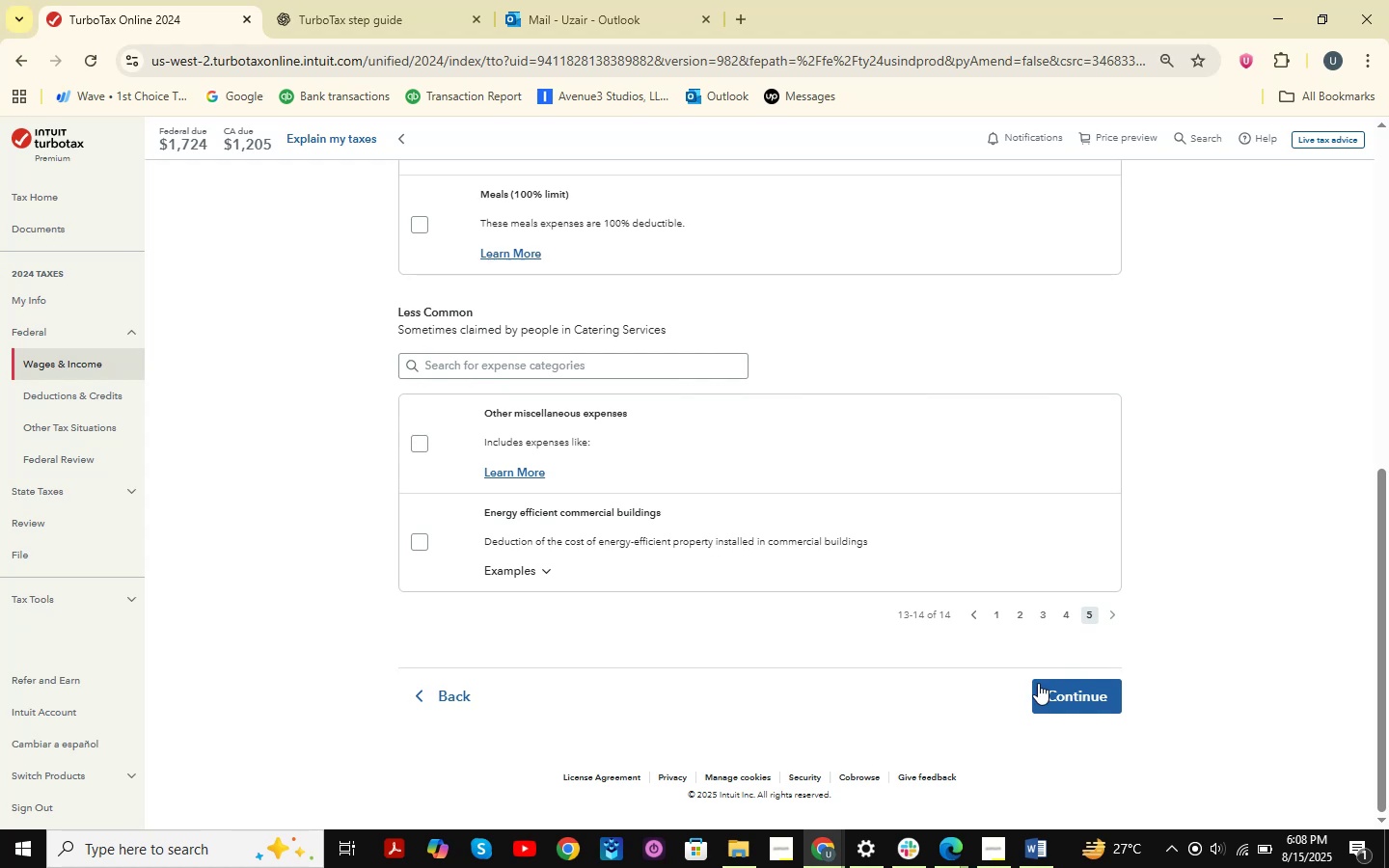 
left_click([1065, 699])
 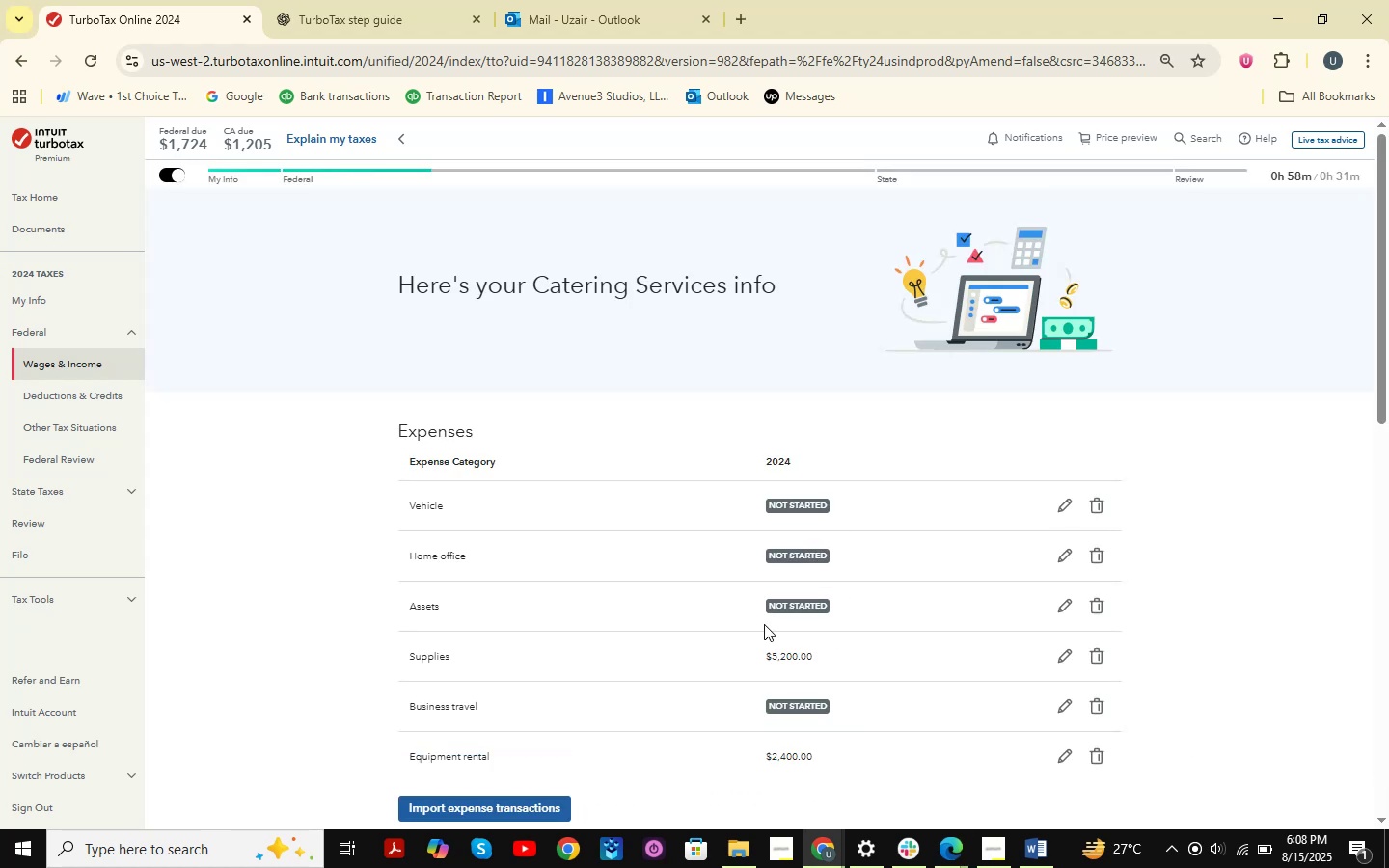 
left_click([1061, 714])
 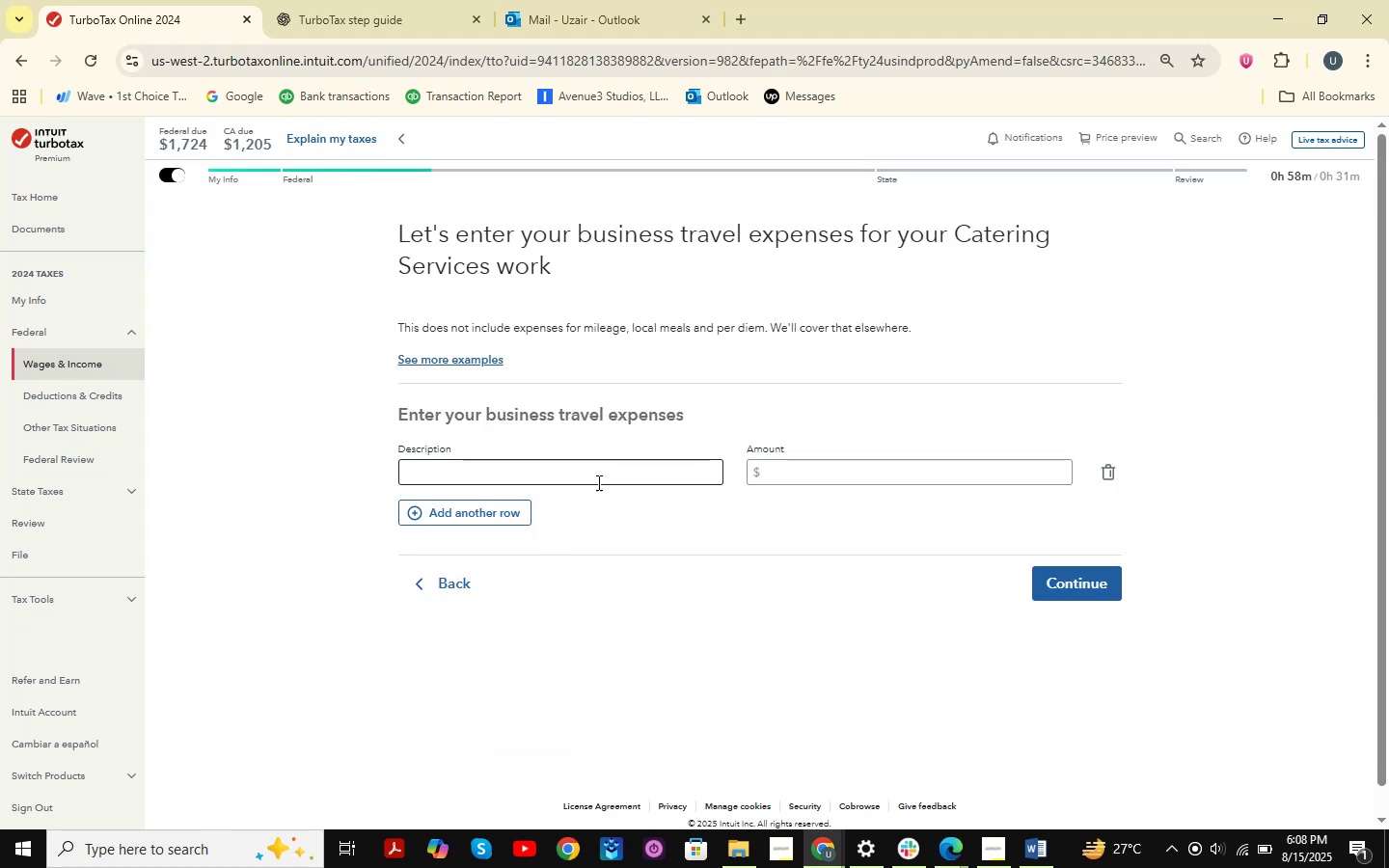 
left_click([953, 833])
 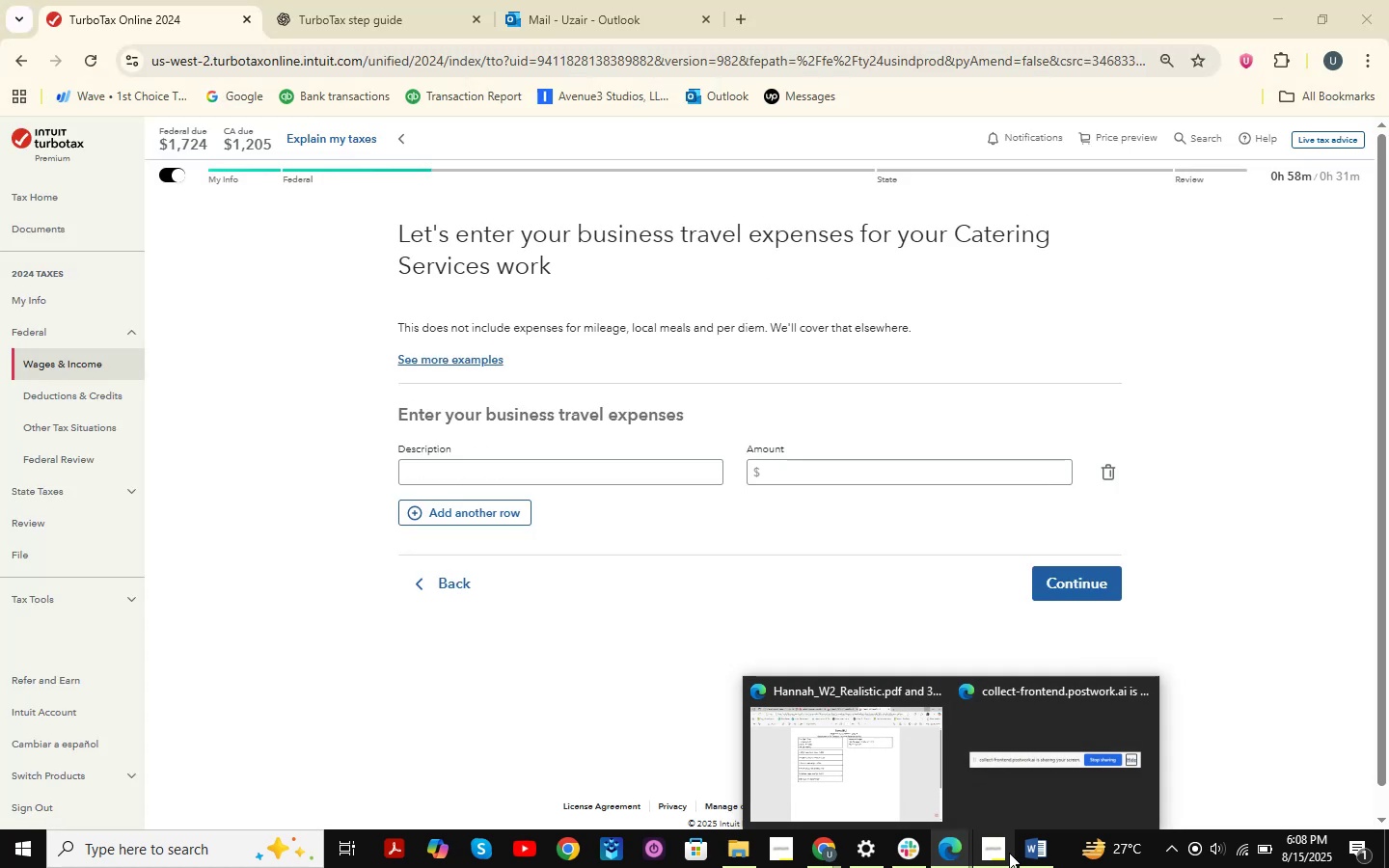 
left_click([1041, 859])
 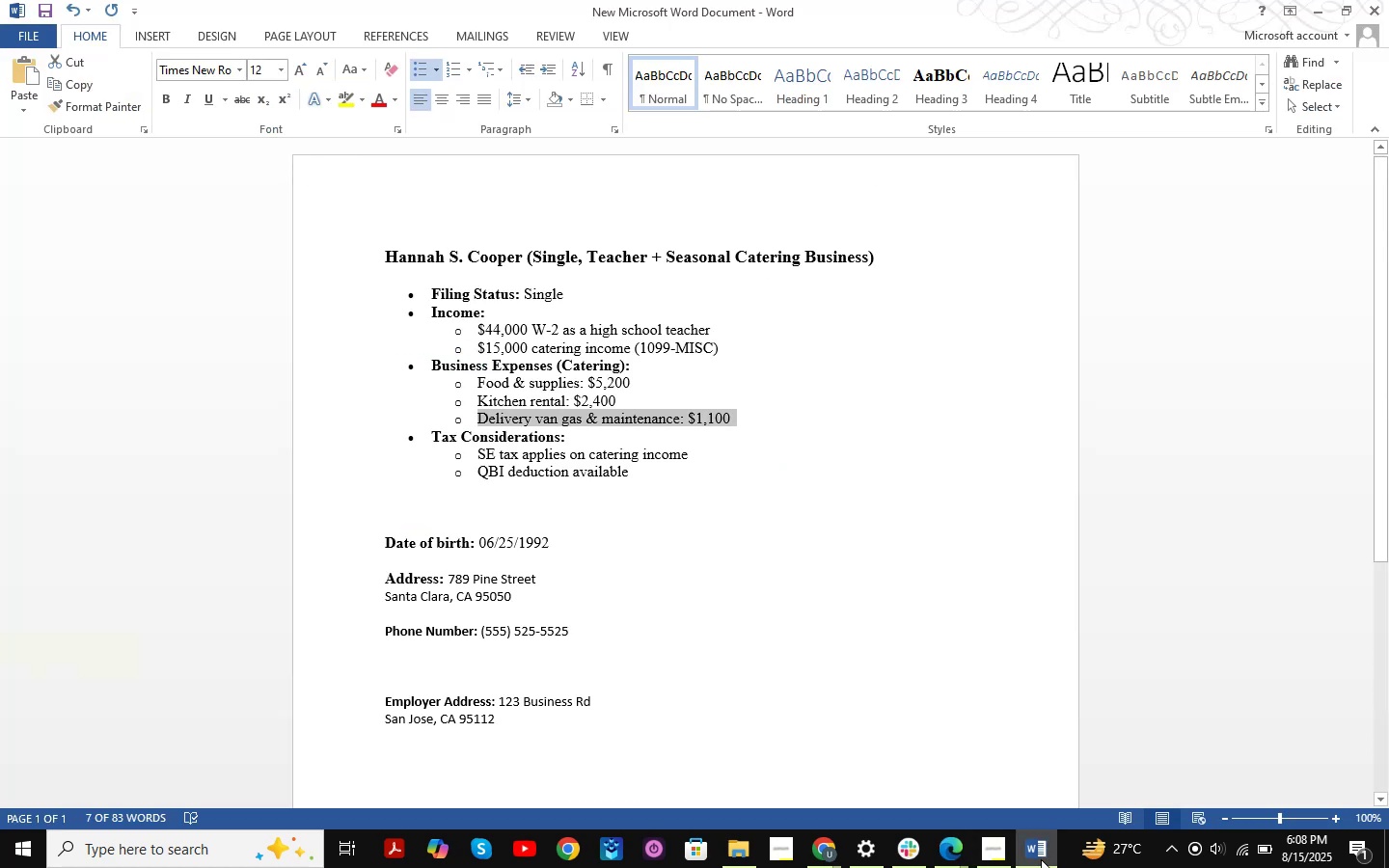 
left_click([741, 431])
 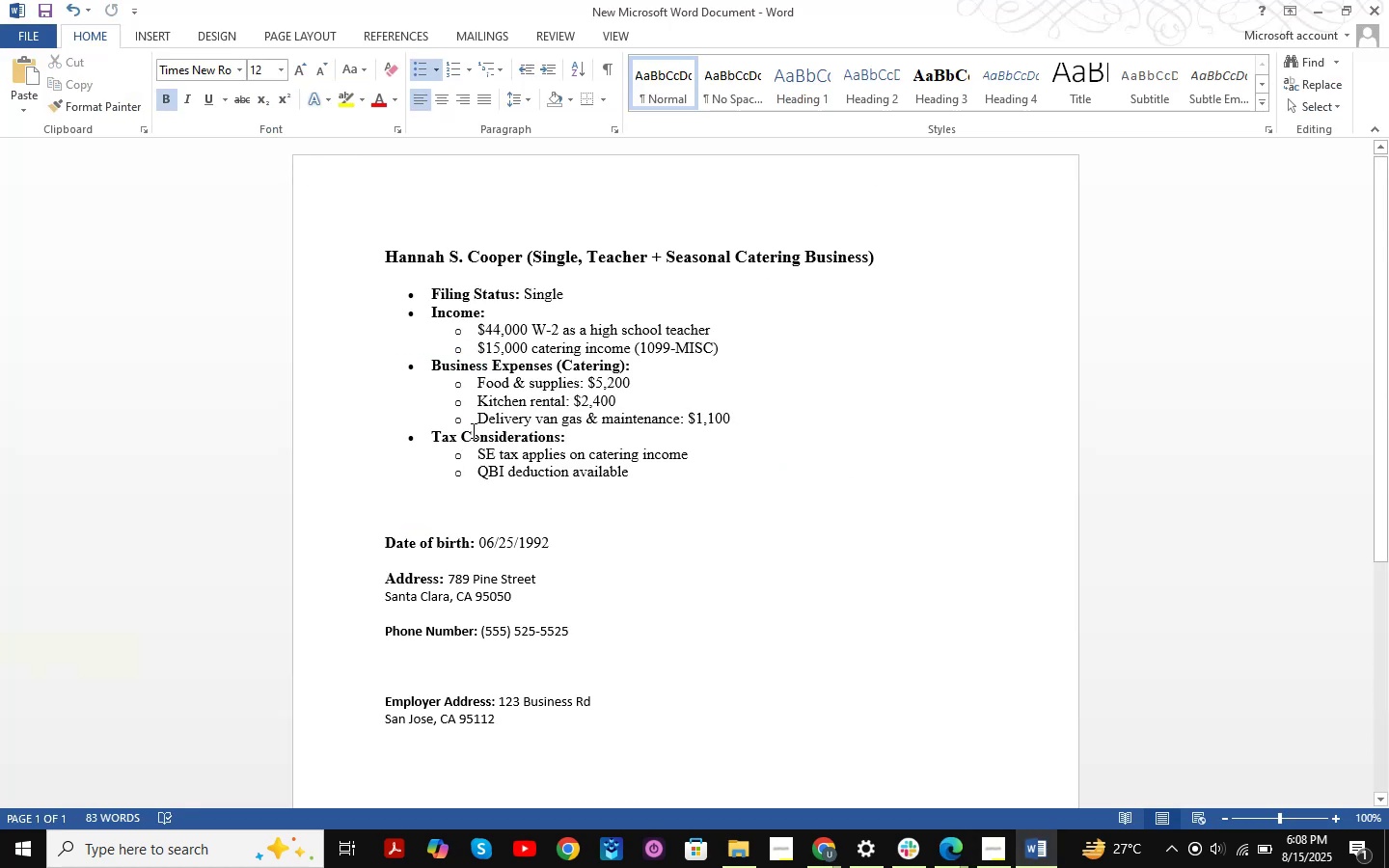 
left_click_drag(start_coordinate=[472, 421], to_coordinate=[656, 416])
 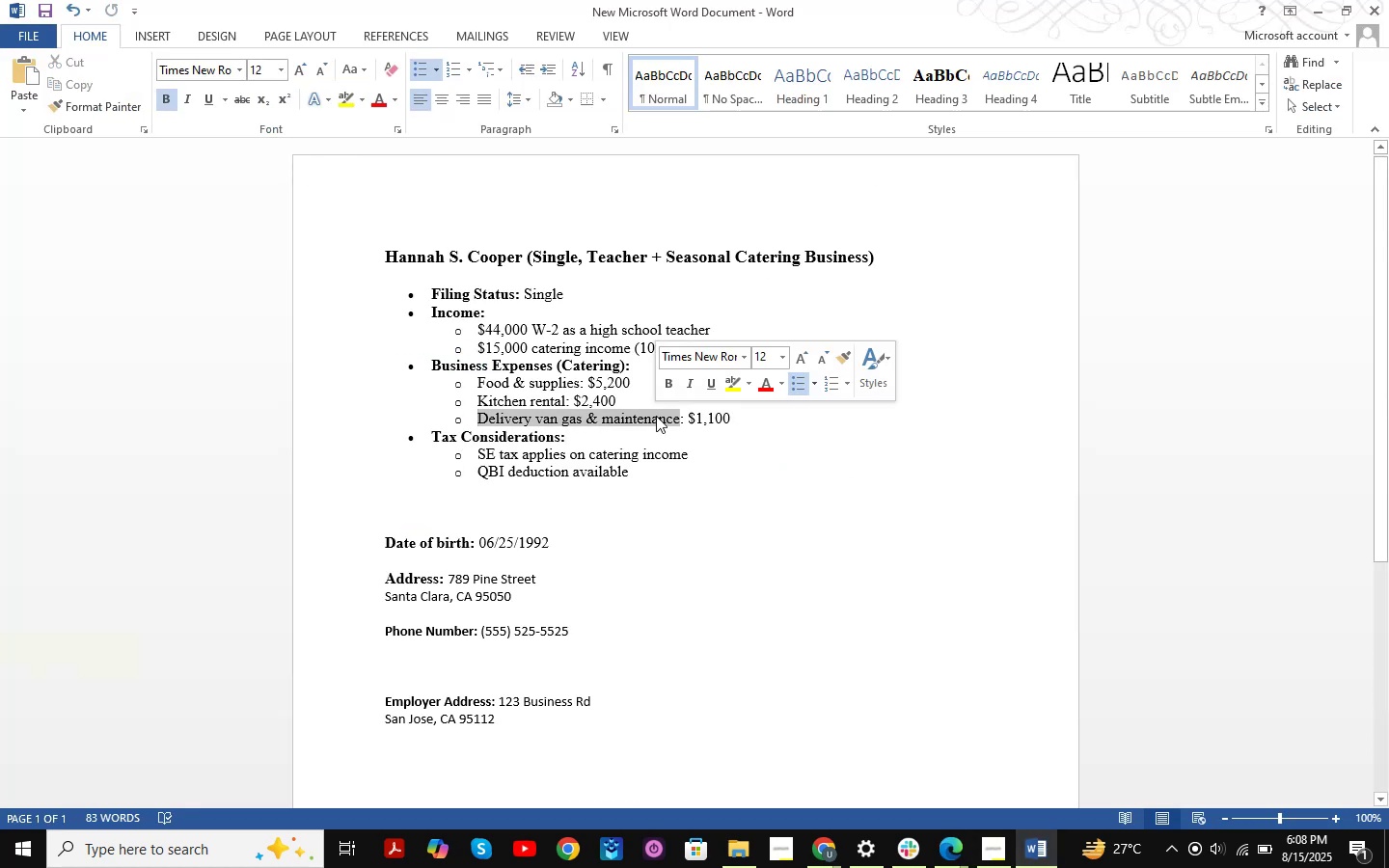 
key(Control+C)
 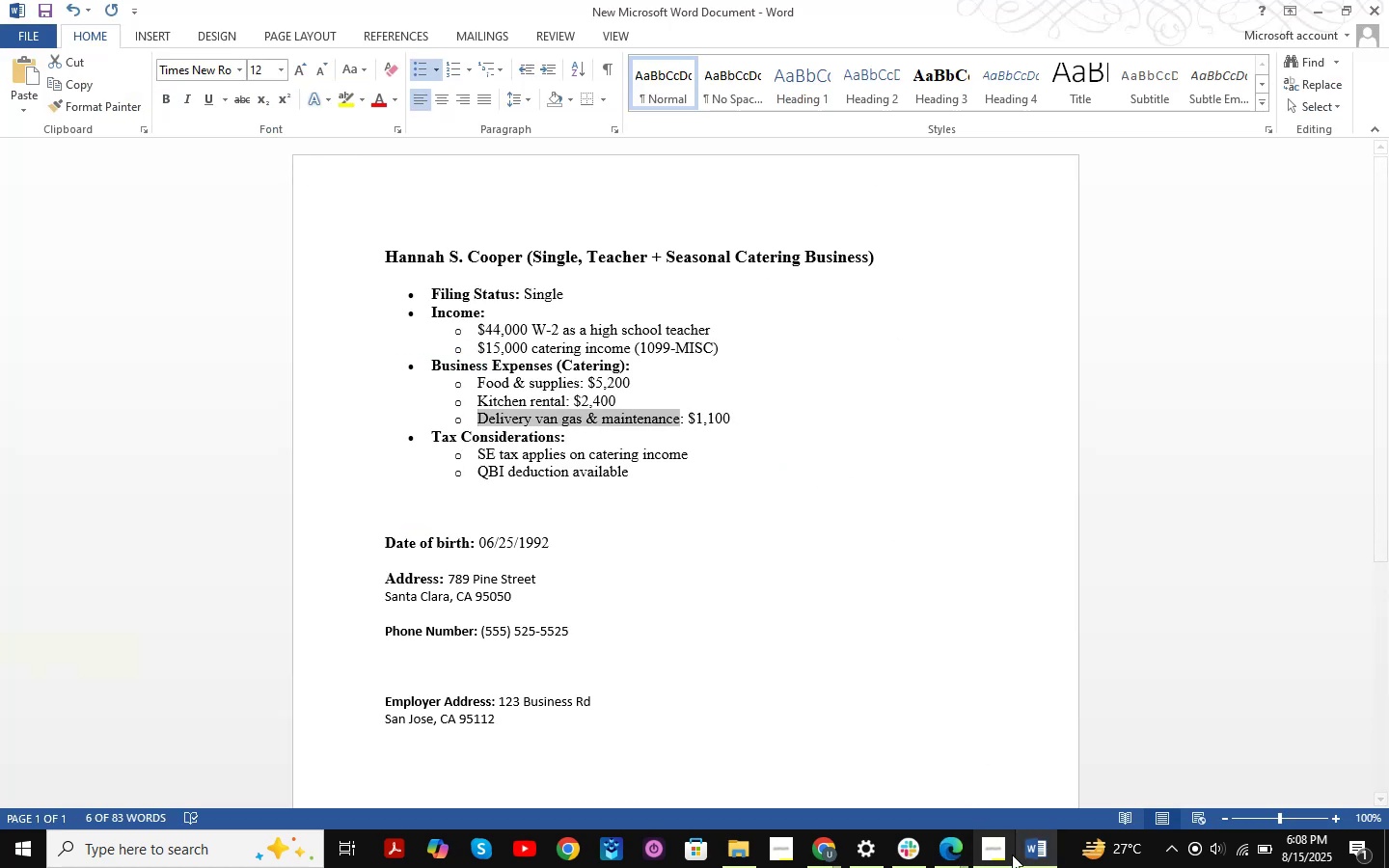 
left_click([1033, 852])
 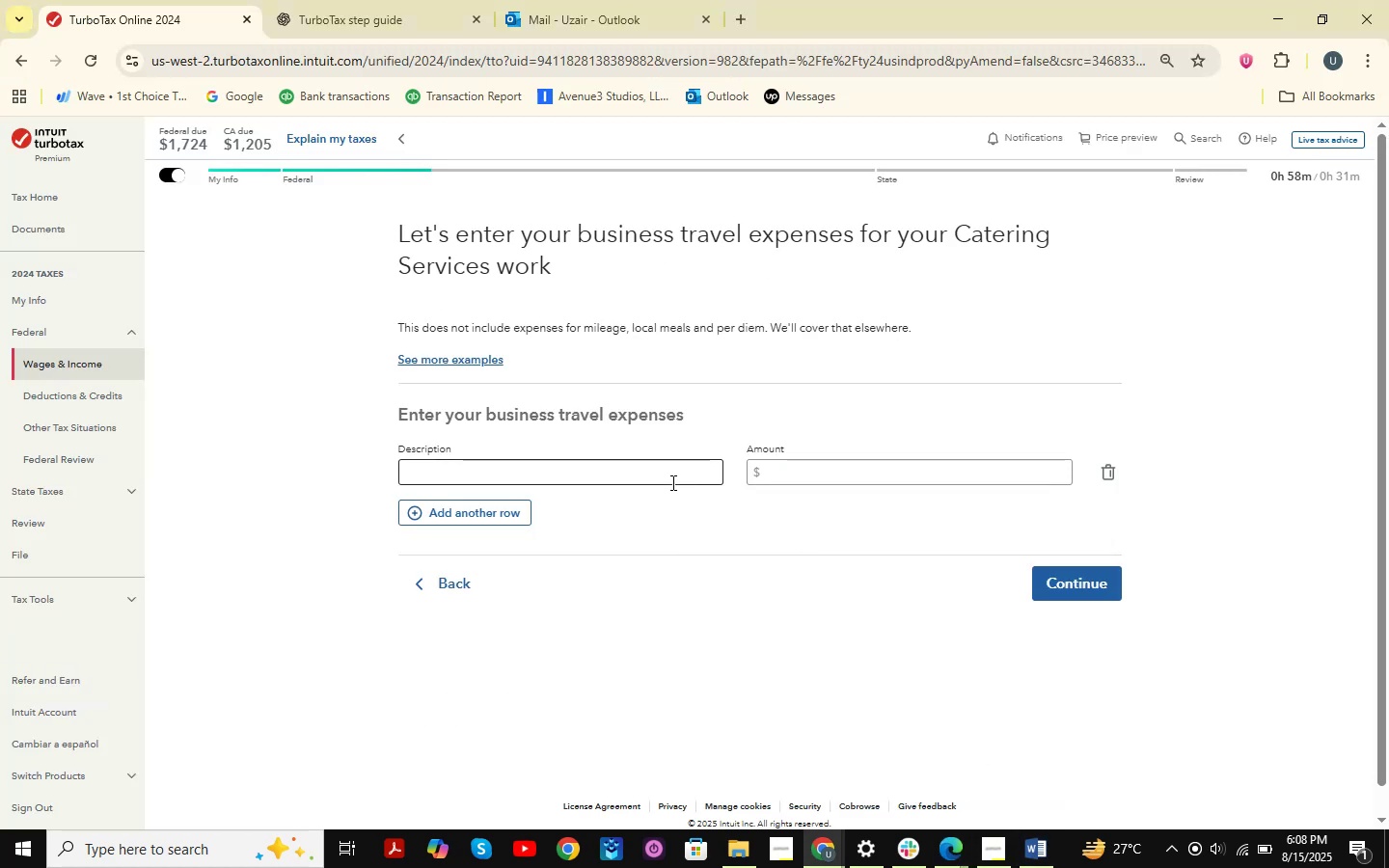 
left_click([661, 474])
 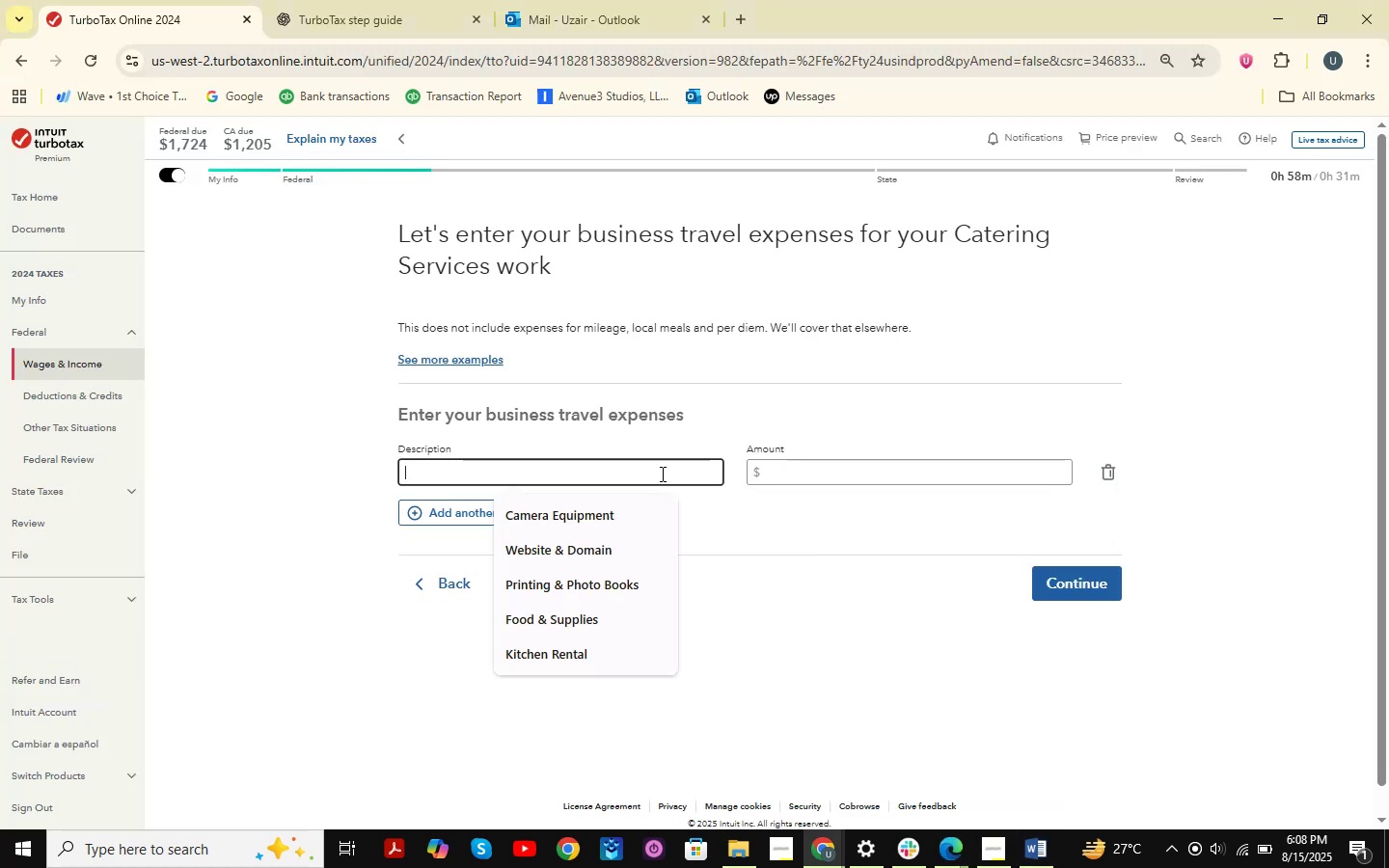 
key(Control+ControlLeft)
 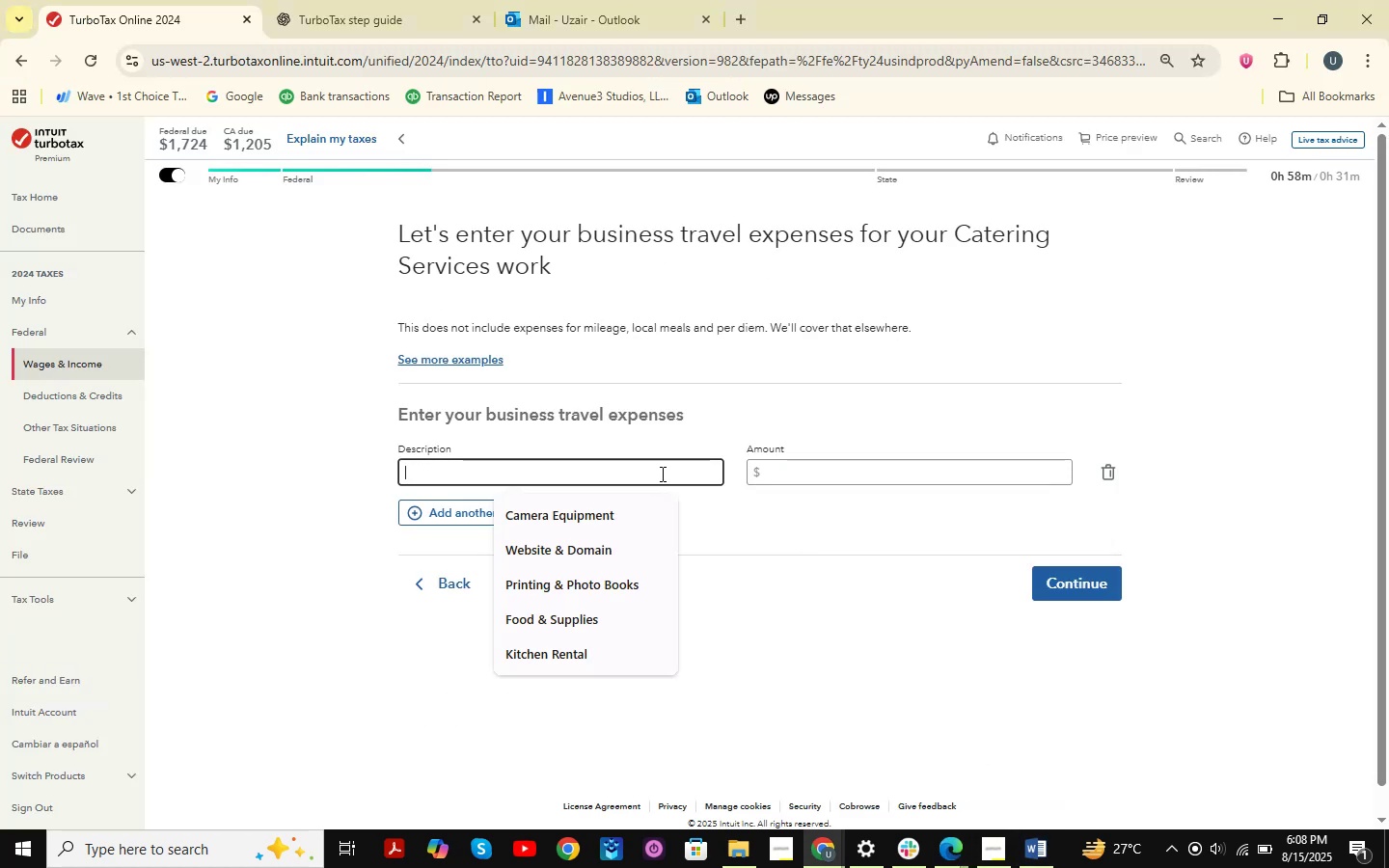 
key(Control+V)
 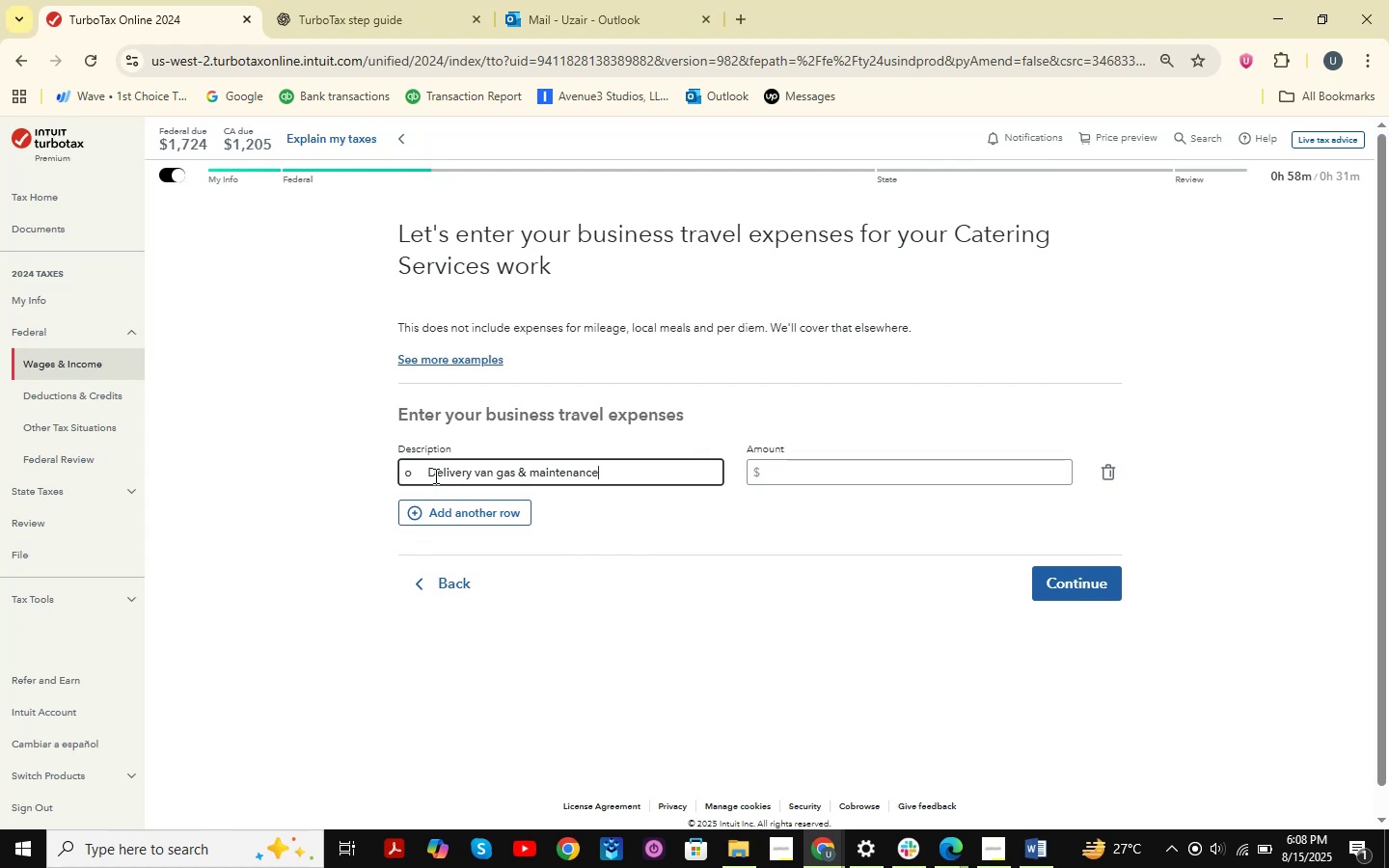 
left_click_drag(start_coordinate=[422, 471], to_coordinate=[379, 470])
 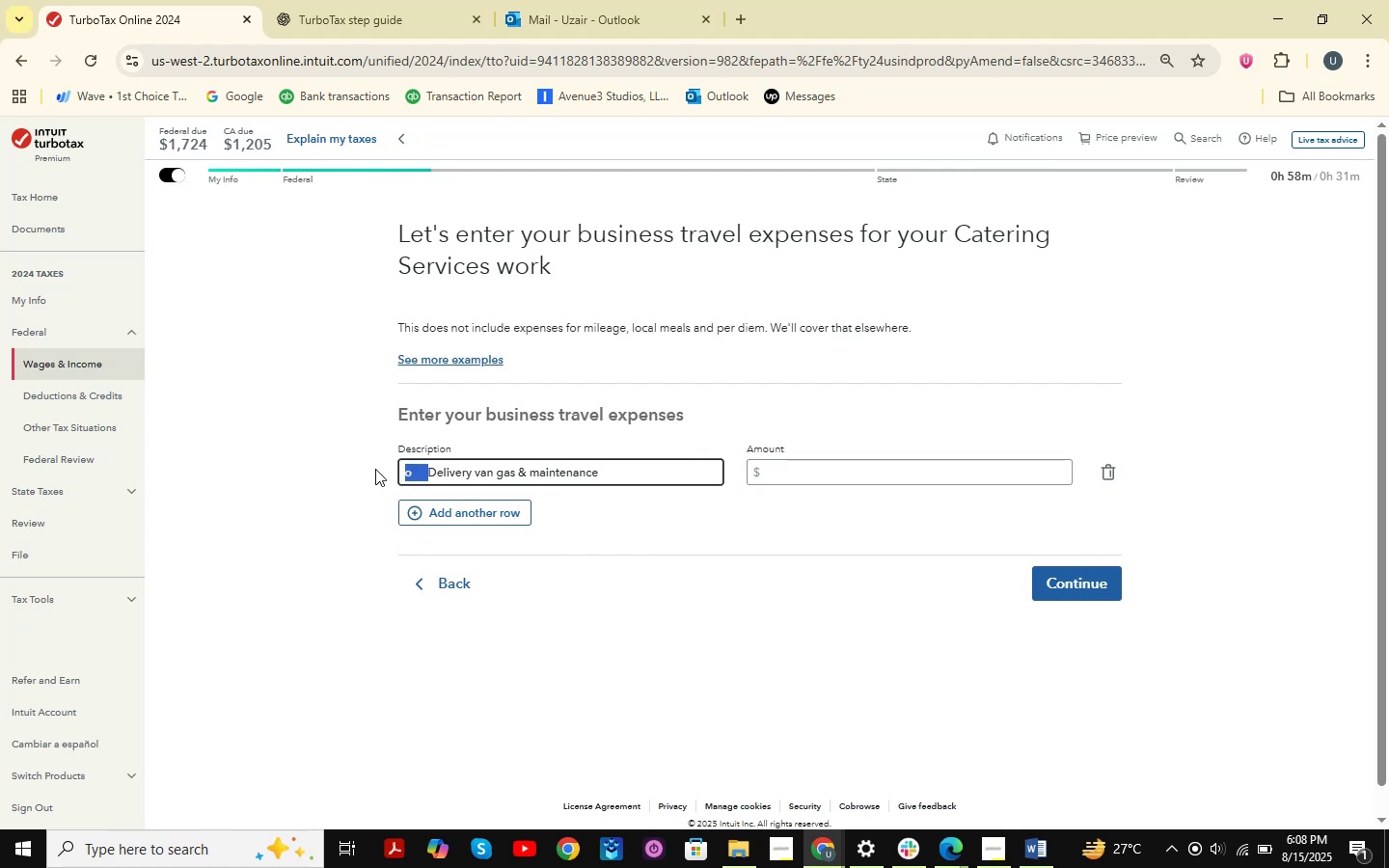 
key(Backspace)
 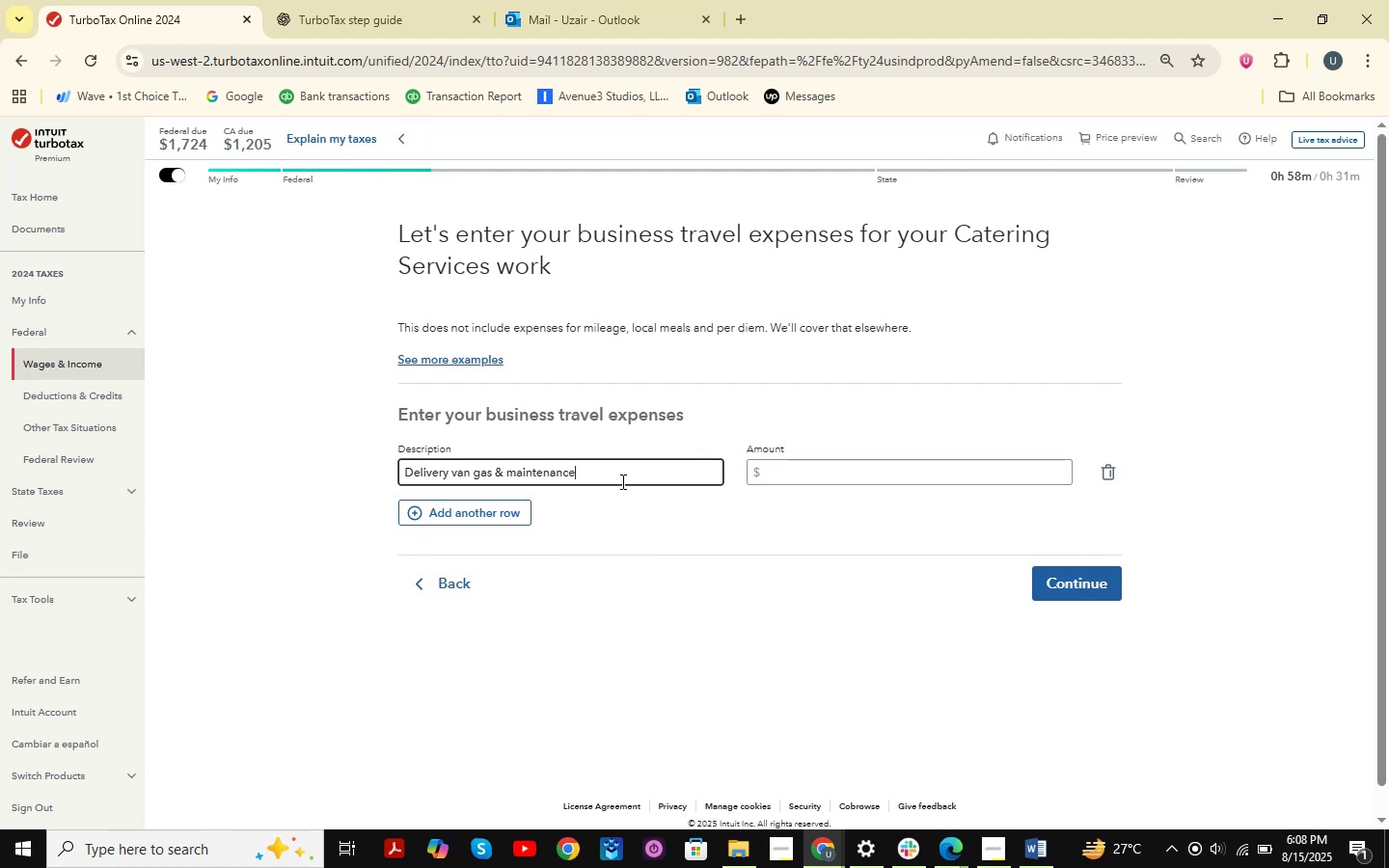 
double_click([823, 462])
 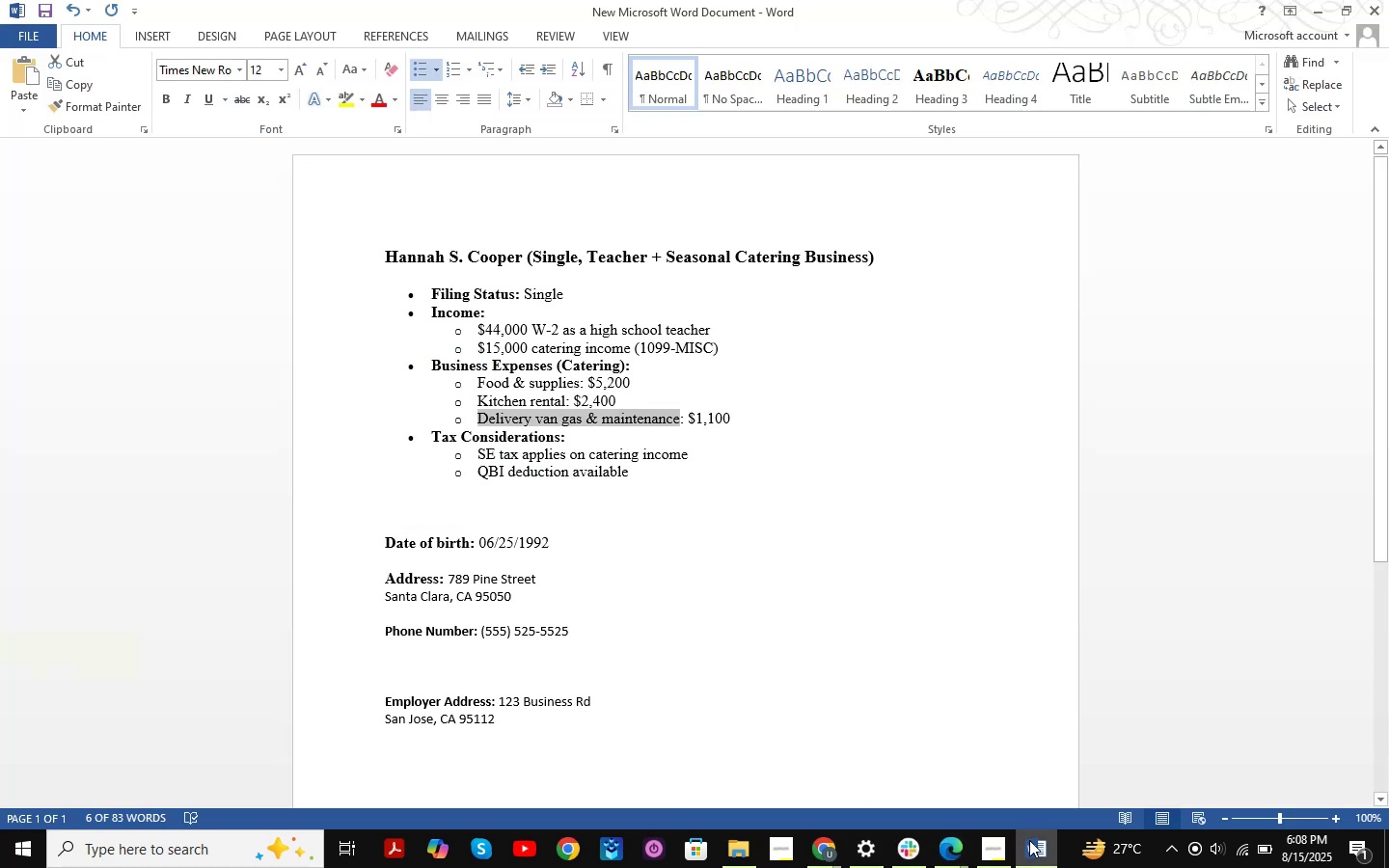 
left_click([1029, 840])
 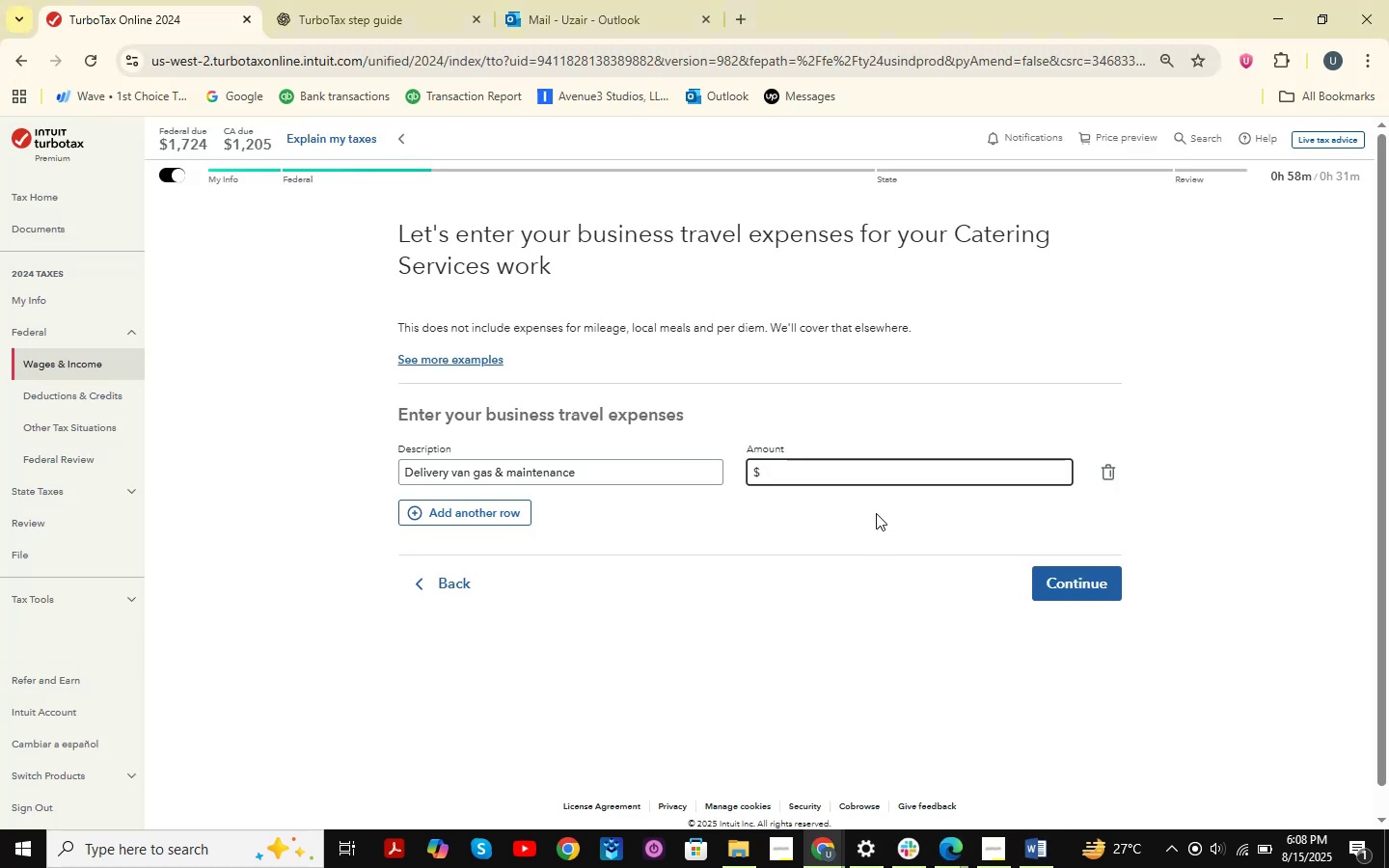 
key(Numpad1)
 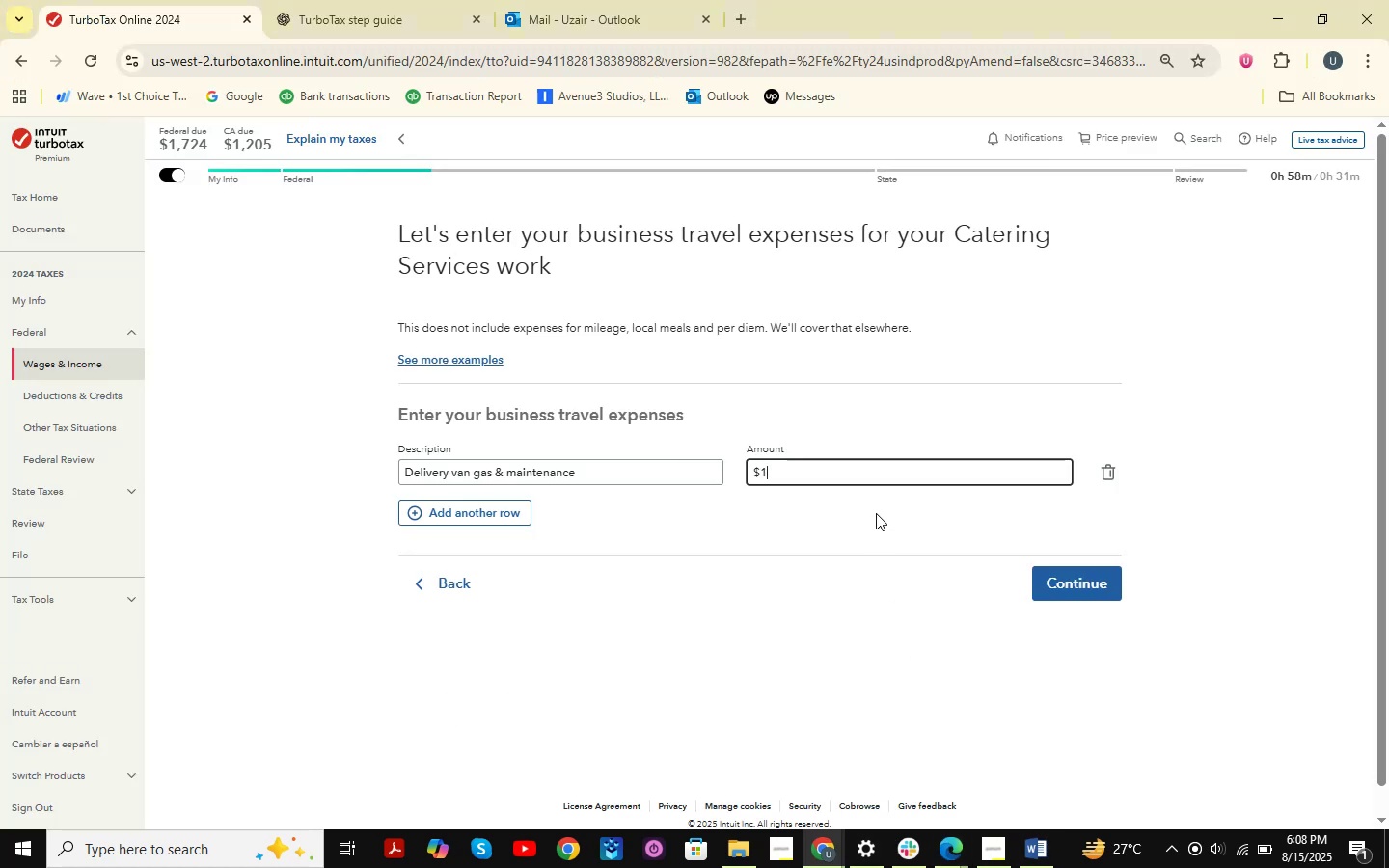 
key(Numpad1)
 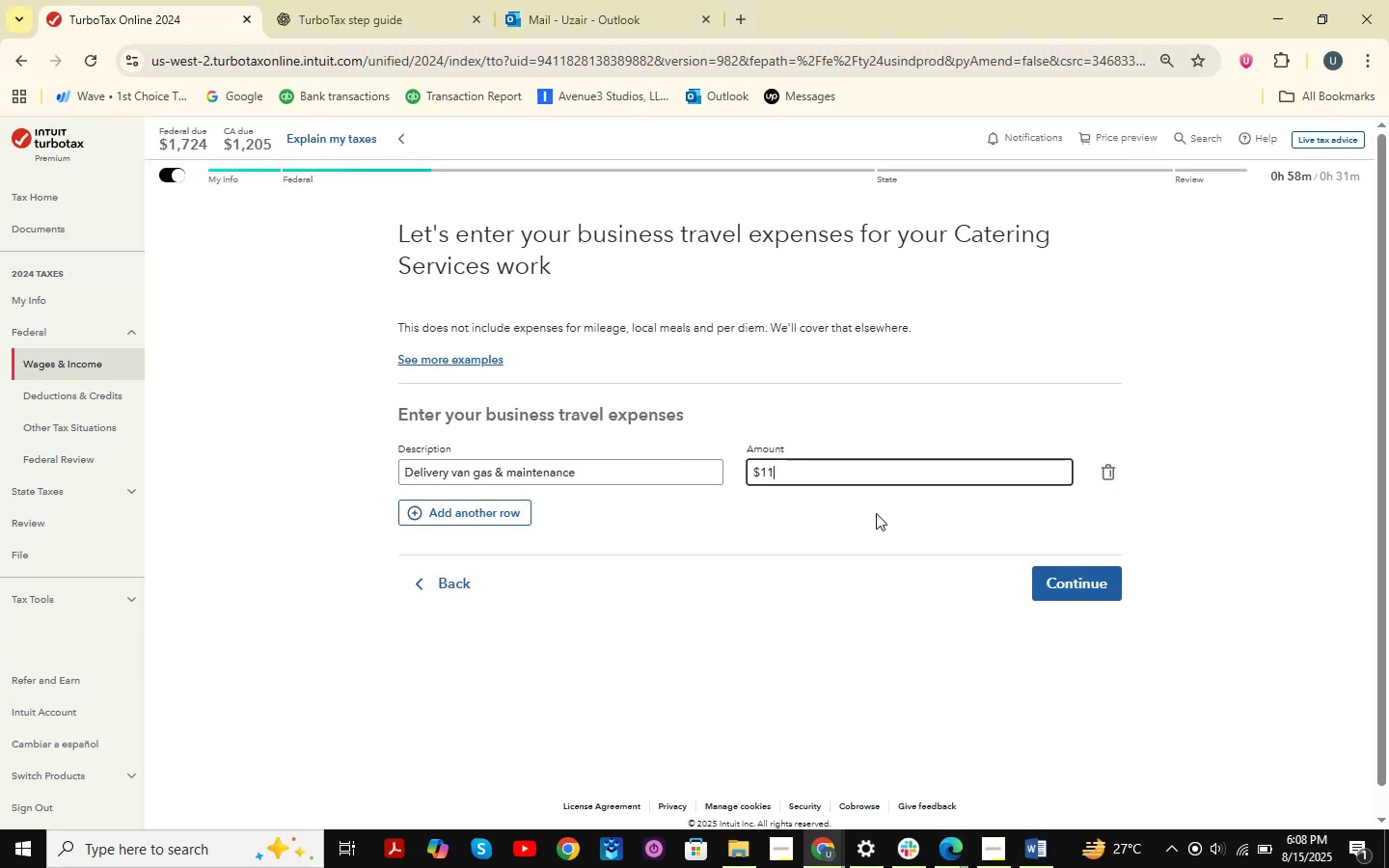 
key(Numpad0)
 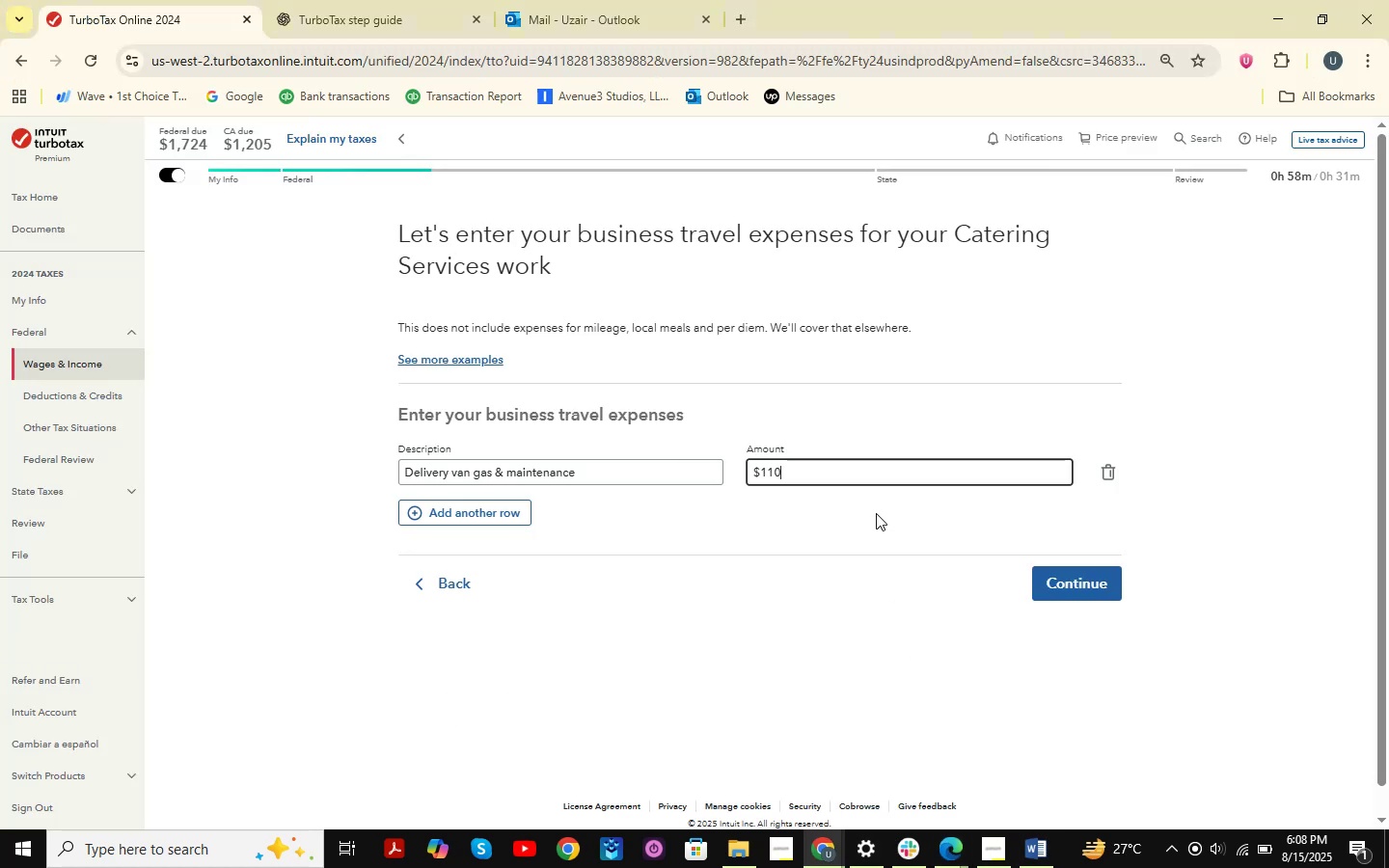 
key(Numpad0)
 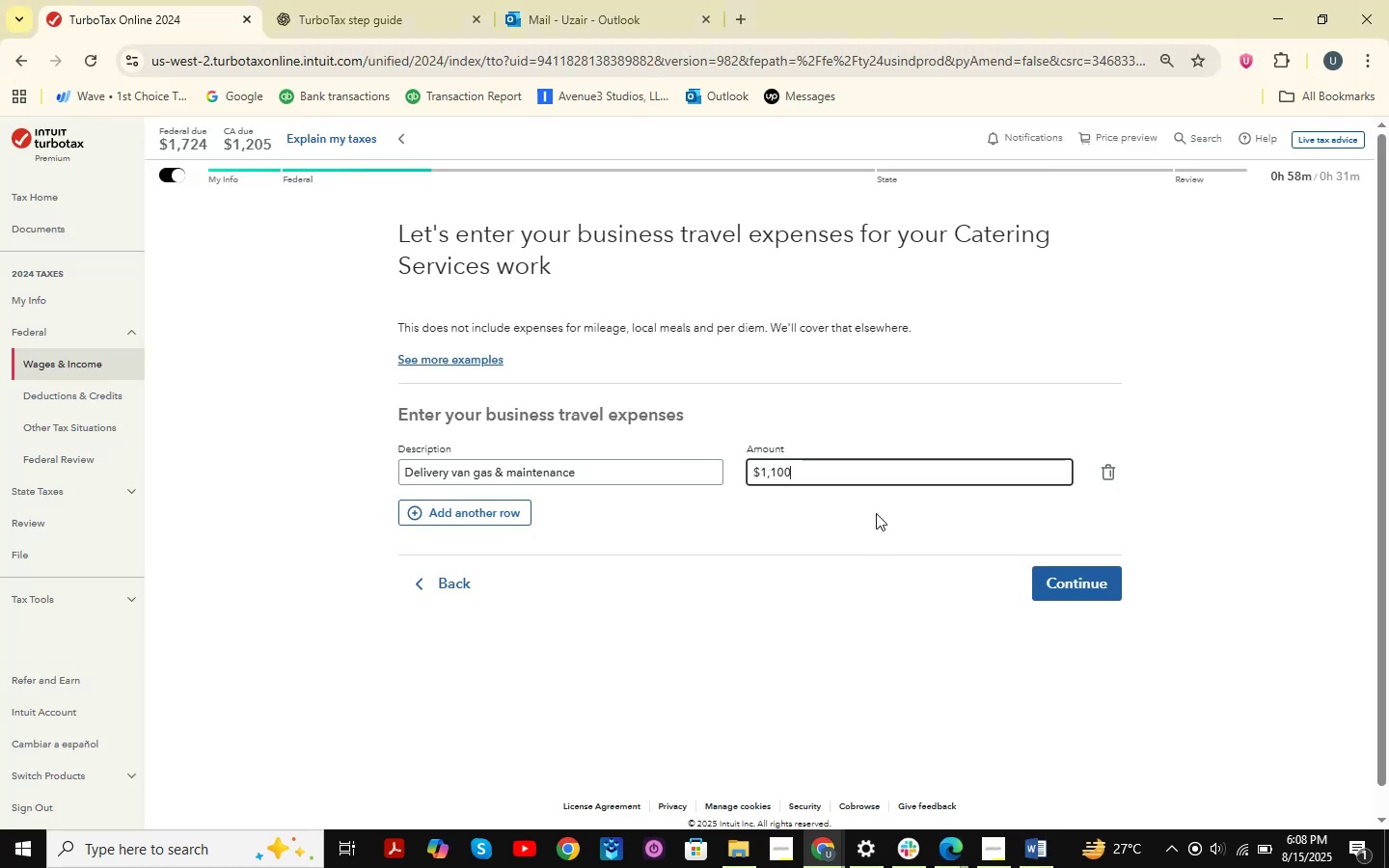 
left_click_drag(start_coordinate=[876, 513], to_coordinate=[881, 513])
 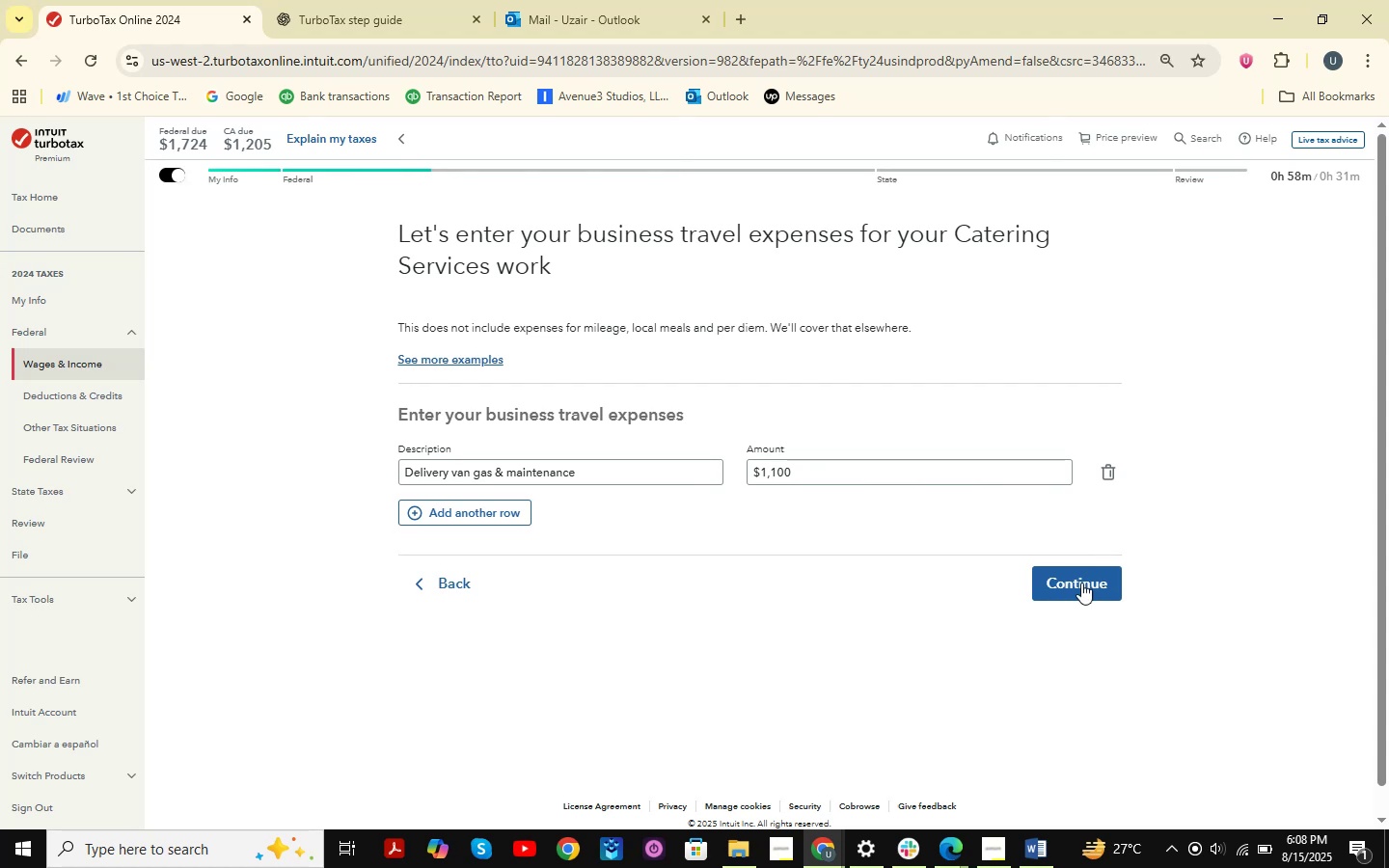 
left_click([1083, 587])
 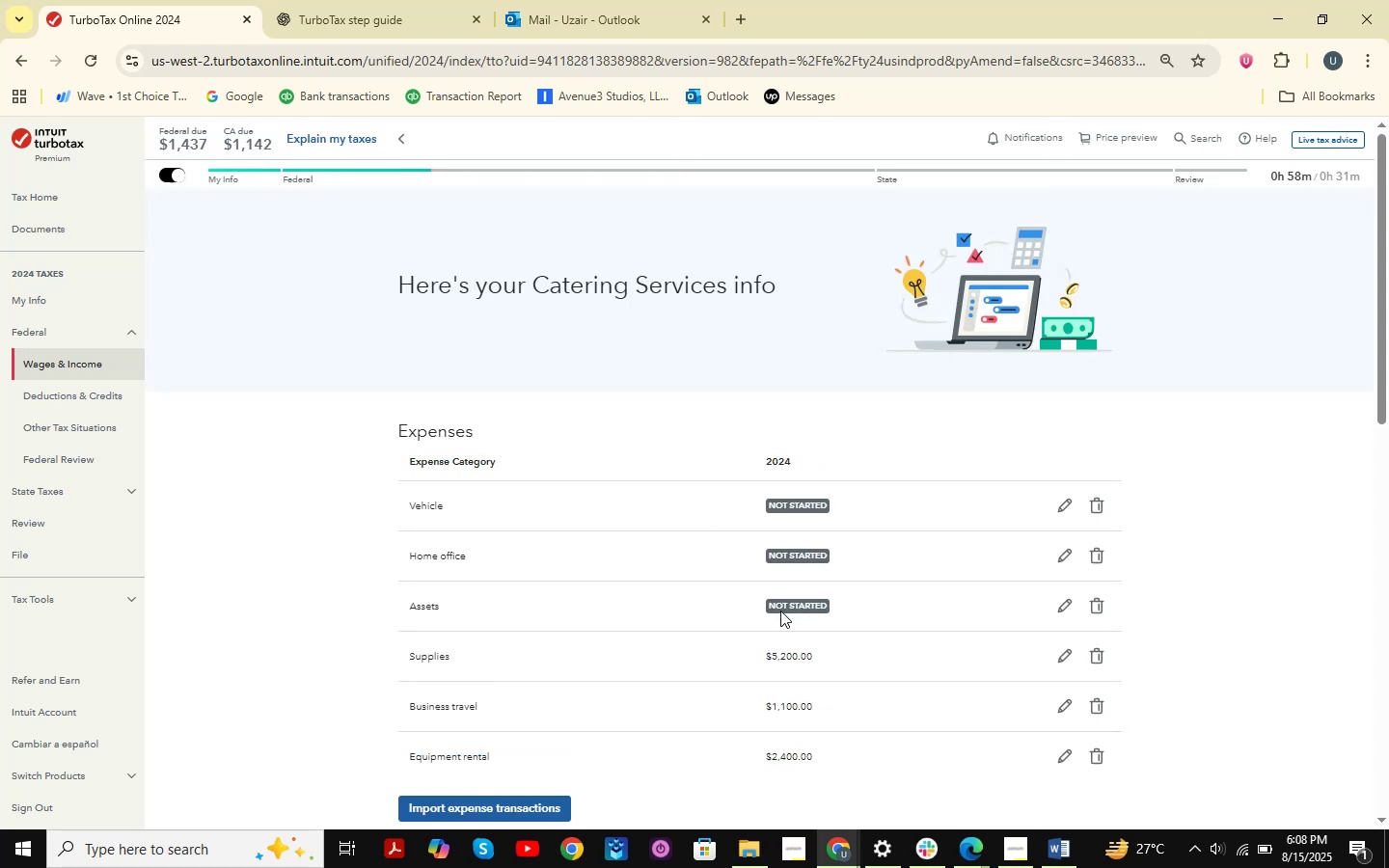 
left_click([1100, 502])
 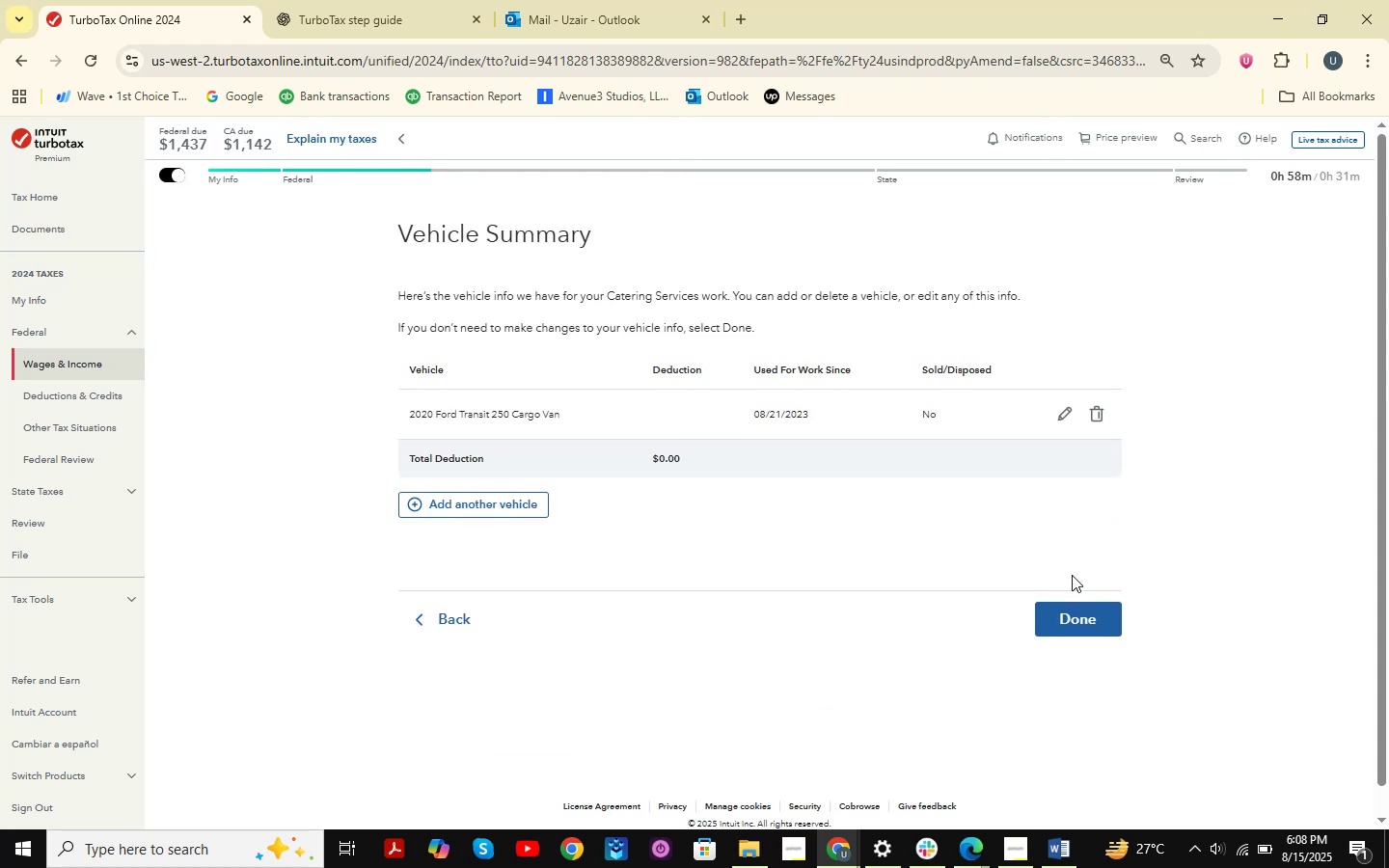 
left_click([1072, 625])
 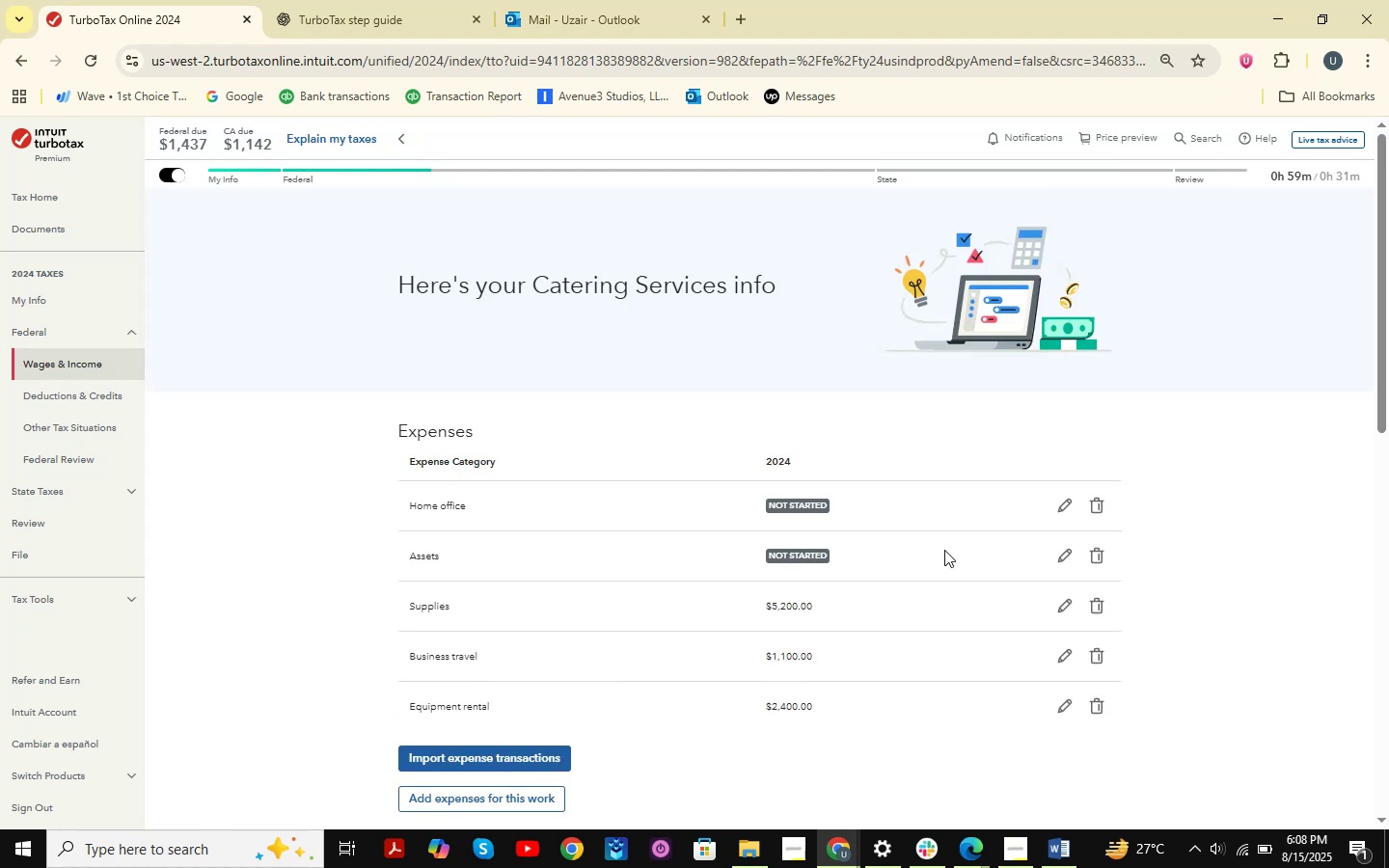 
left_click([1095, 511])
 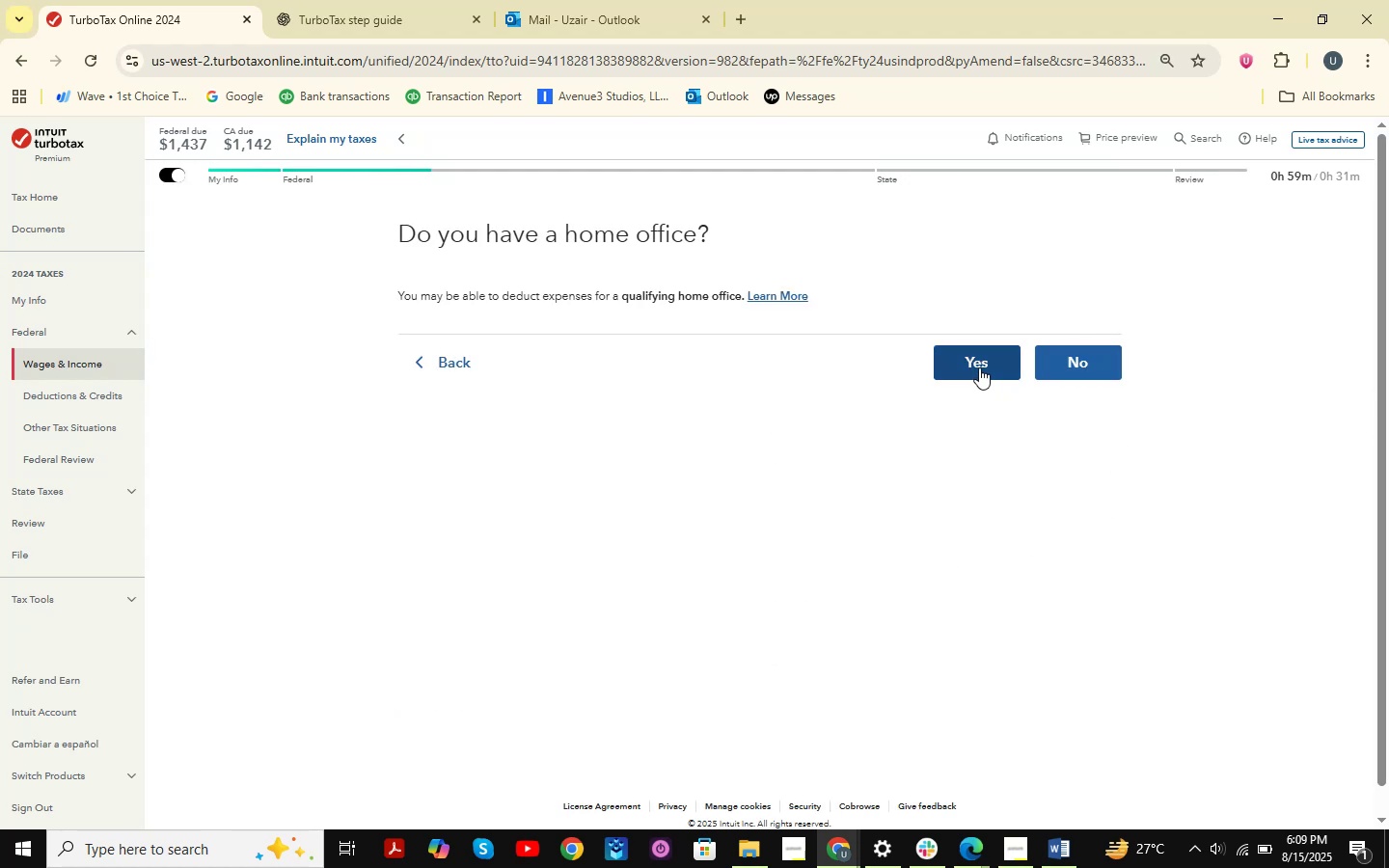 
wait(6.53)
 